 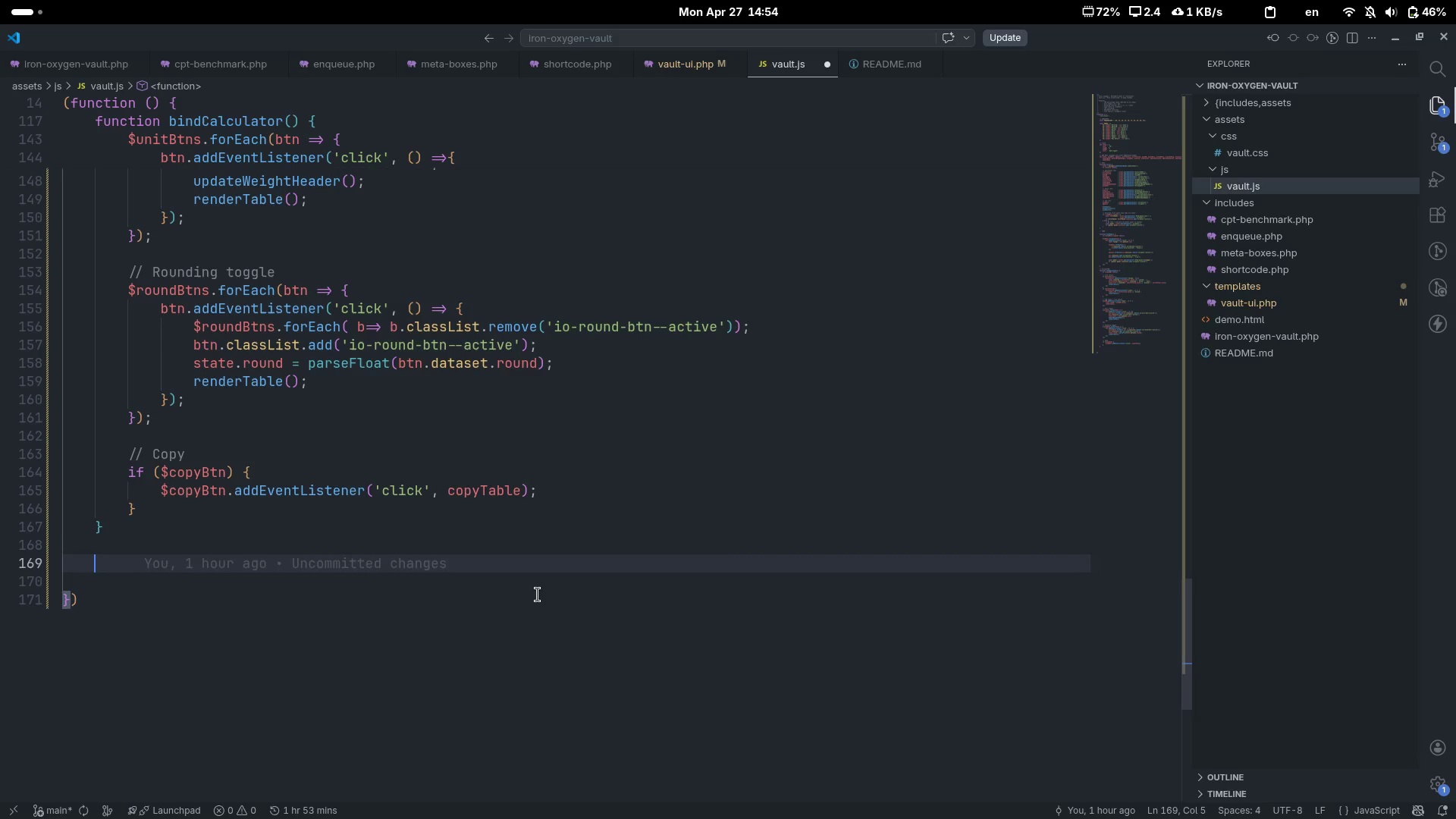 
type(function update)
 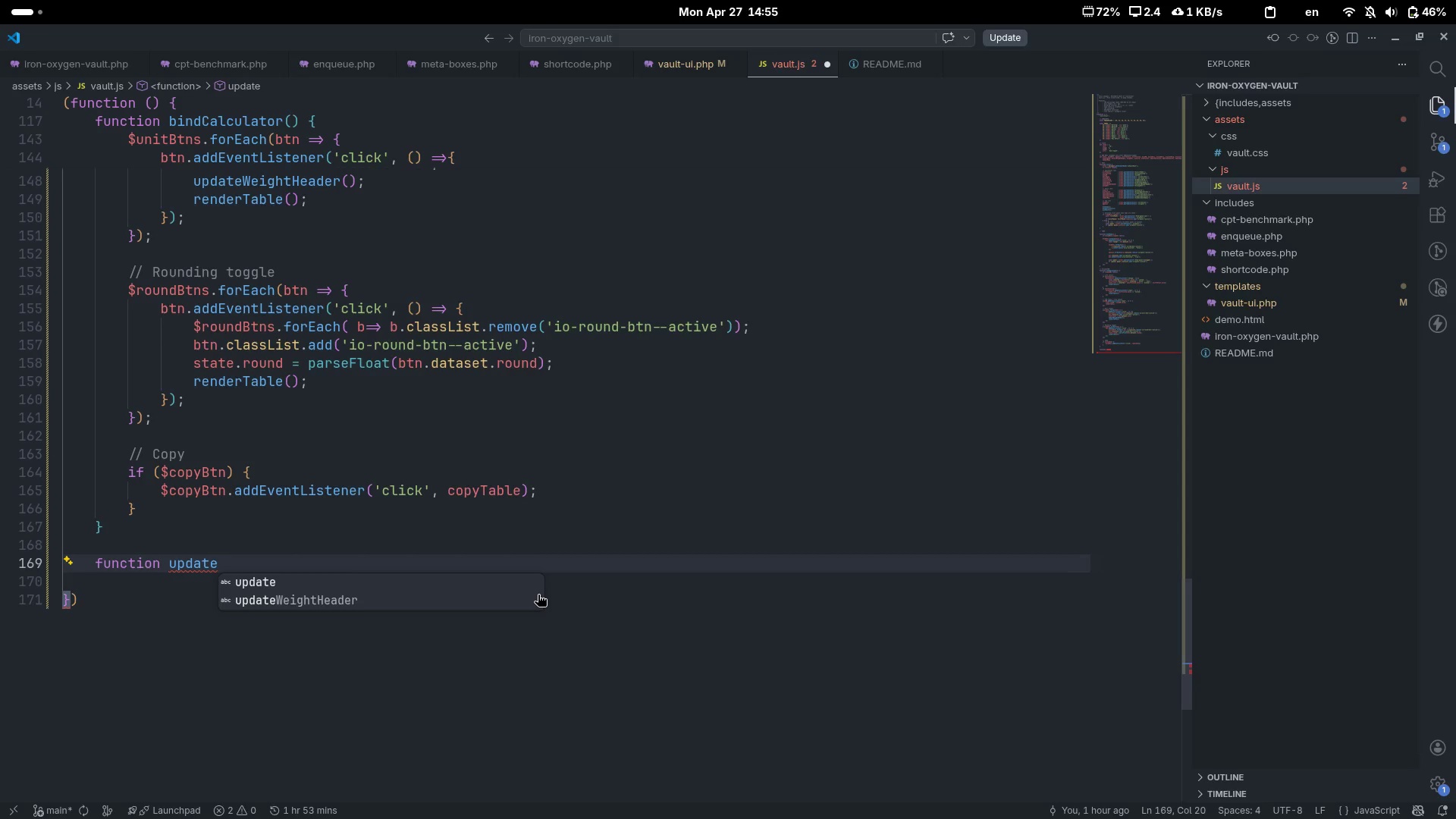 
key(ArrowDown)
 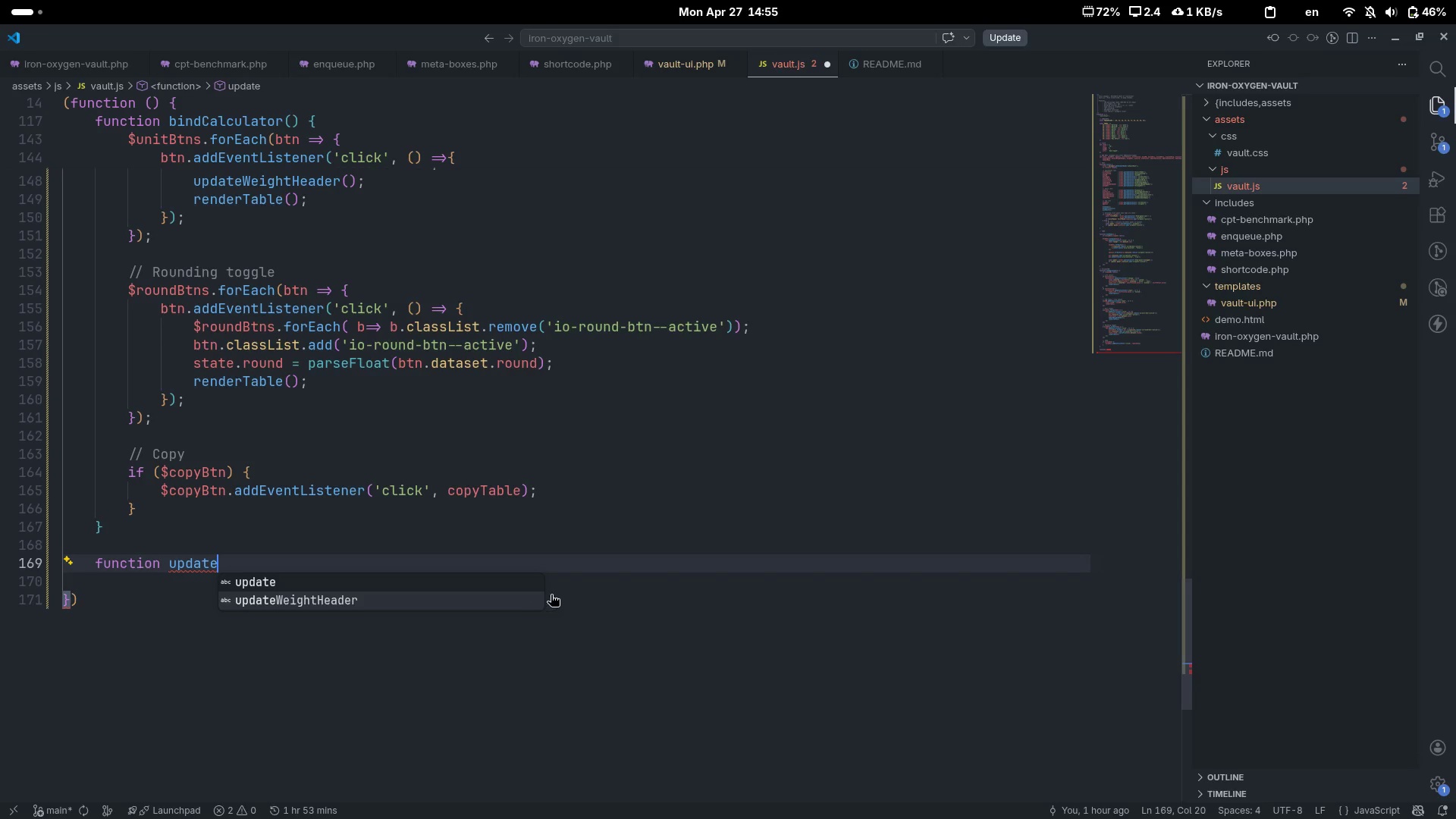 
key(Enter)
 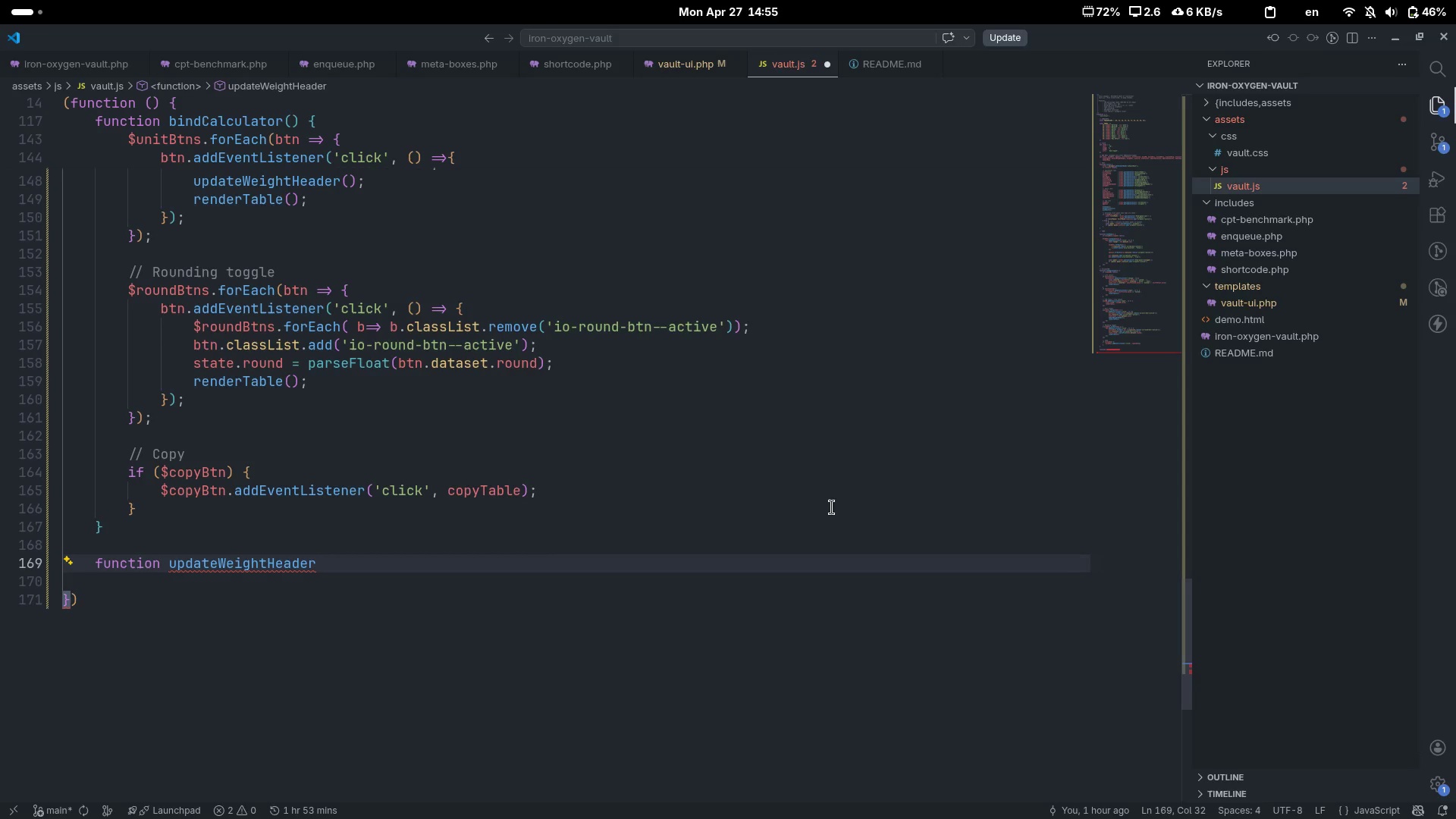 
type(() {)
 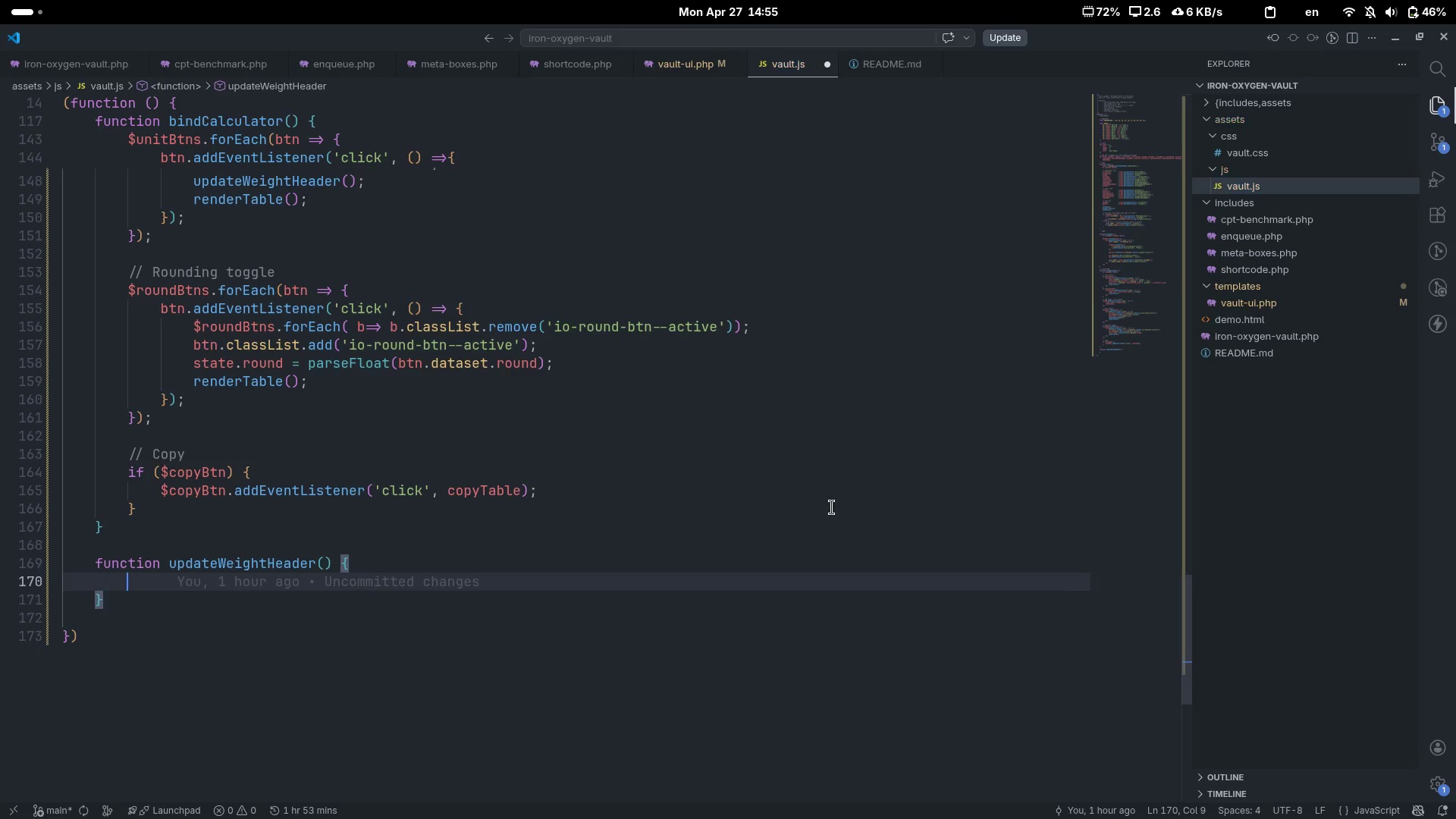 
 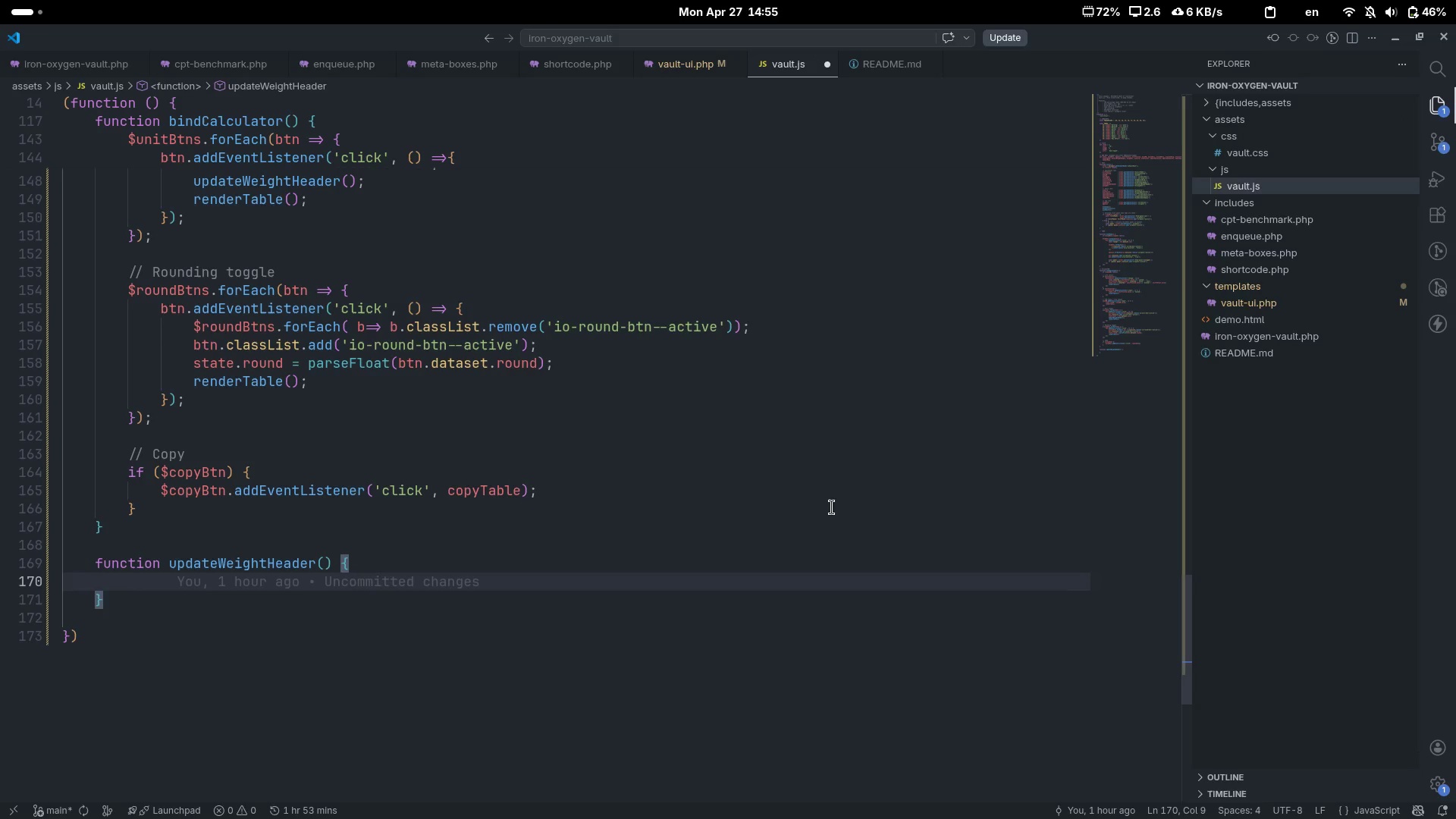 
key(Enter)
 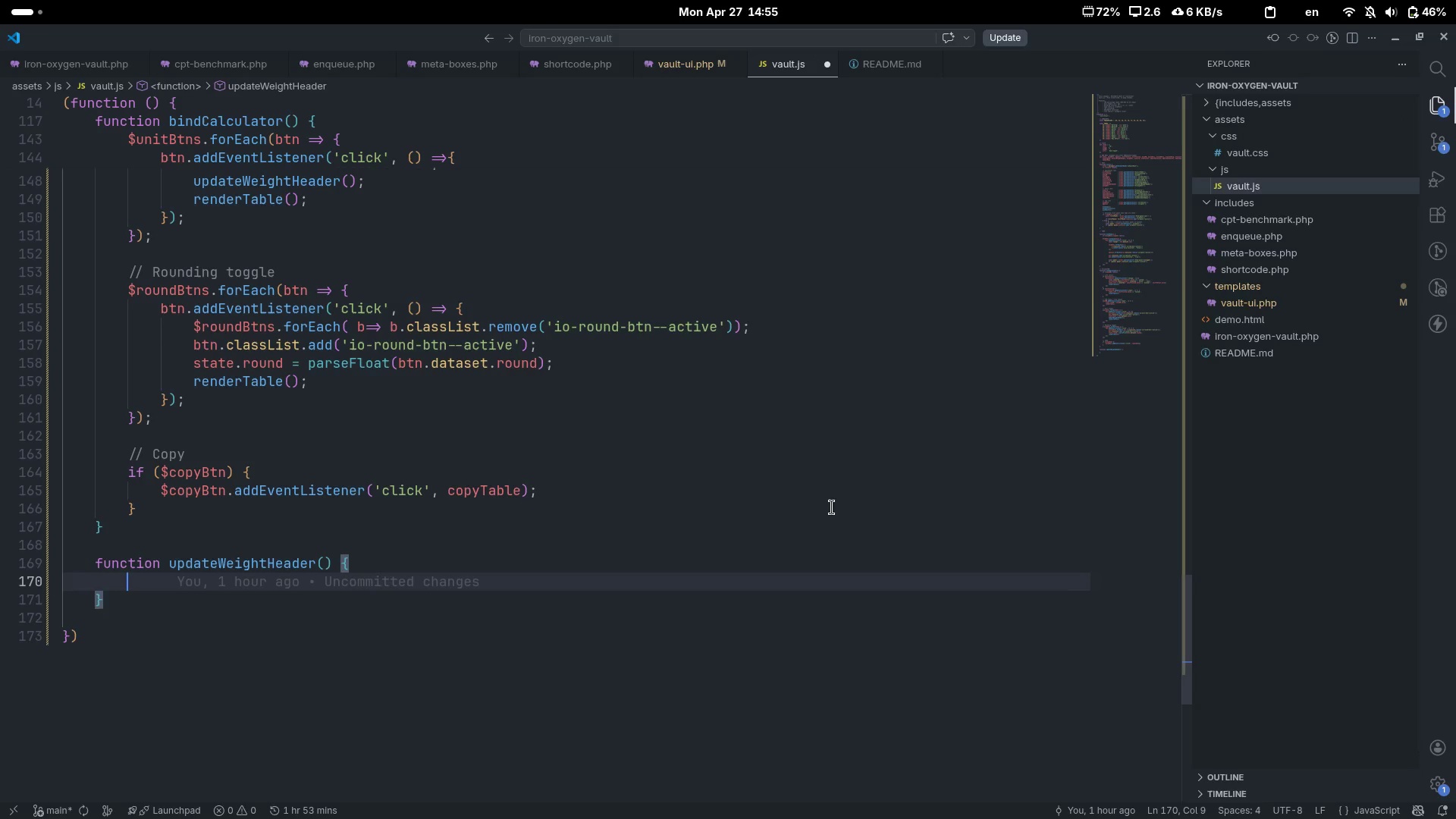 
type(if()
 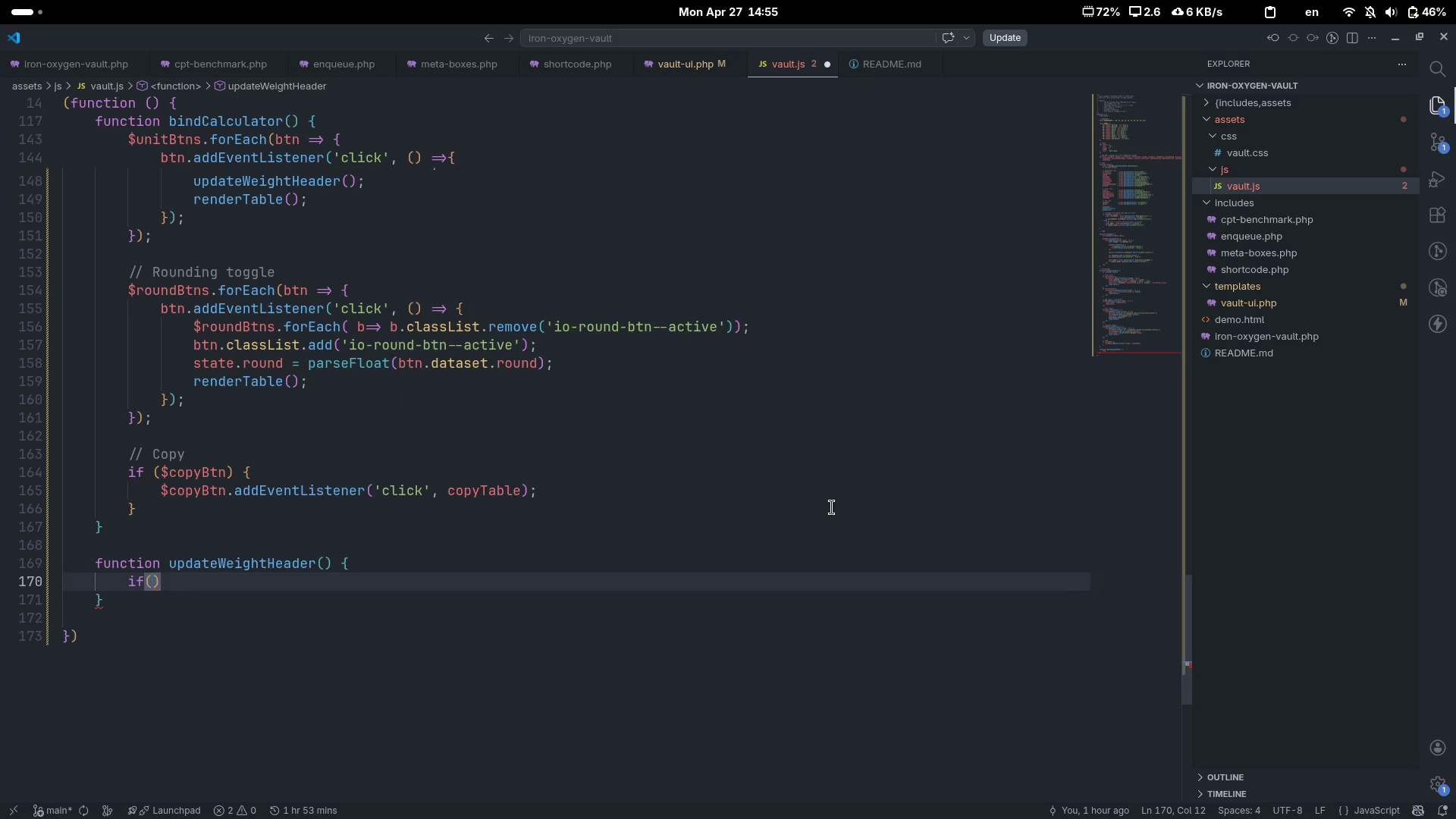 
key(ArrowLeft)
 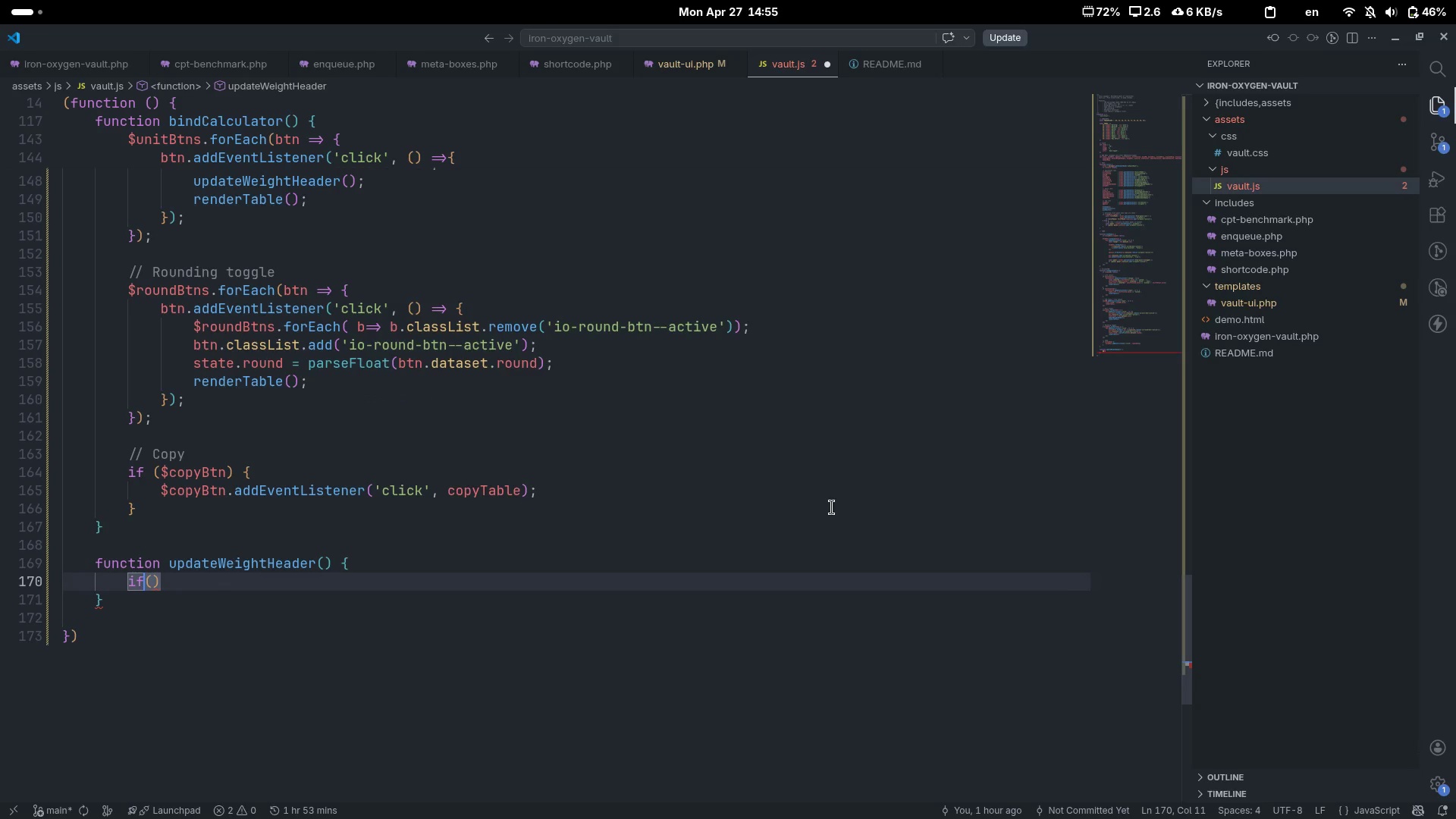 
key(ArrowRight)
 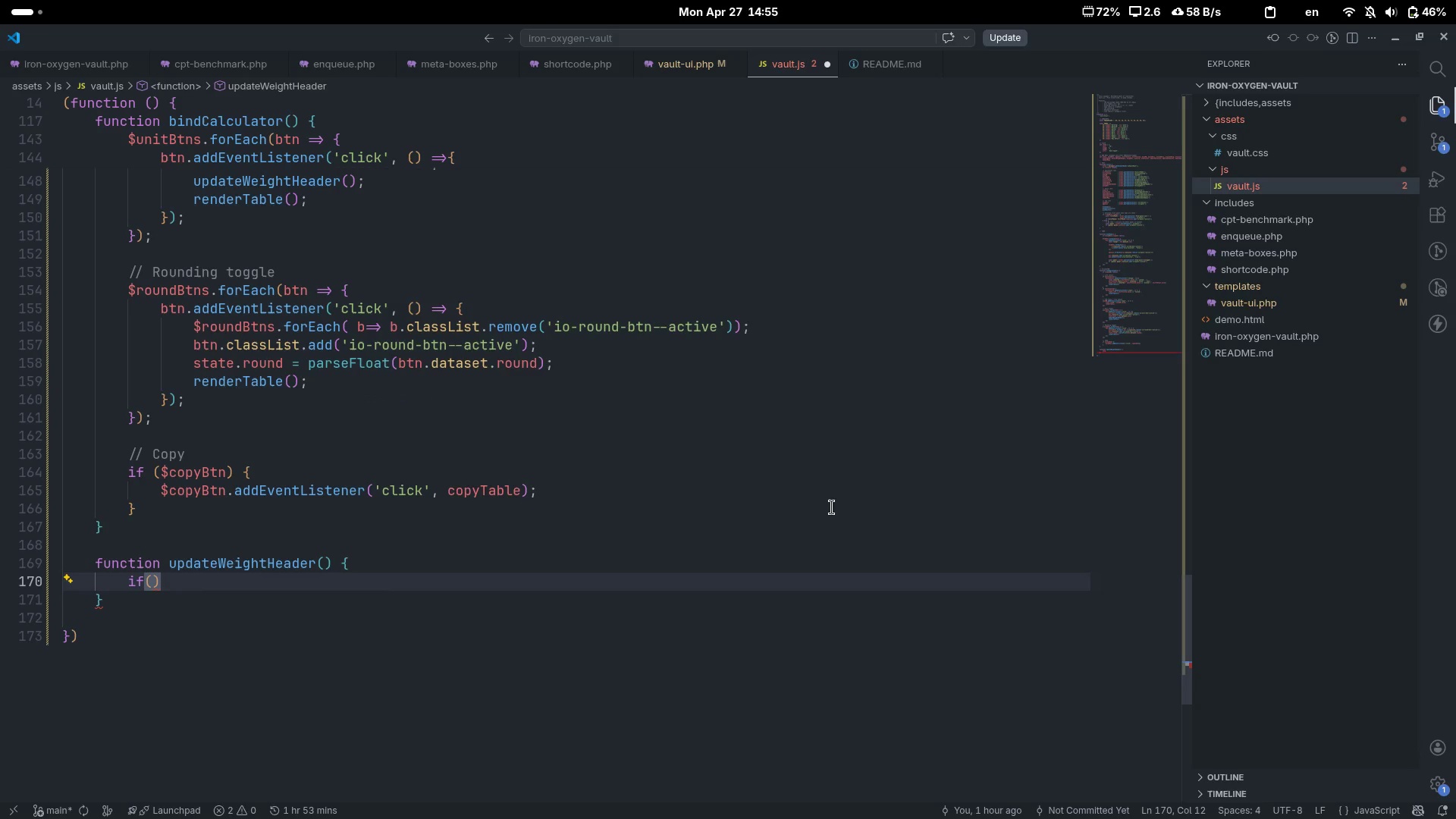 
key(ArrowLeft)
 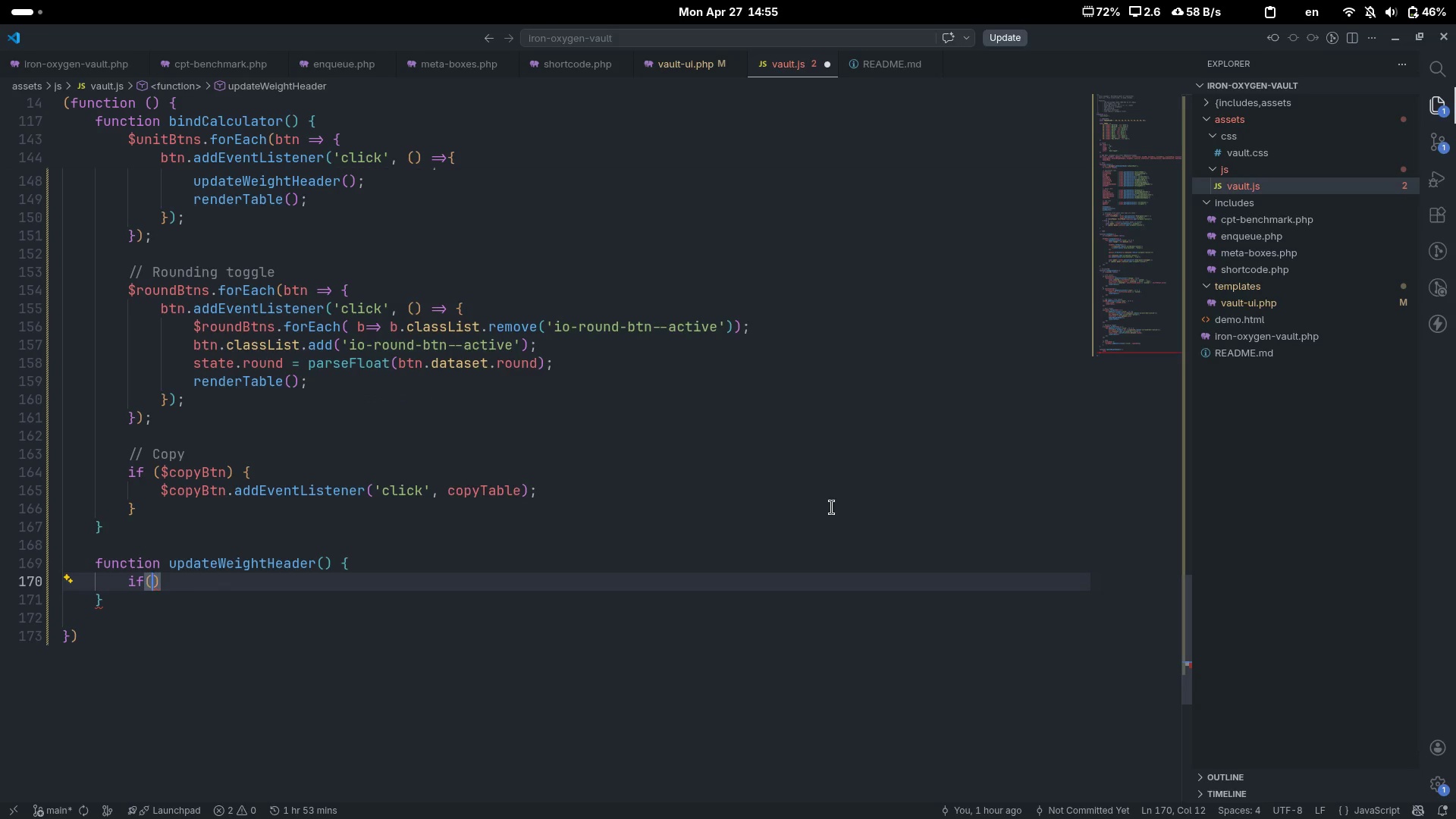 
key(Space)
 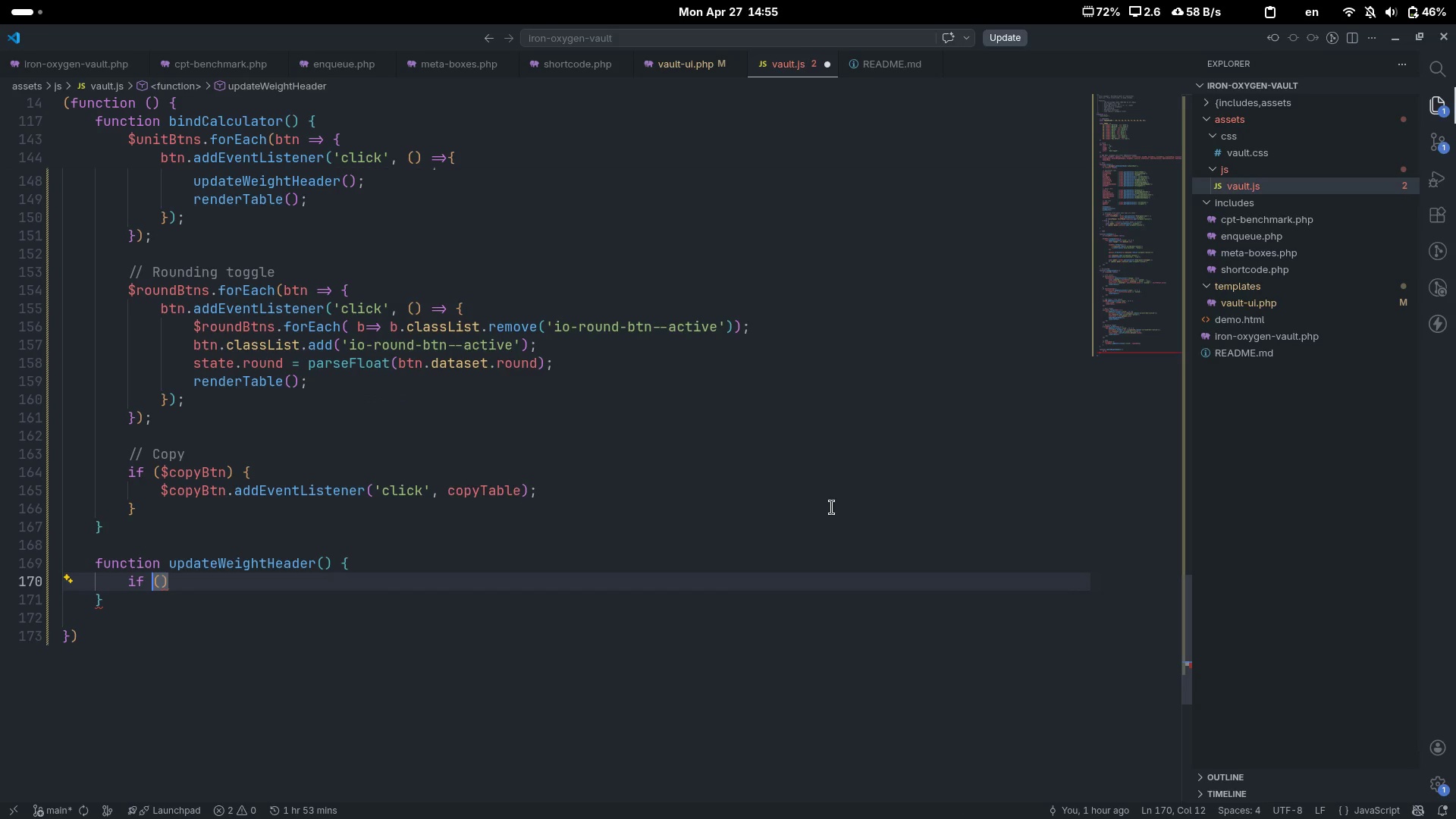 
key(ArrowRight)
 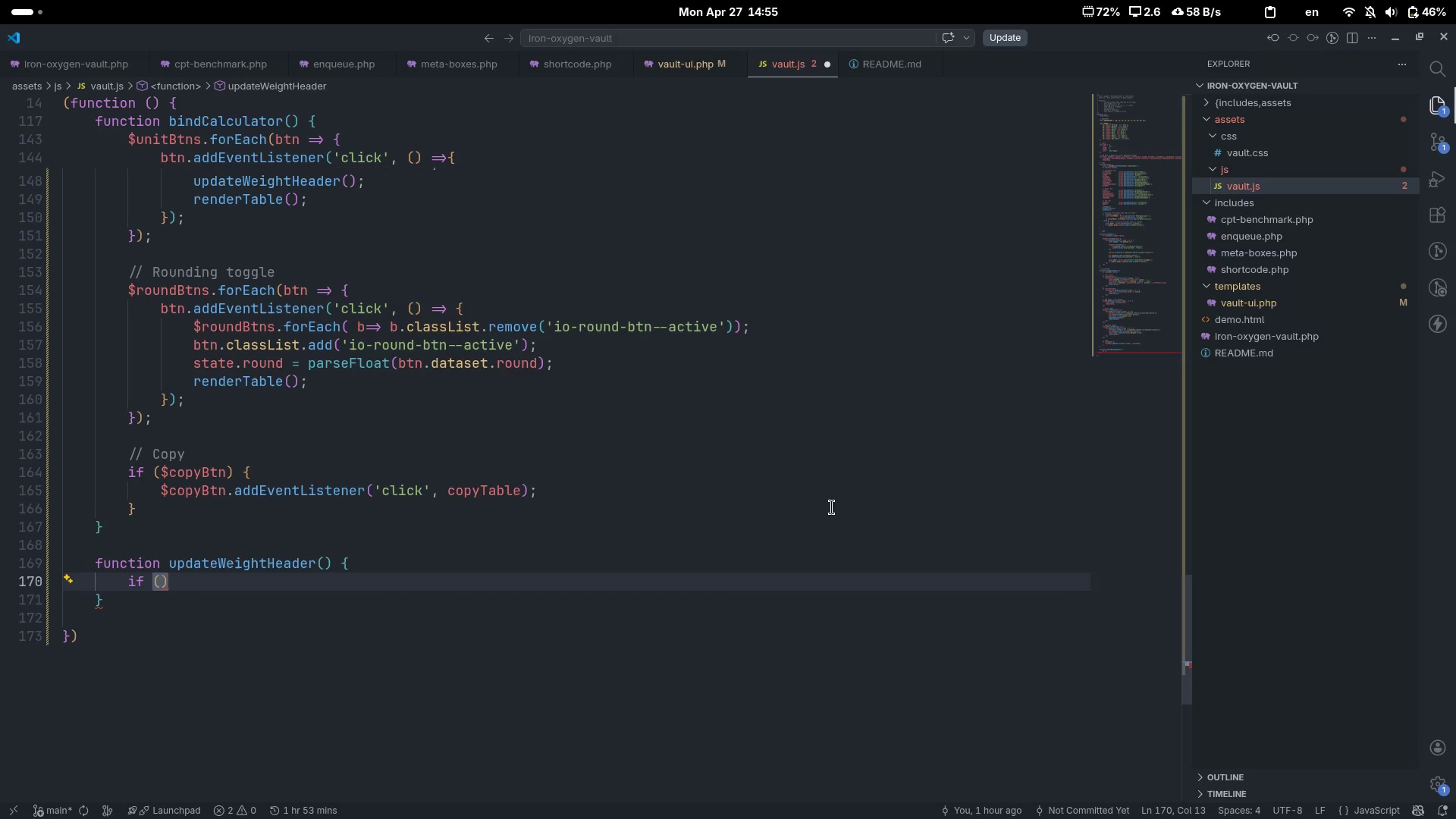 
type($tabW)
key(Tab)
 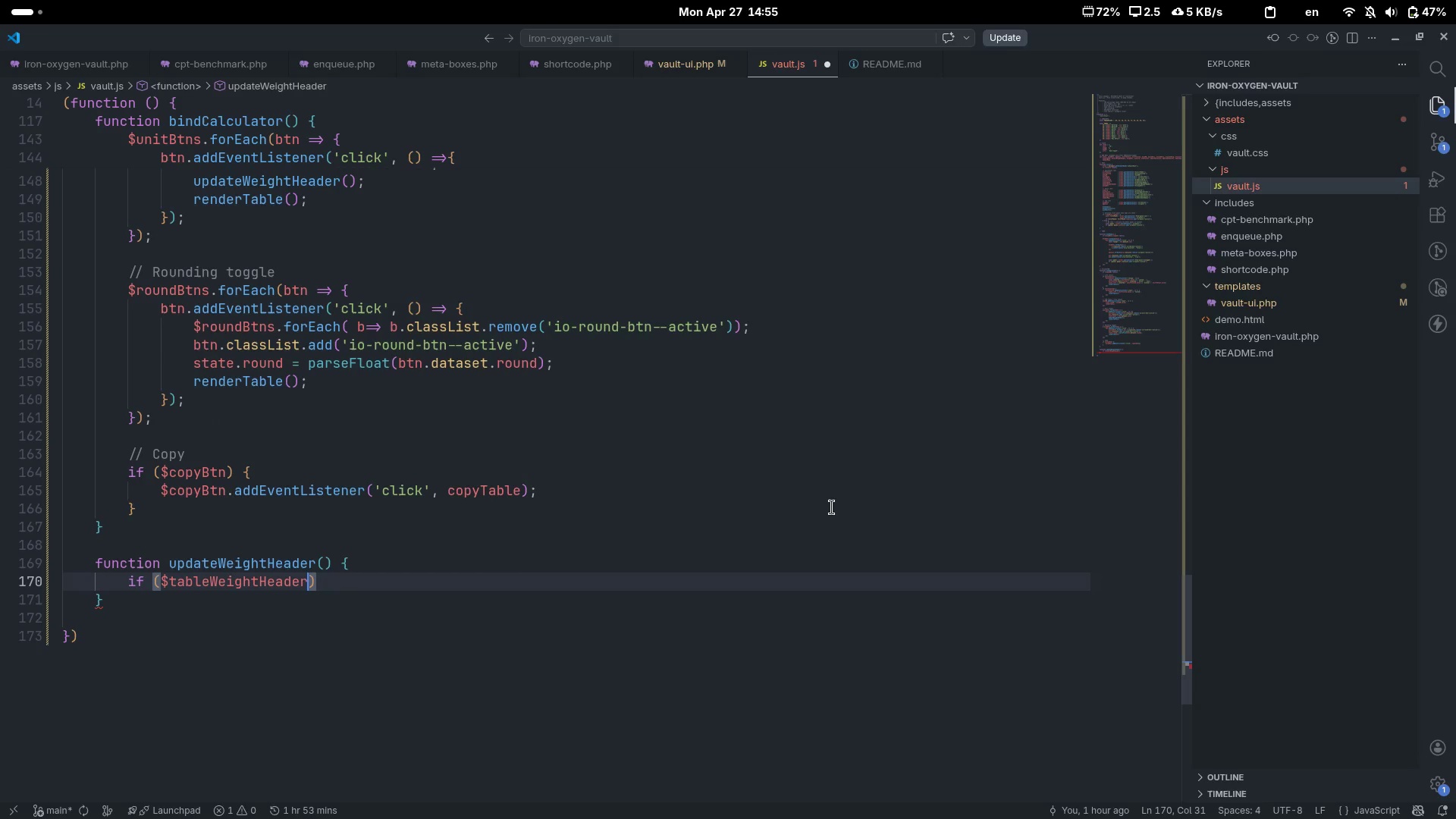 
key(ArrowRight)
 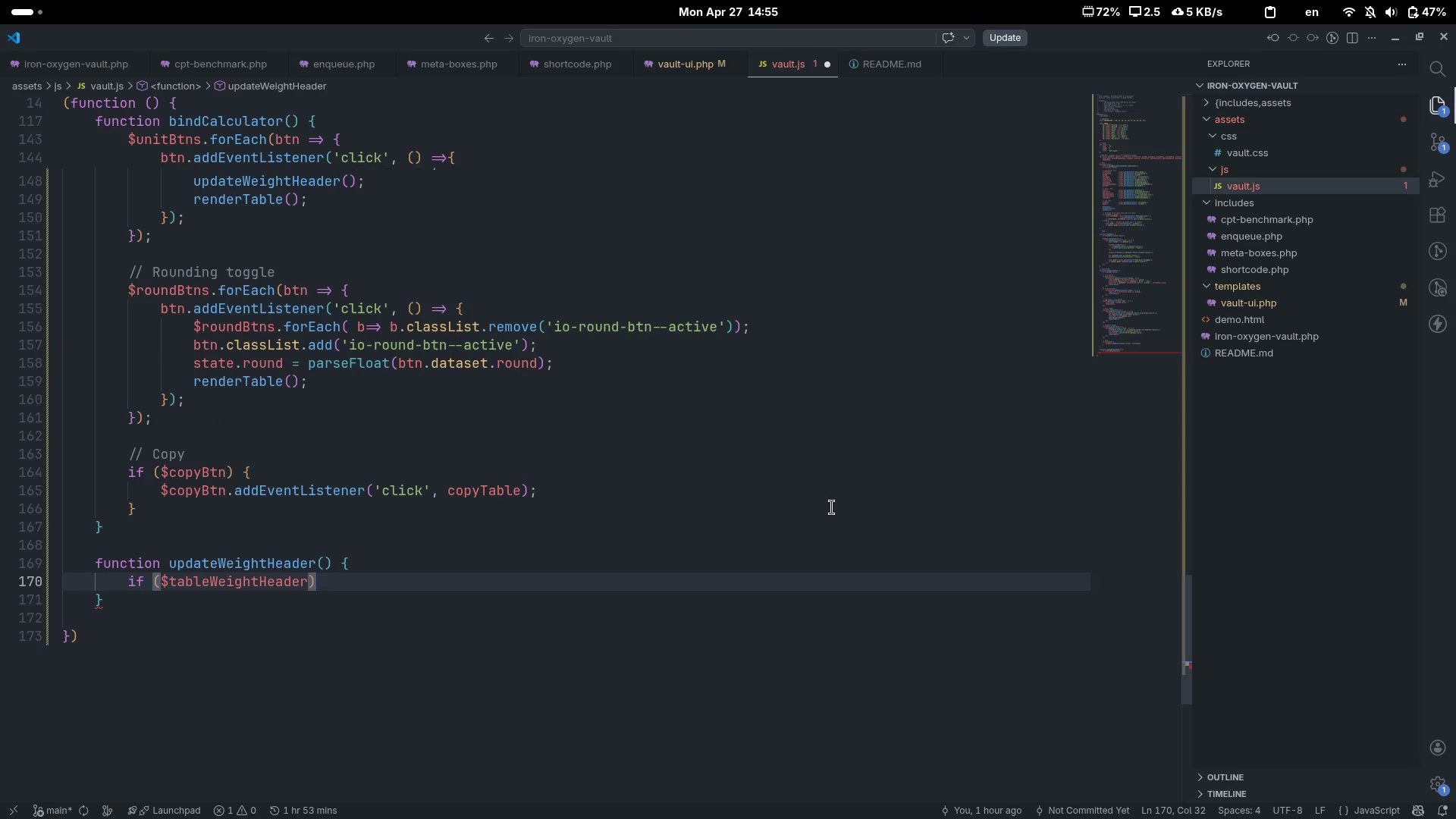 
key(Space)
 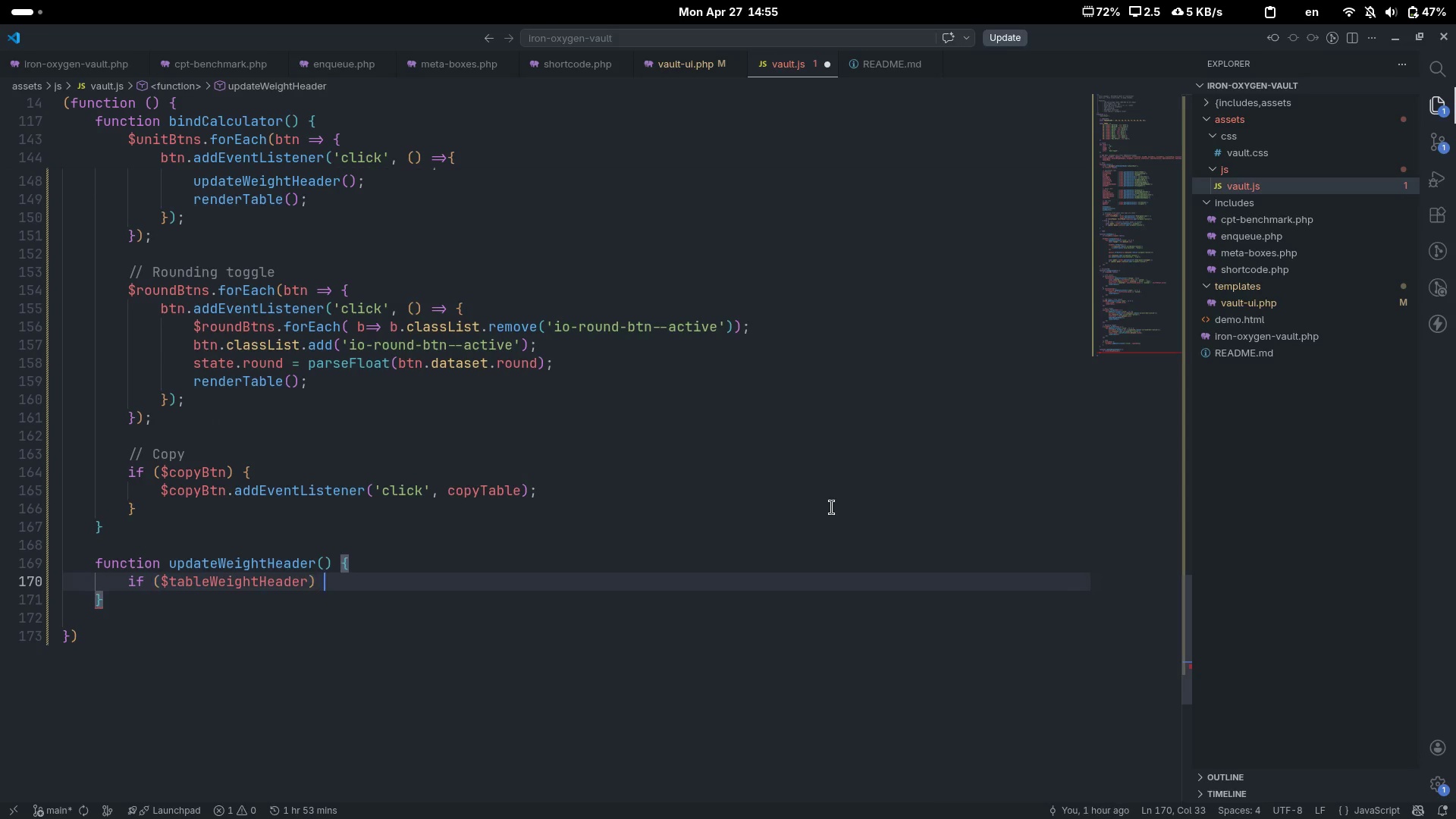 
key(Shift+BracketLeft)
 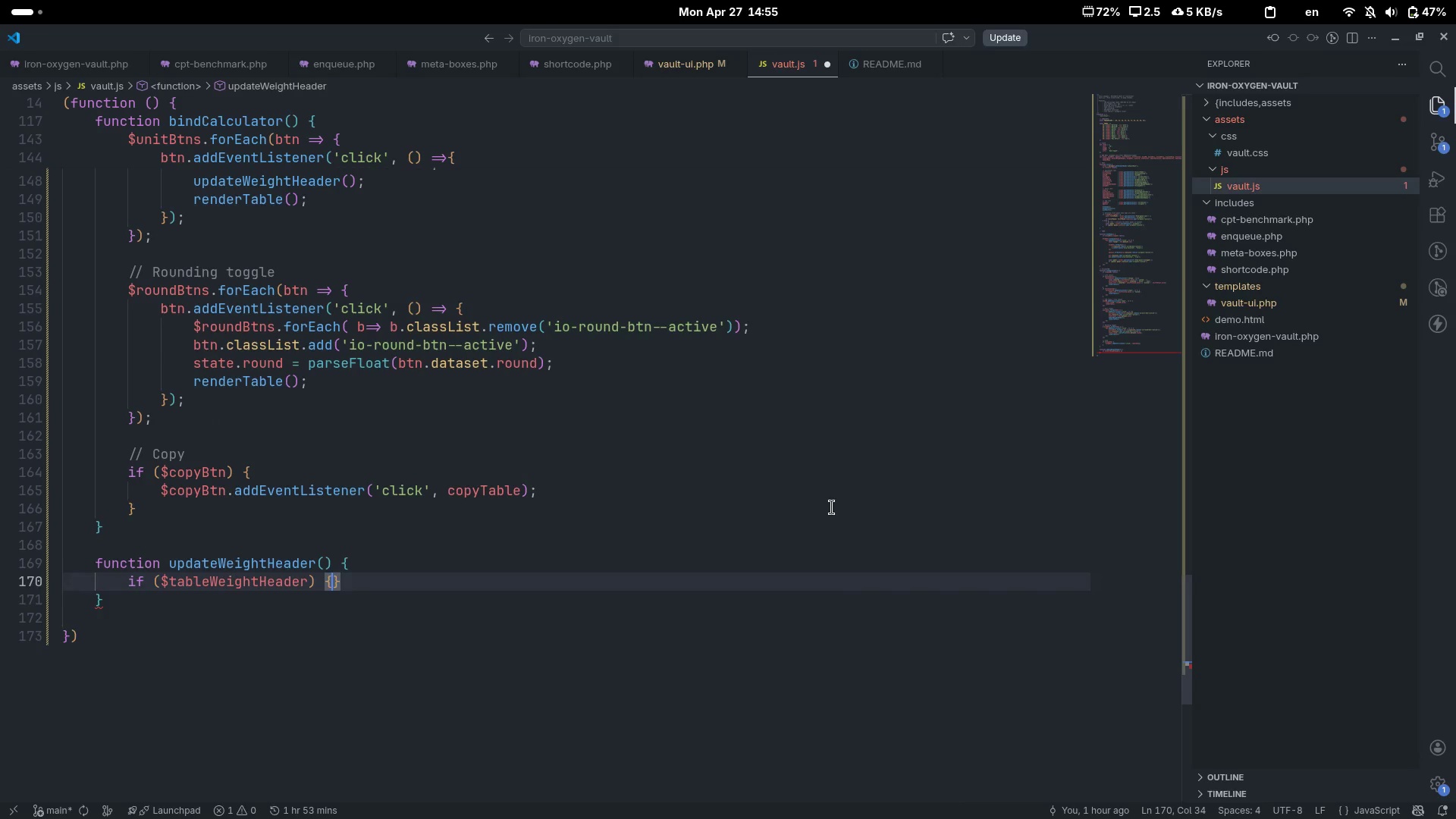 
key(Enter)
 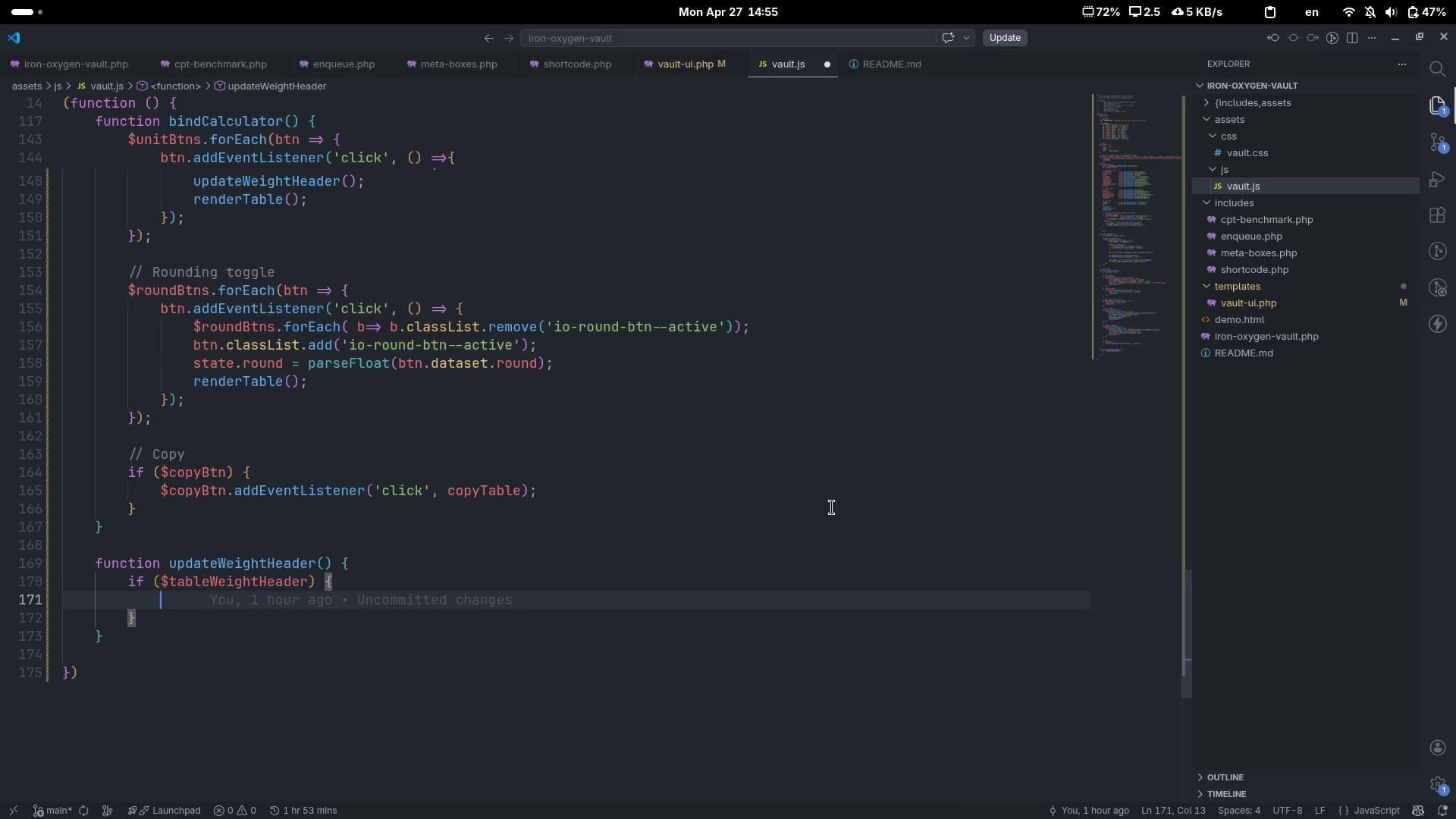 
type($table)
 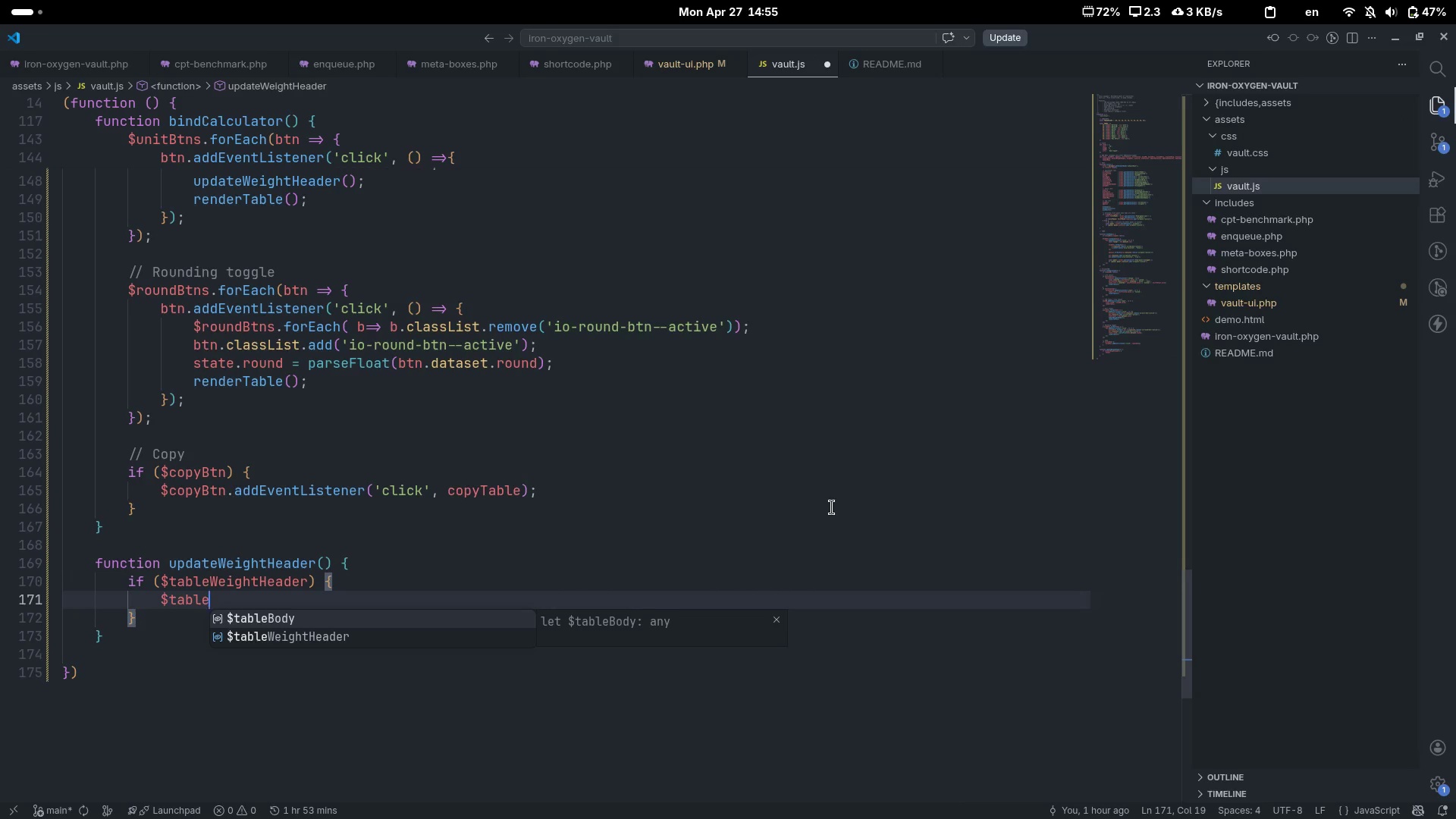 
key(Enter)
 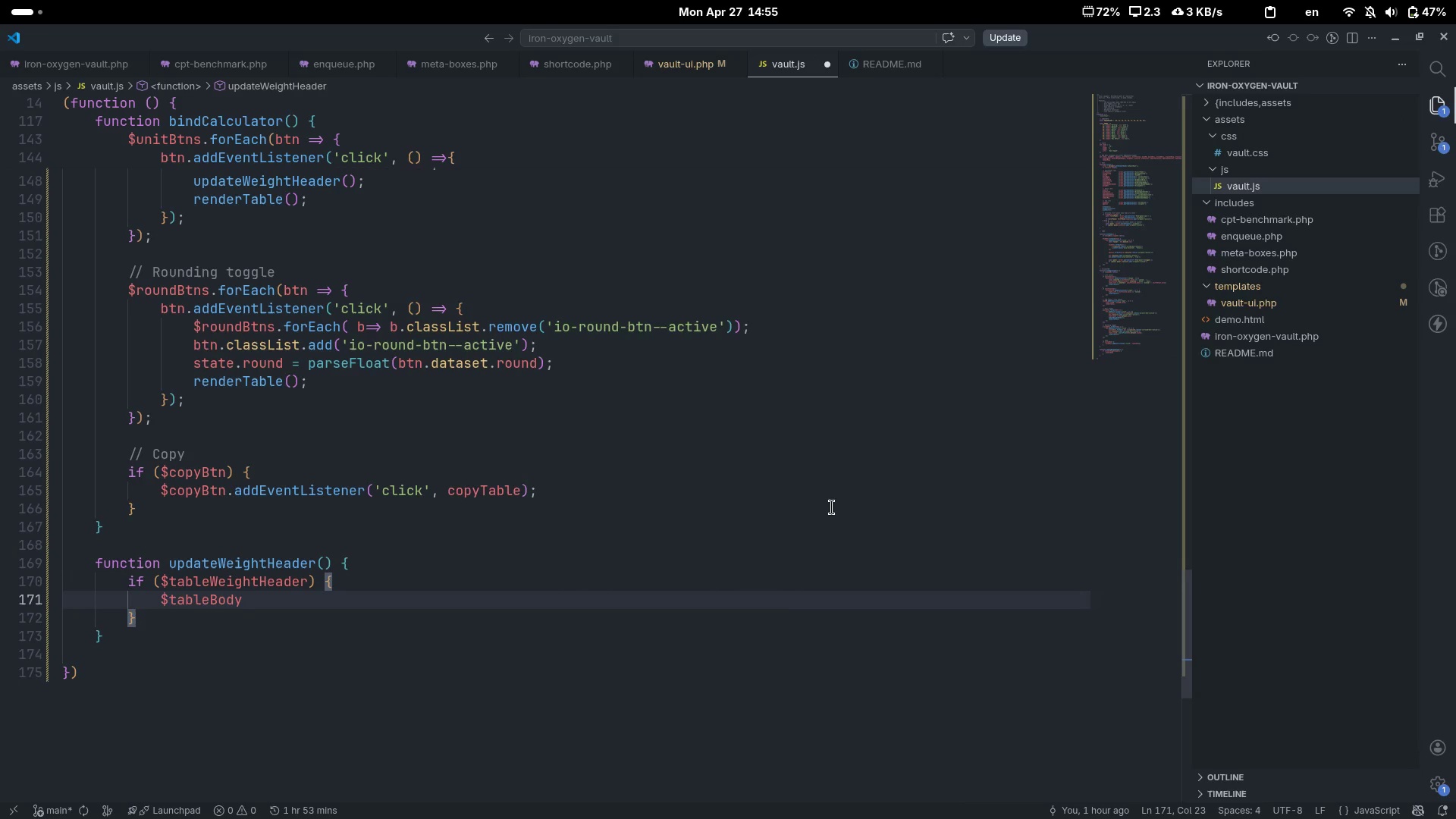 
key(Control+ControlLeft)
 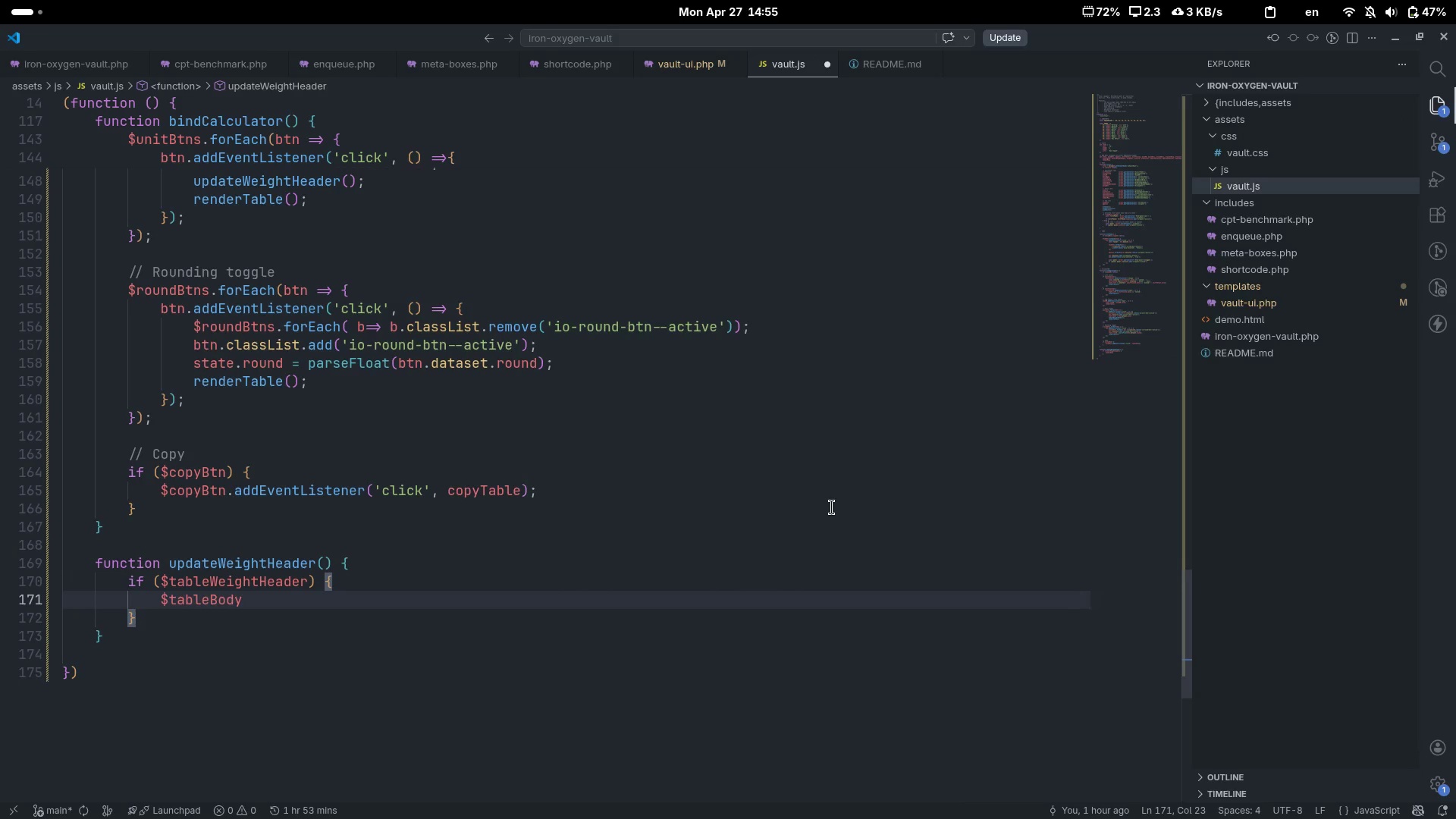 
key(Control+Backspace)
 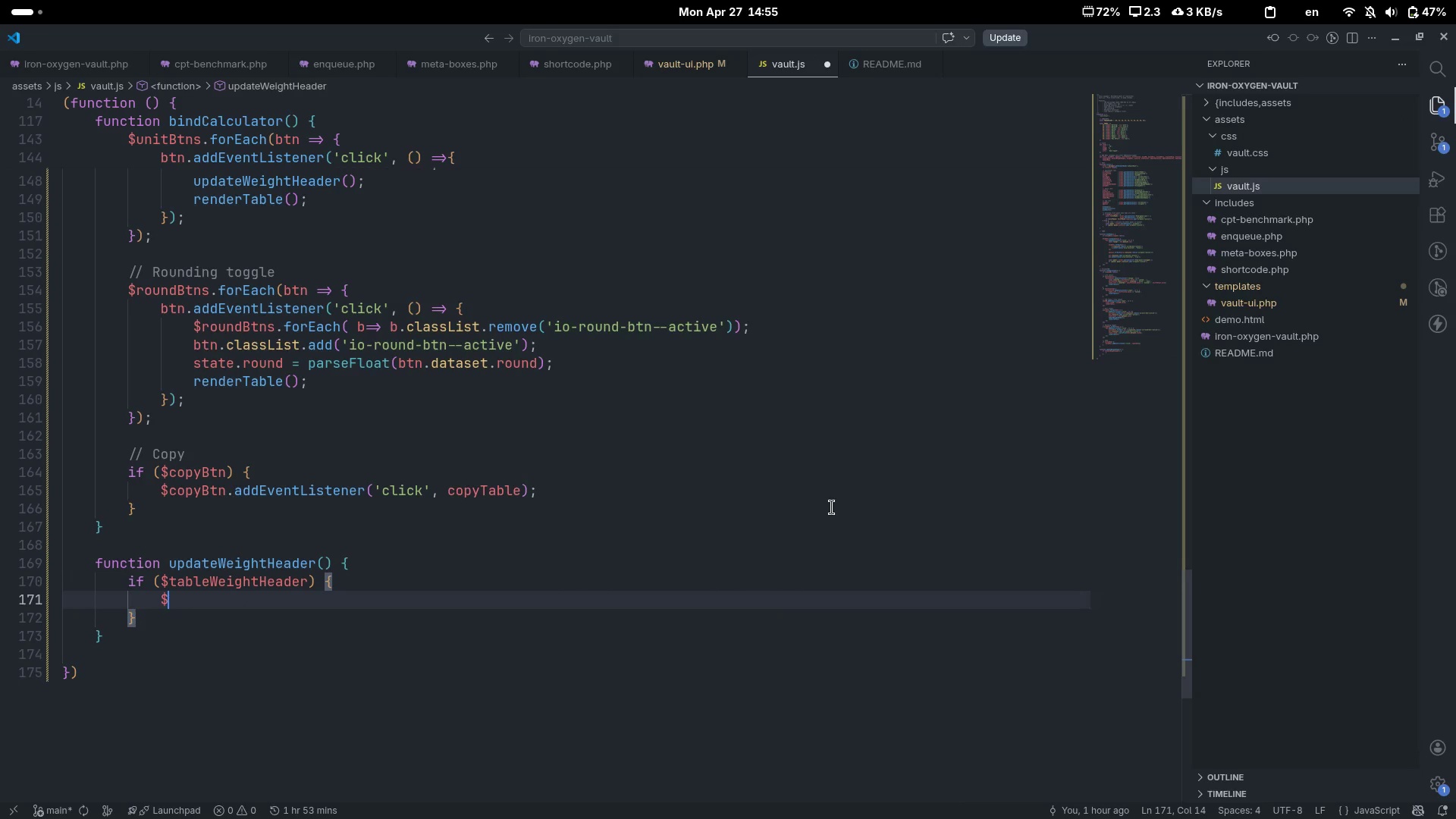 
type(table)
 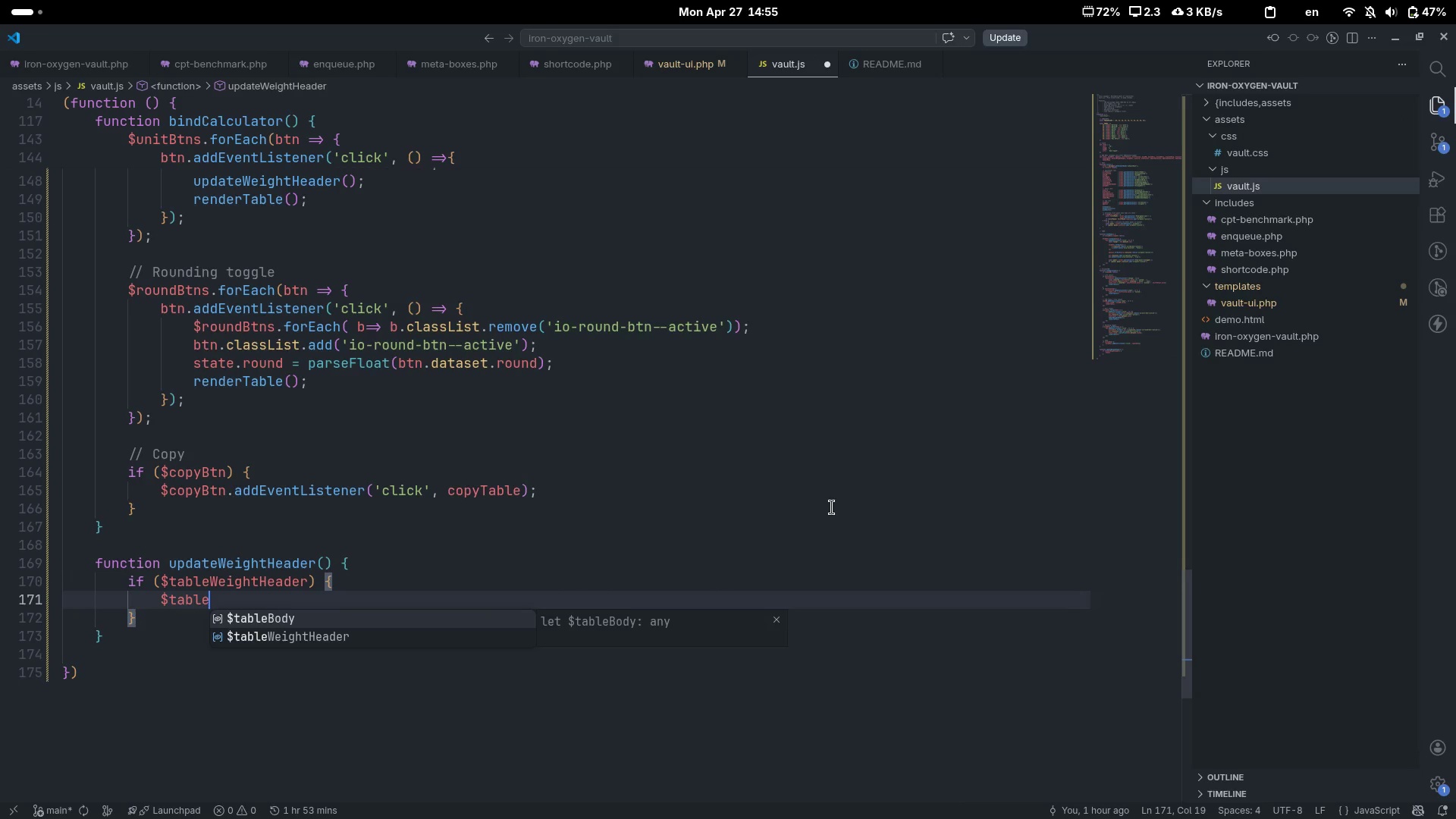 
key(ArrowDown)
 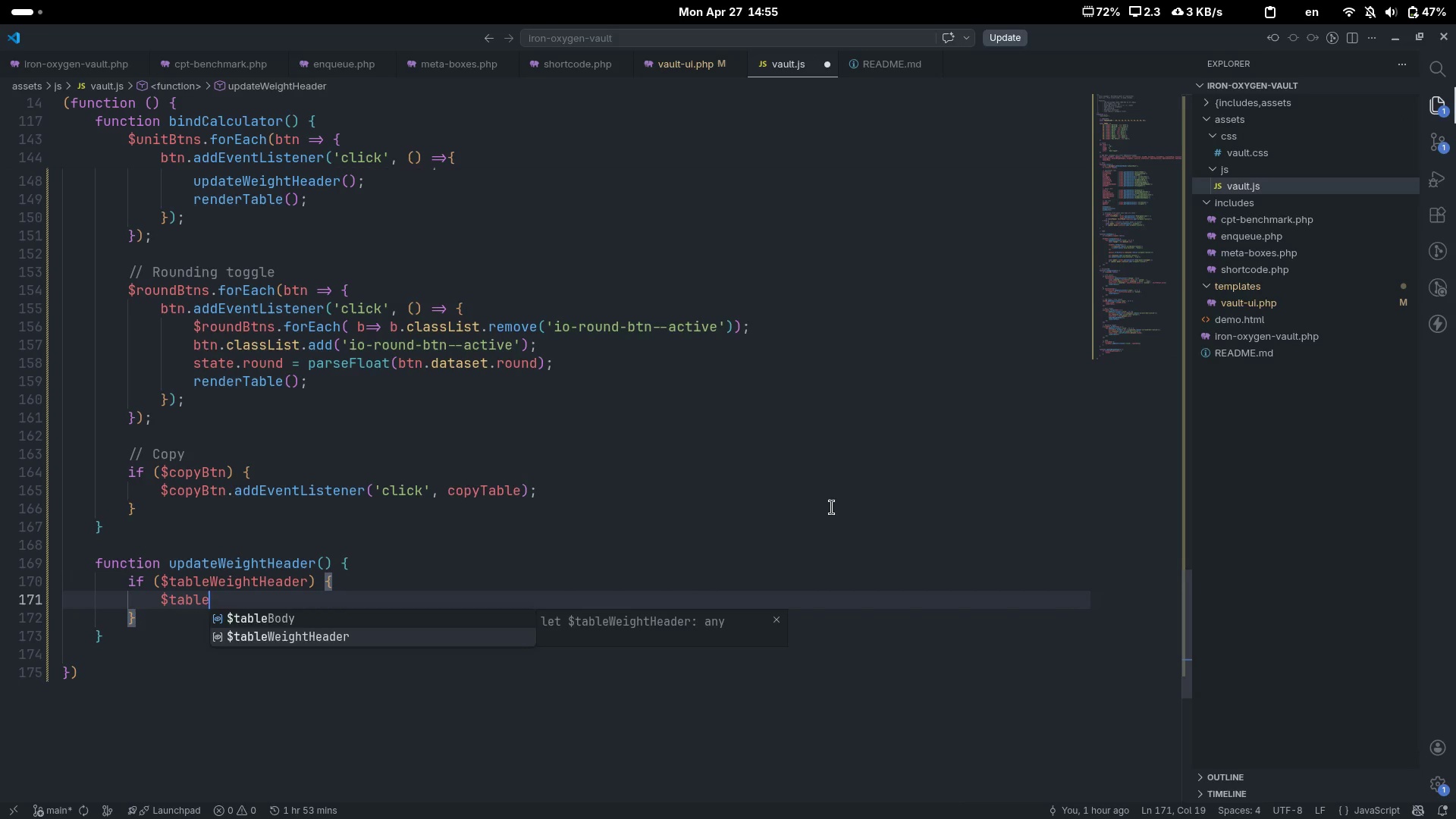 
key(Enter)
 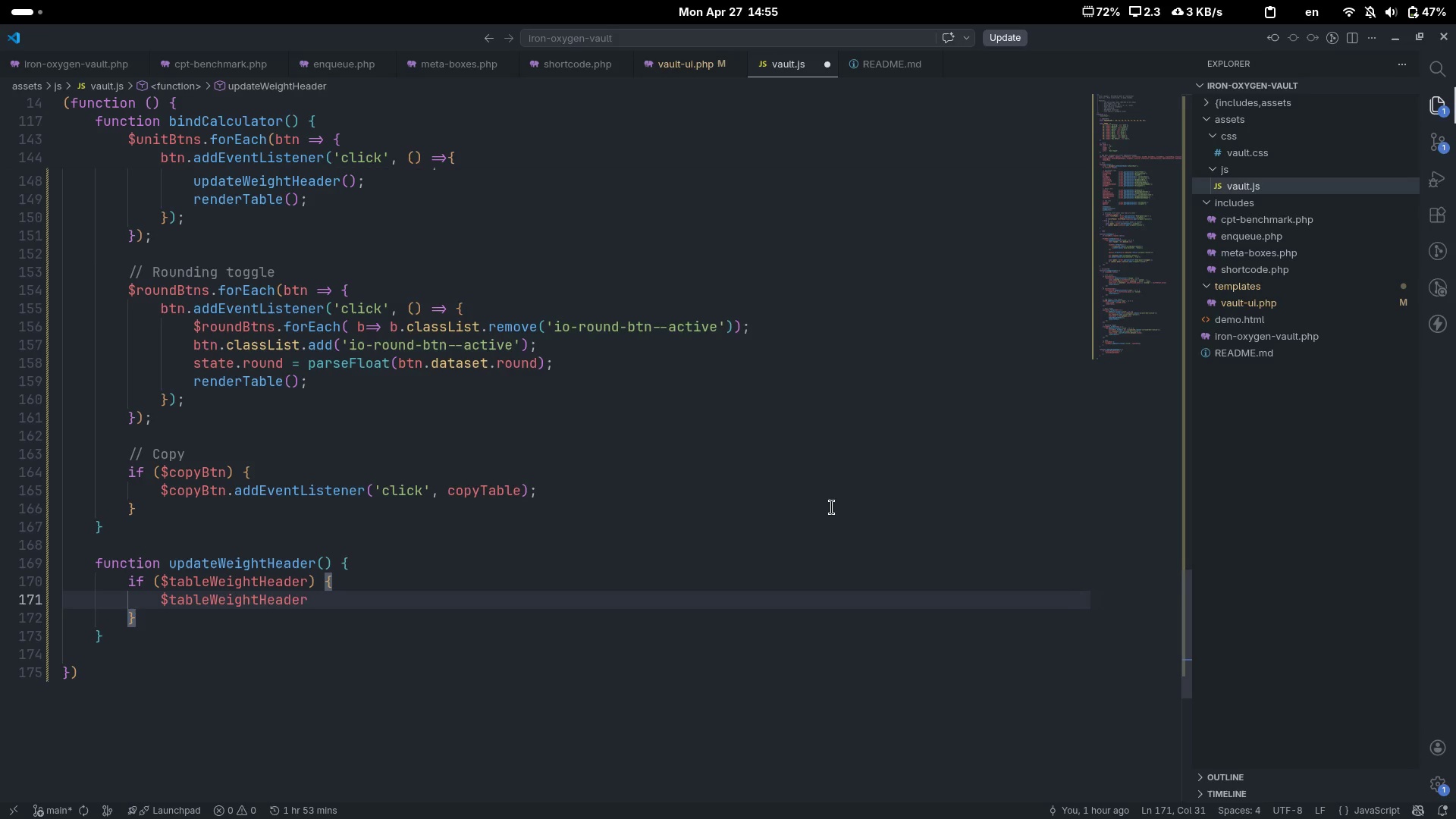 
type(.textContent = `Weight ())
 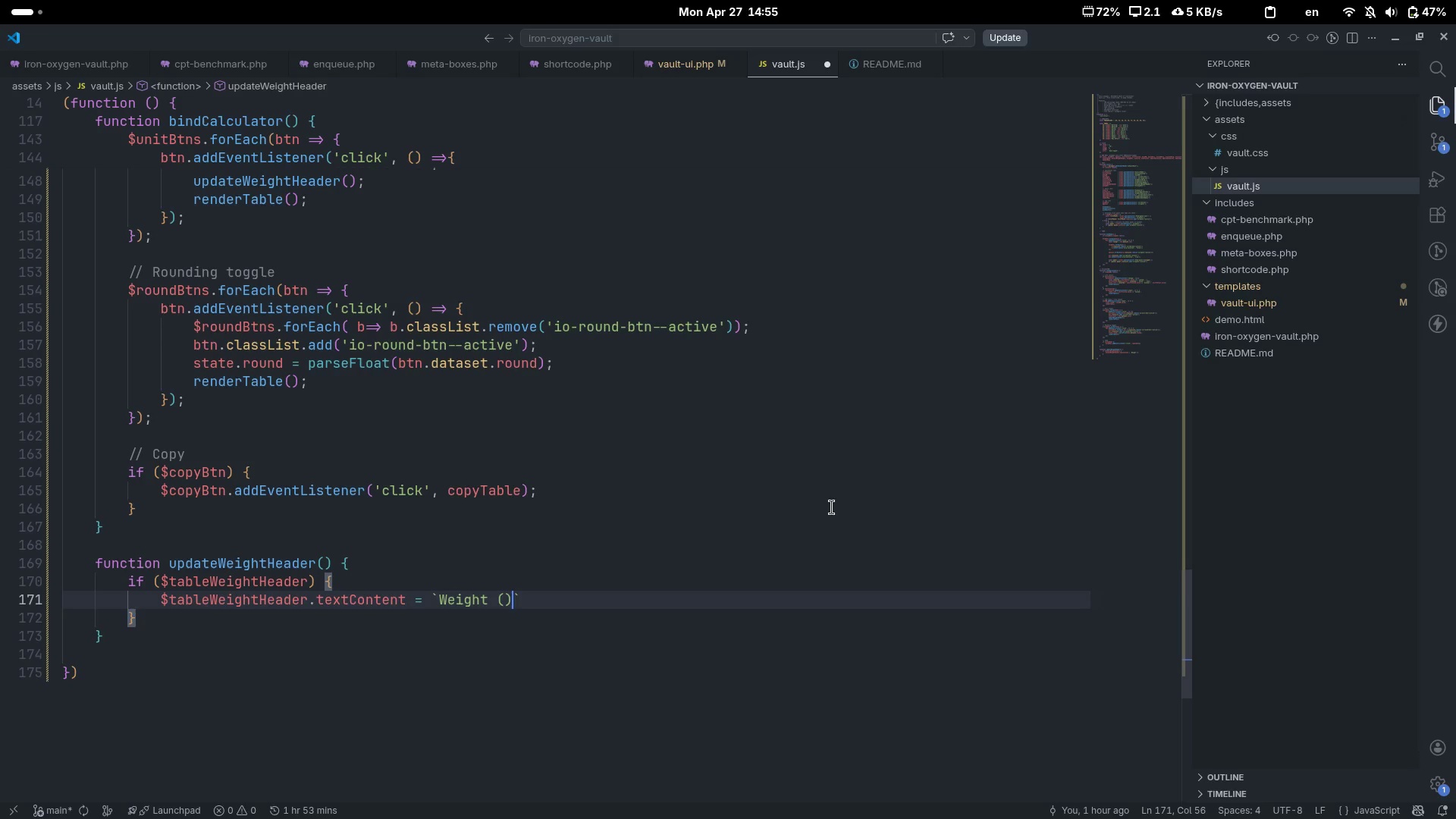 
key(ArrowLeft)
 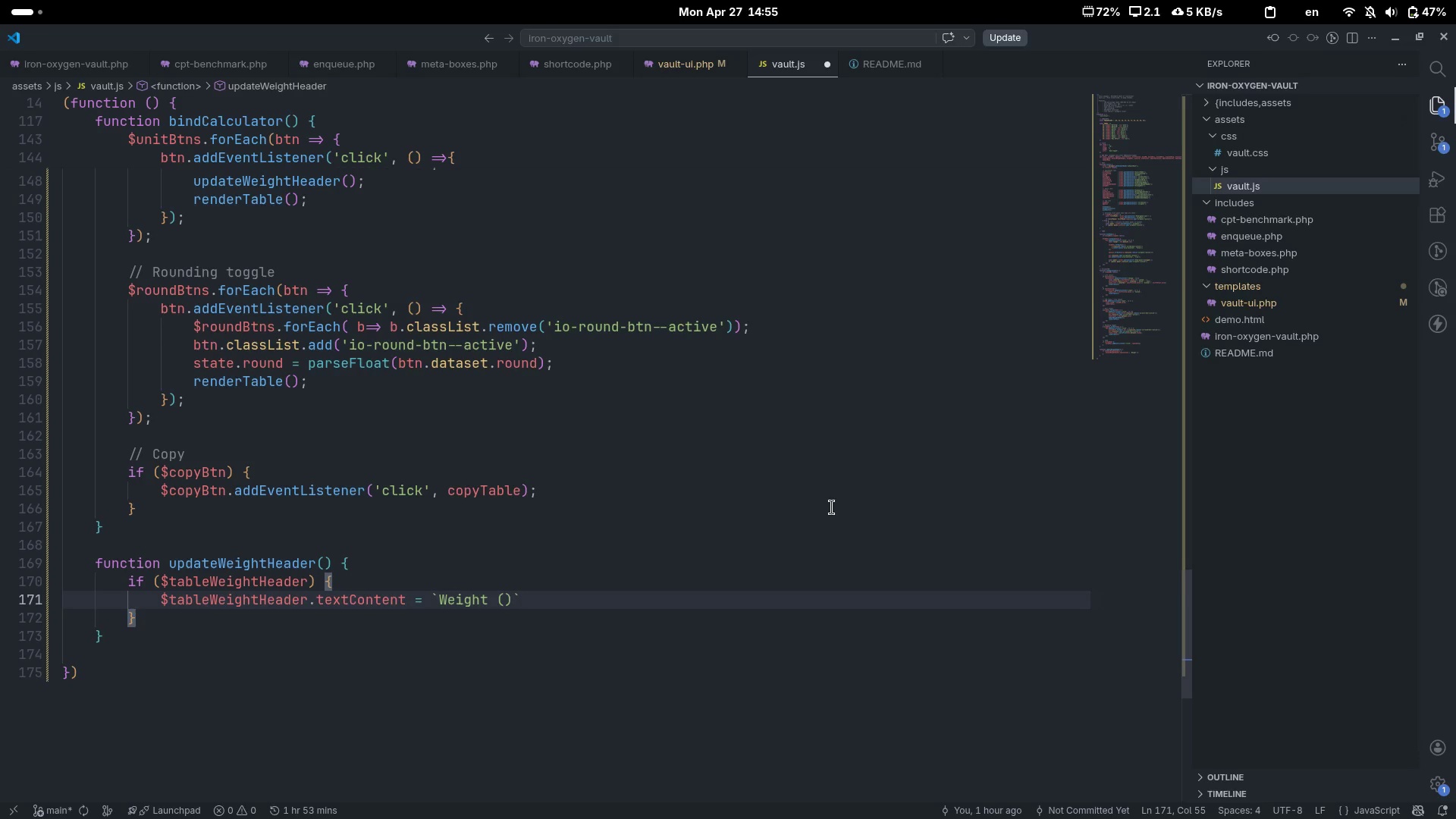 
type($P)
key(Backspace)
type({})
 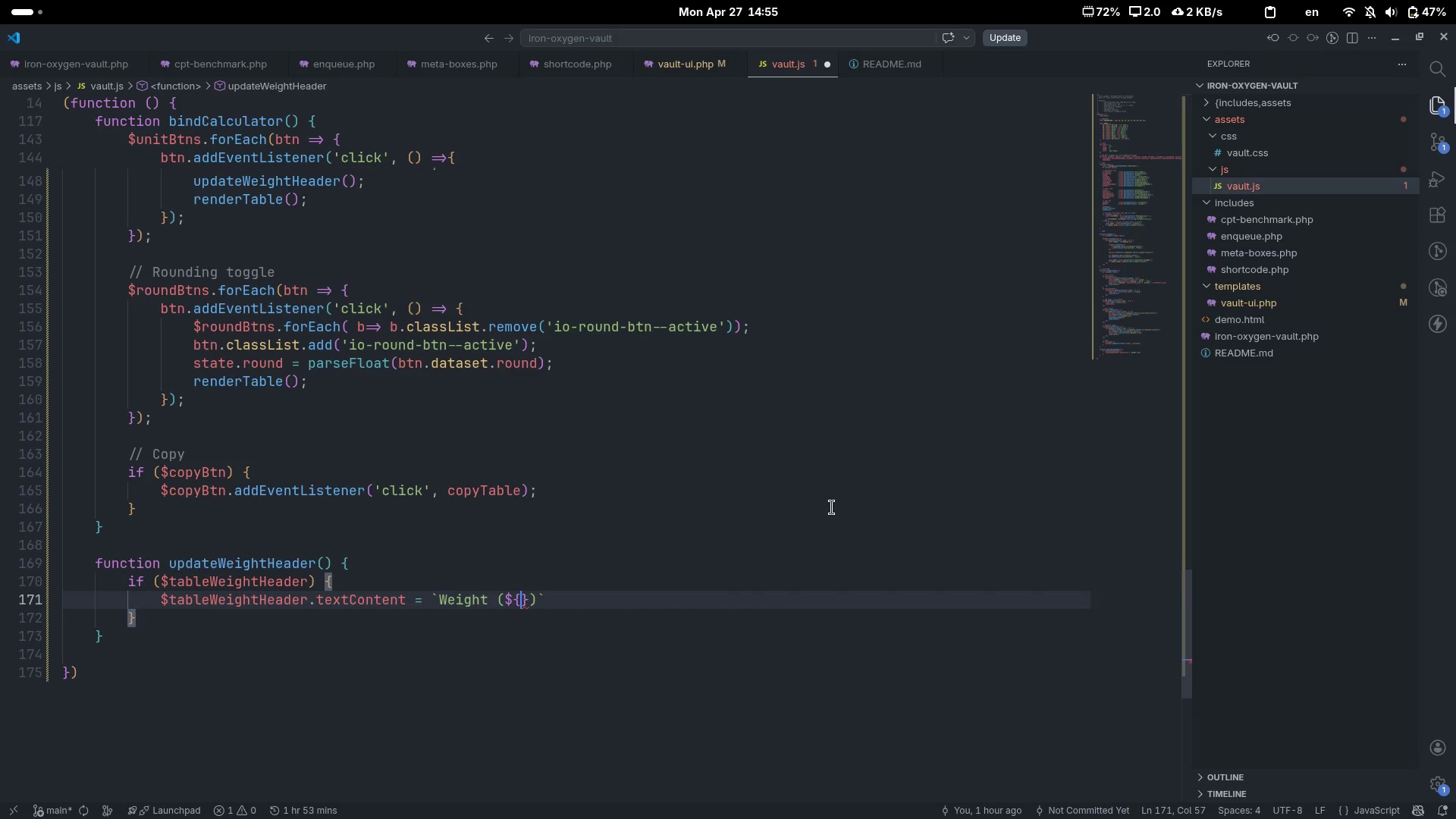 
 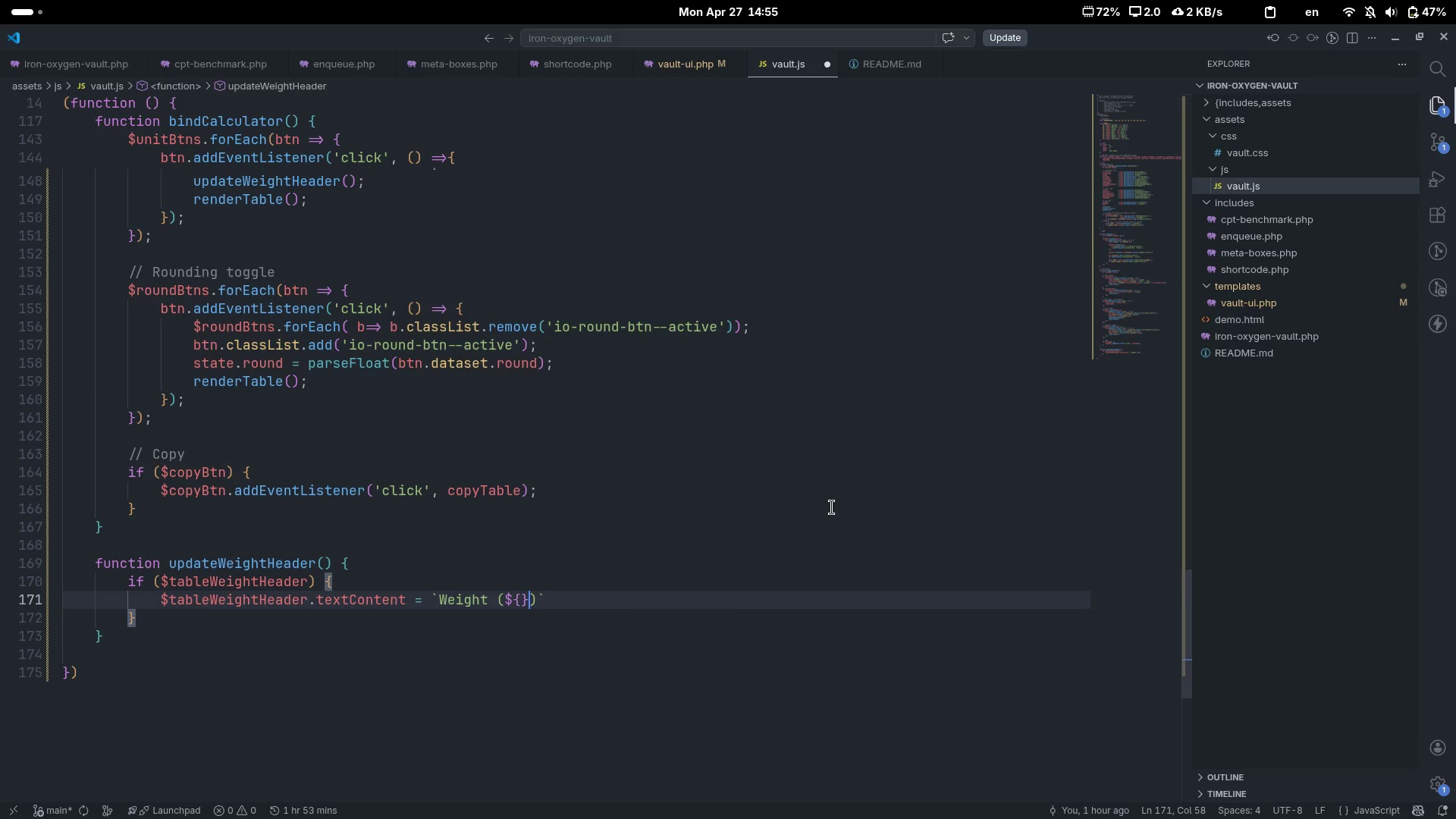 
key(ArrowLeft)
 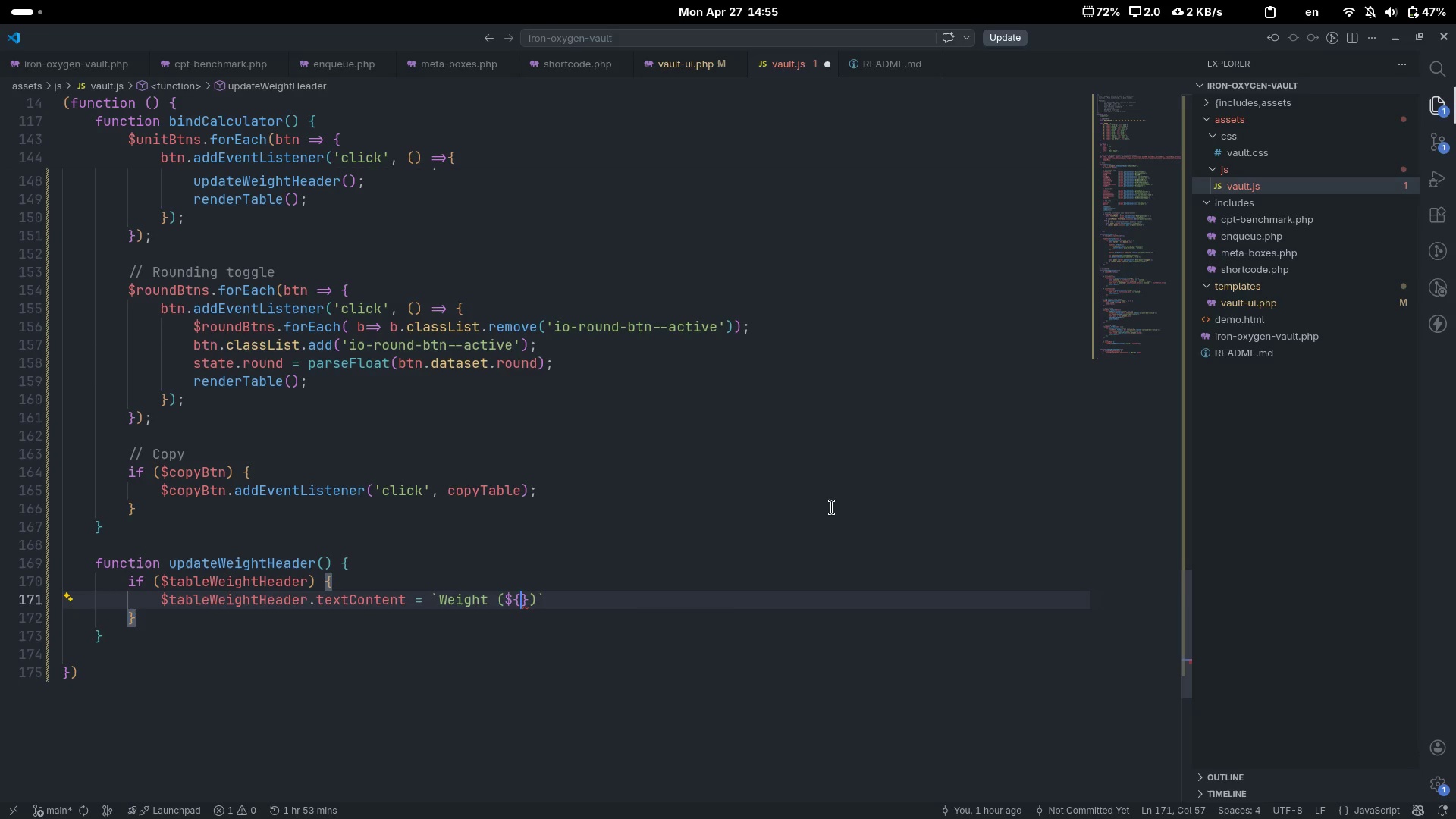 
type(state)
key(Tab)
type(.uni)
key(Tab)
 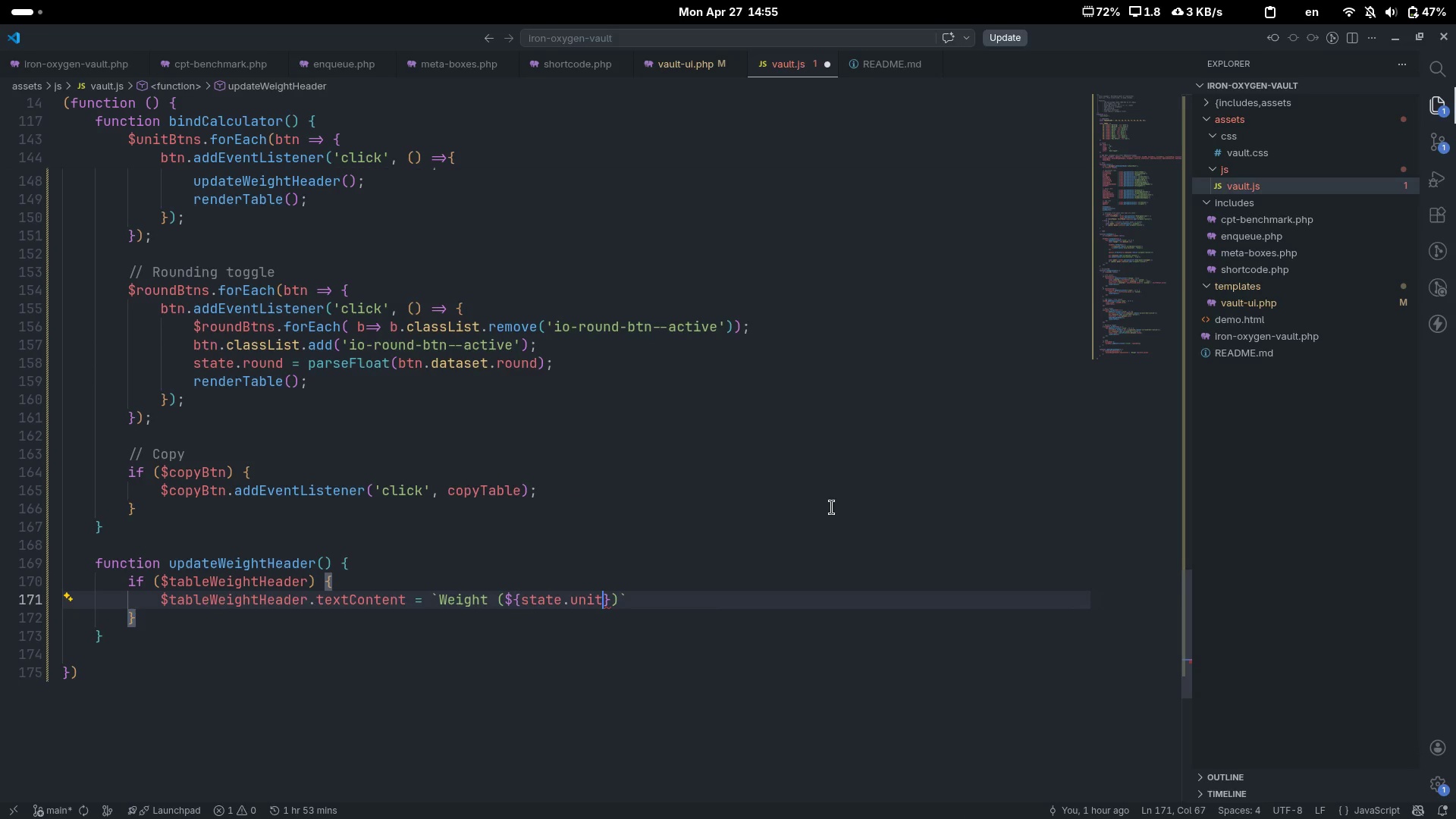 
key(Control+ControlLeft)
 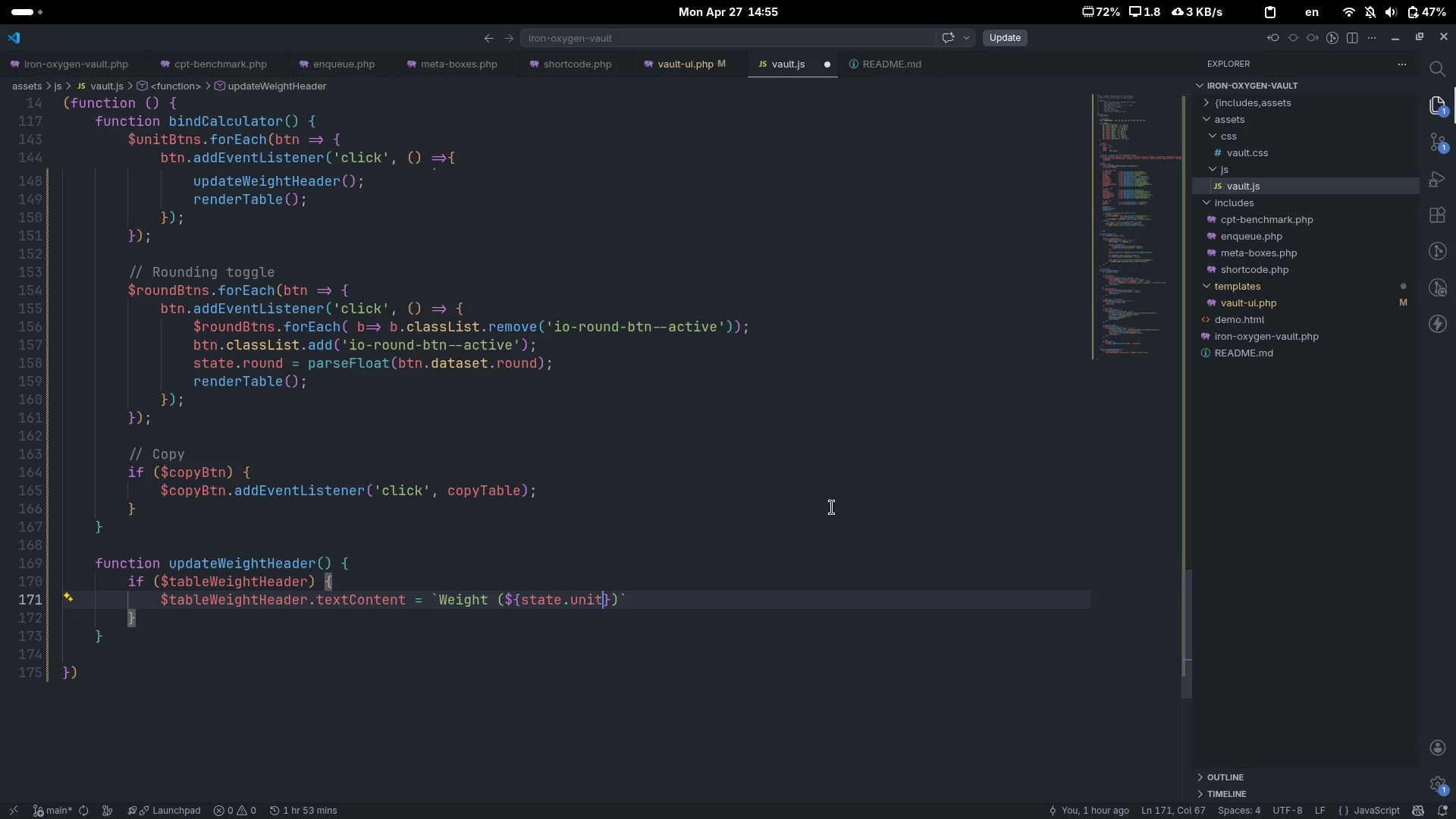 
key(Control+ArrowRight)
 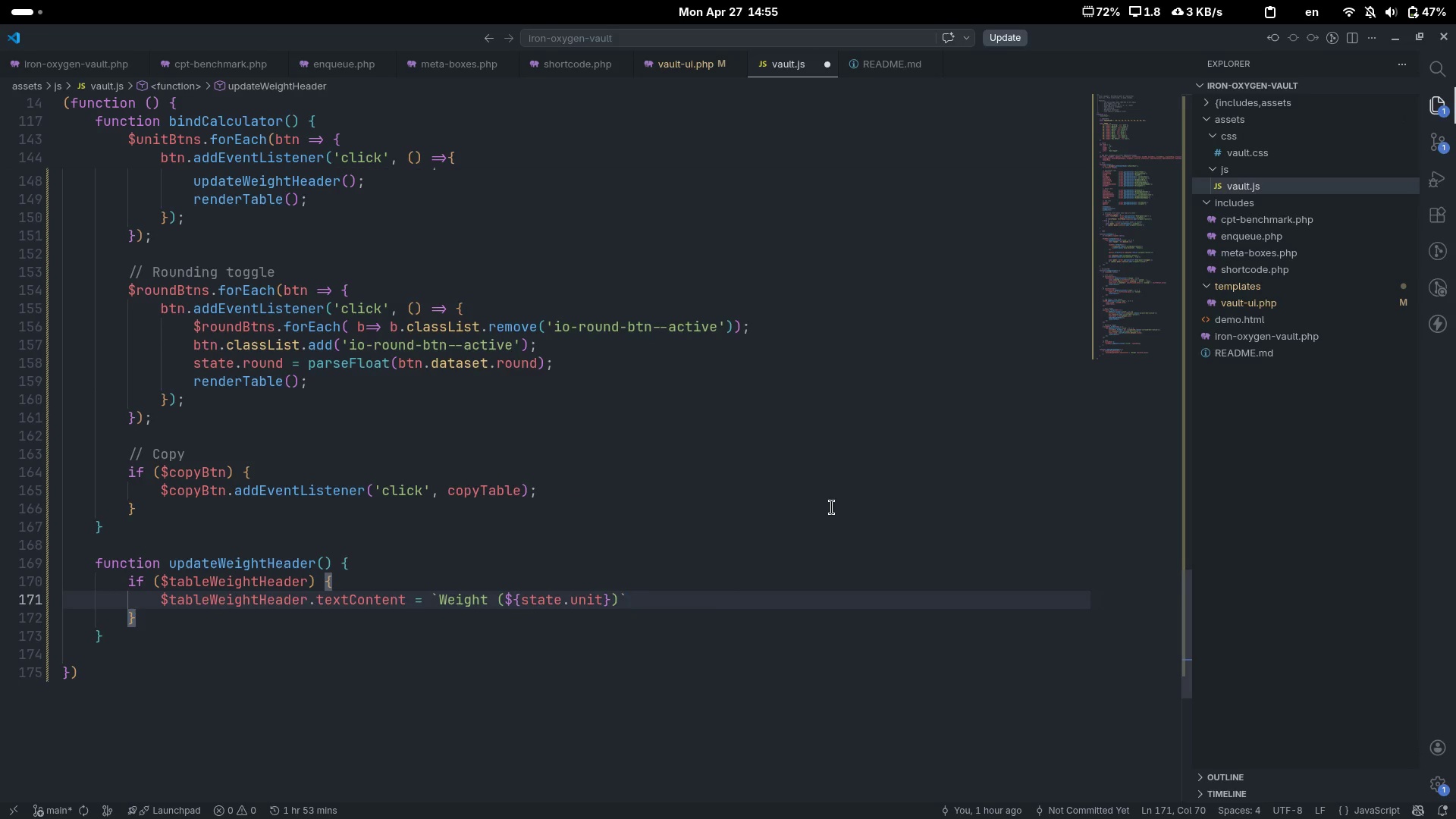 
key(Semicolon)
 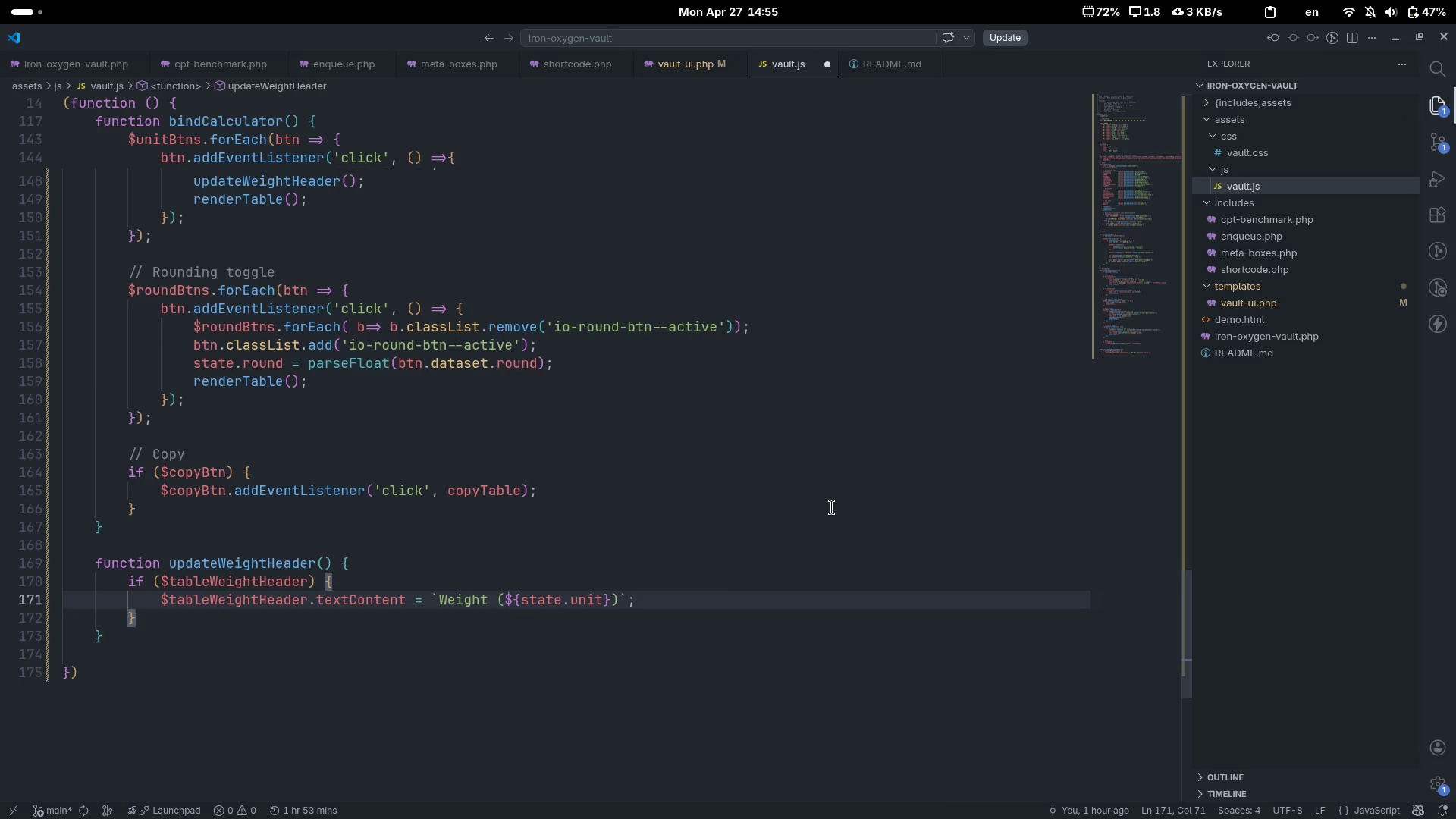 
key(ArrowDown)
 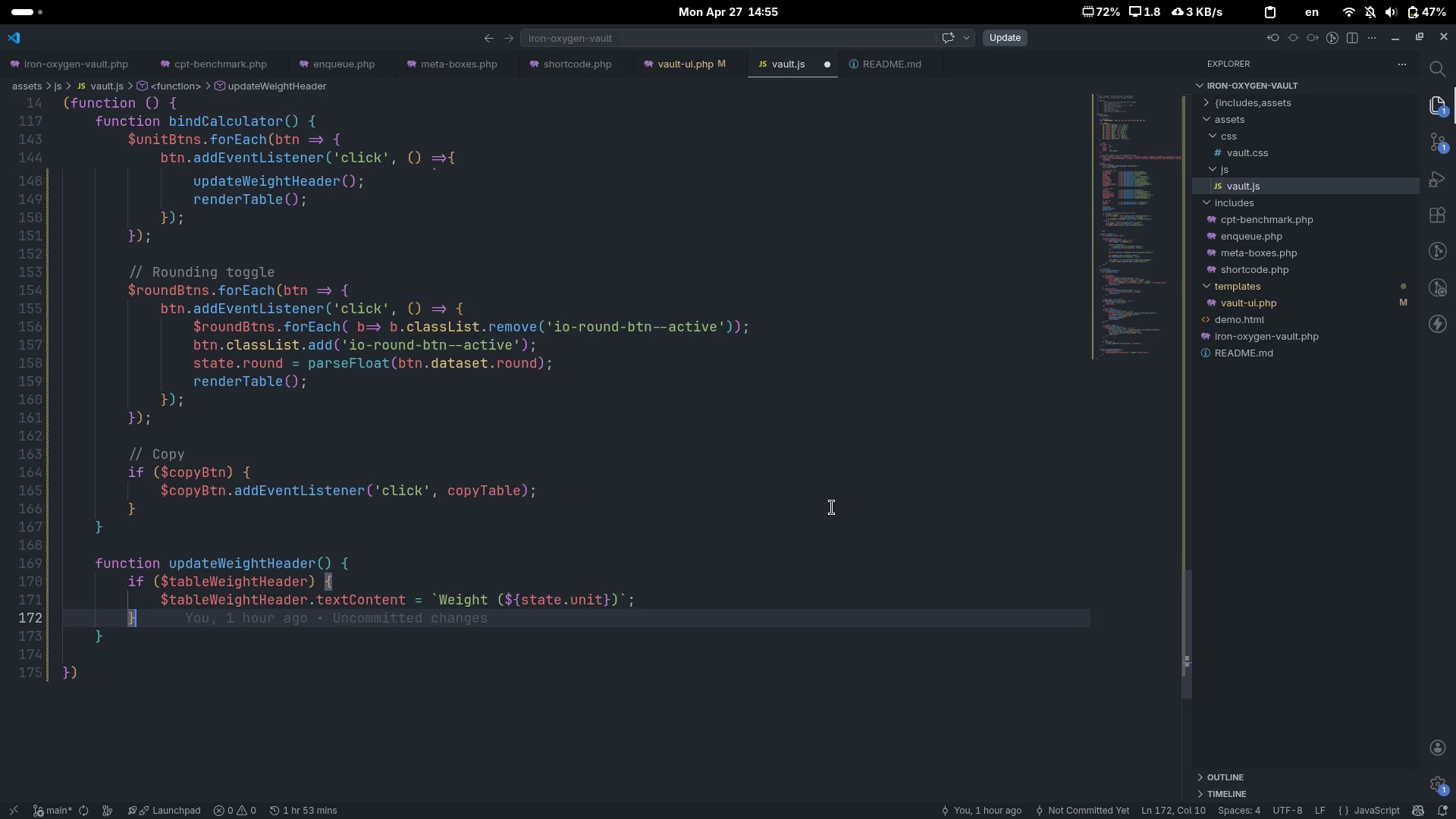 
key(ArrowDown)
 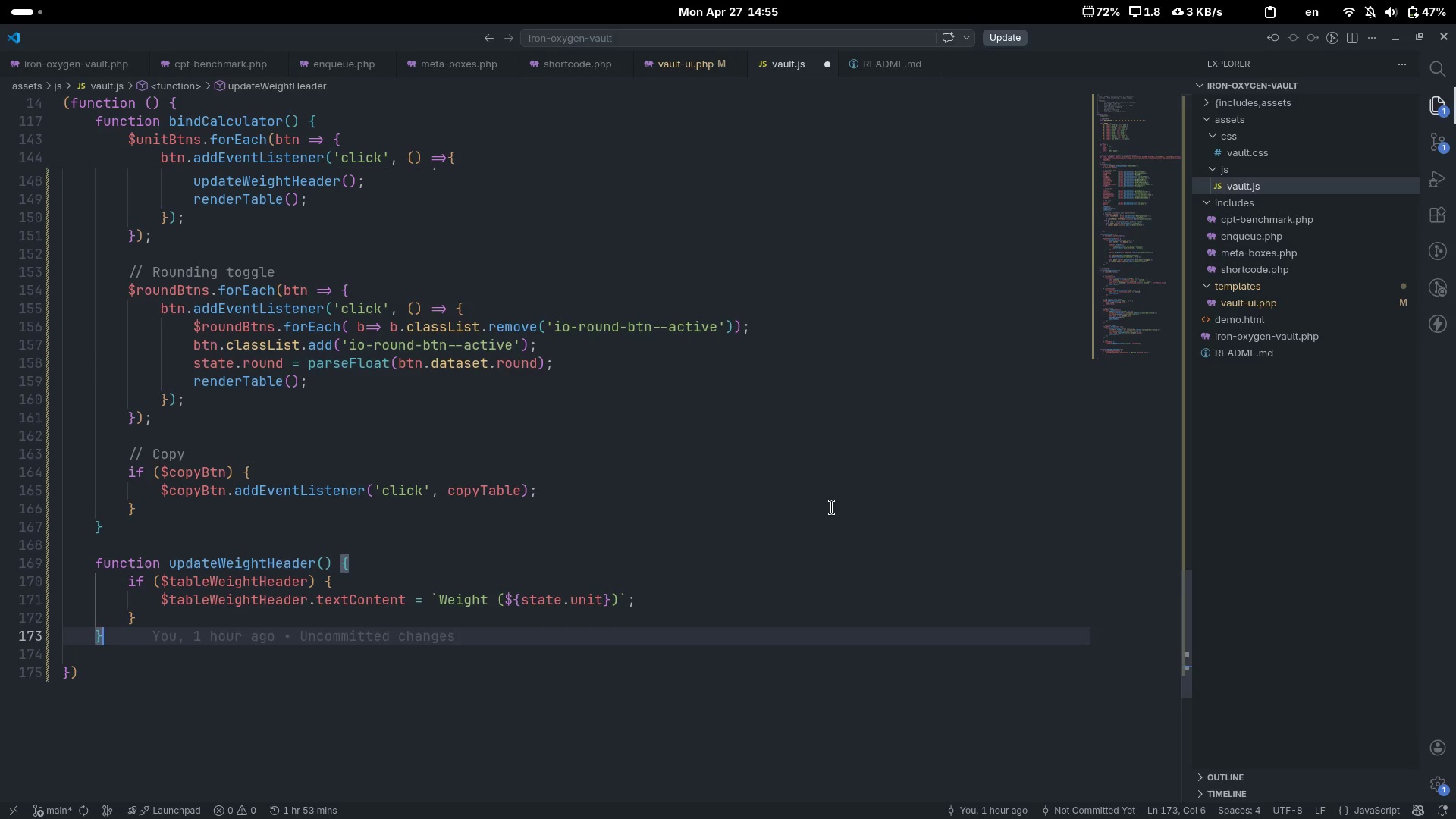 
key(Enter)
 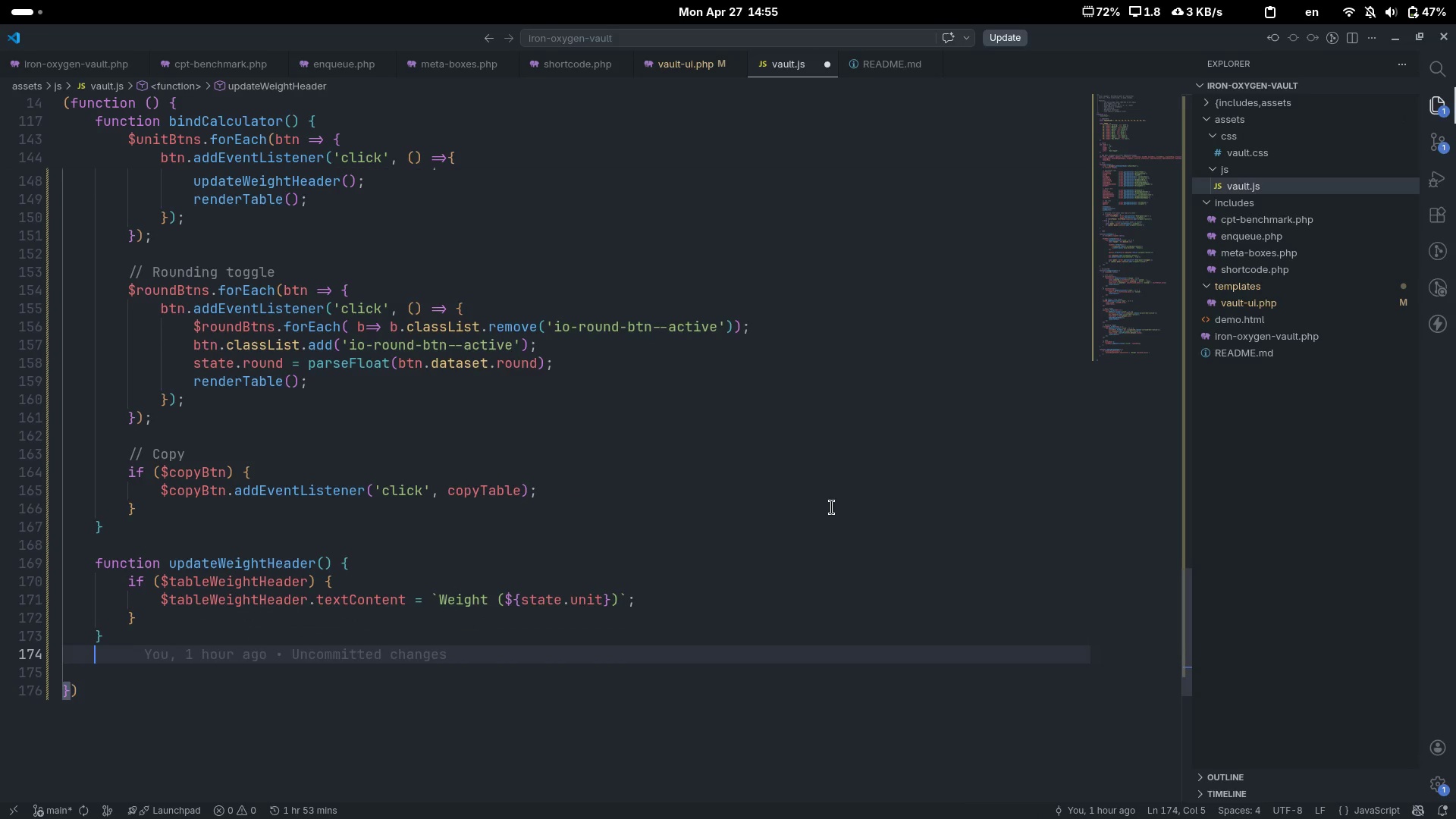 
key(Enter)
 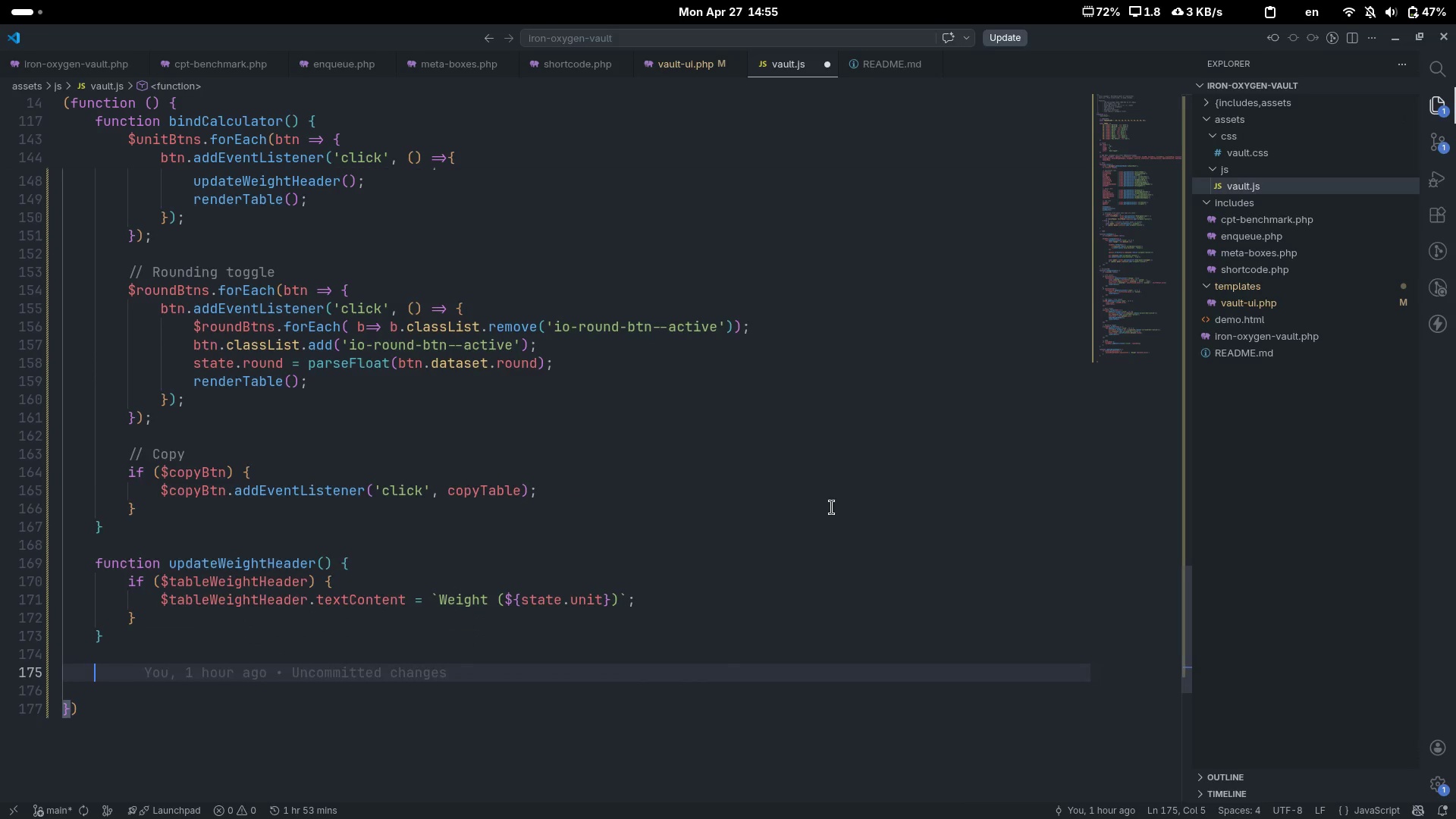 
type(fucntion )
 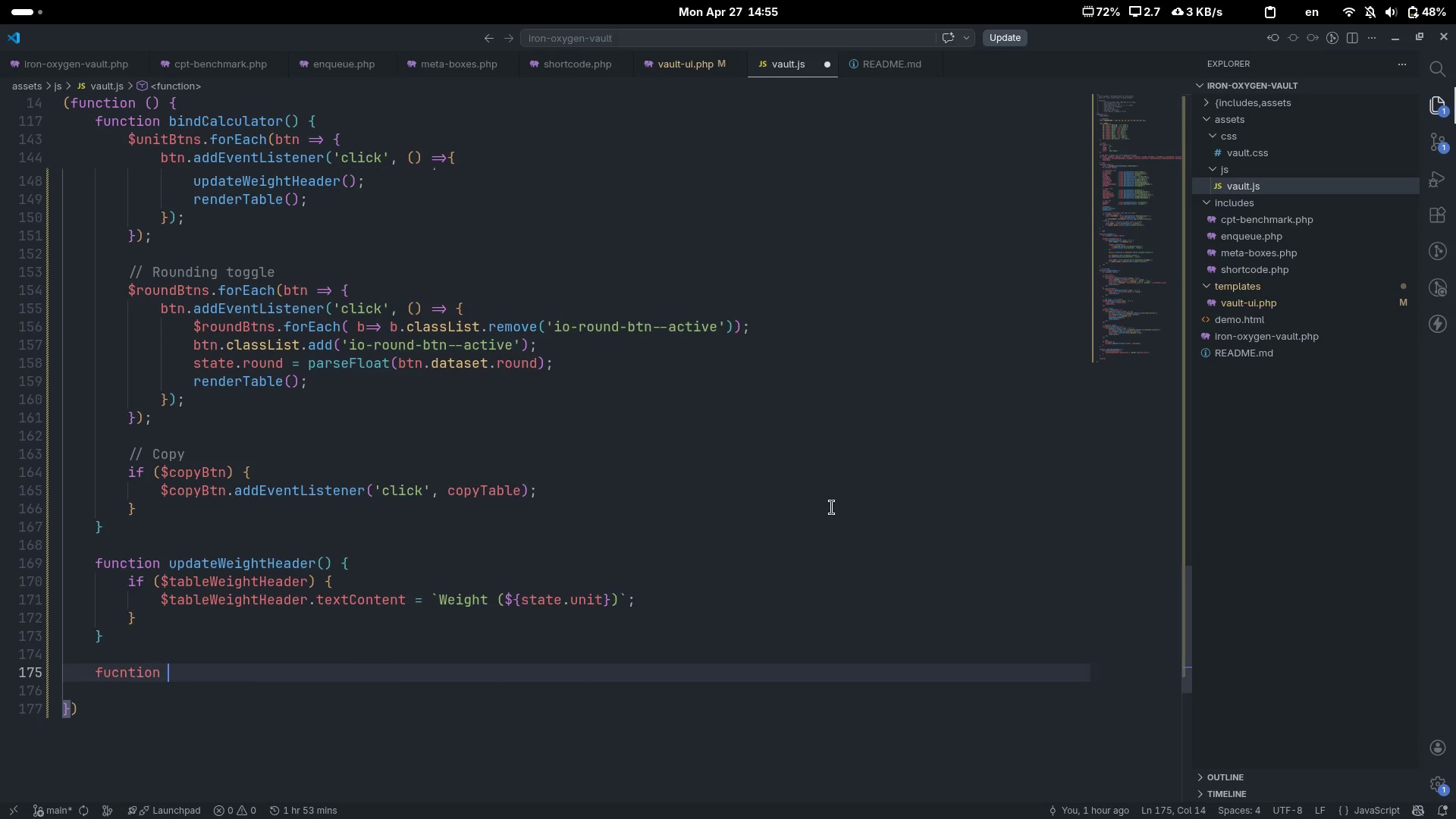 
key(Control+ControlLeft)
 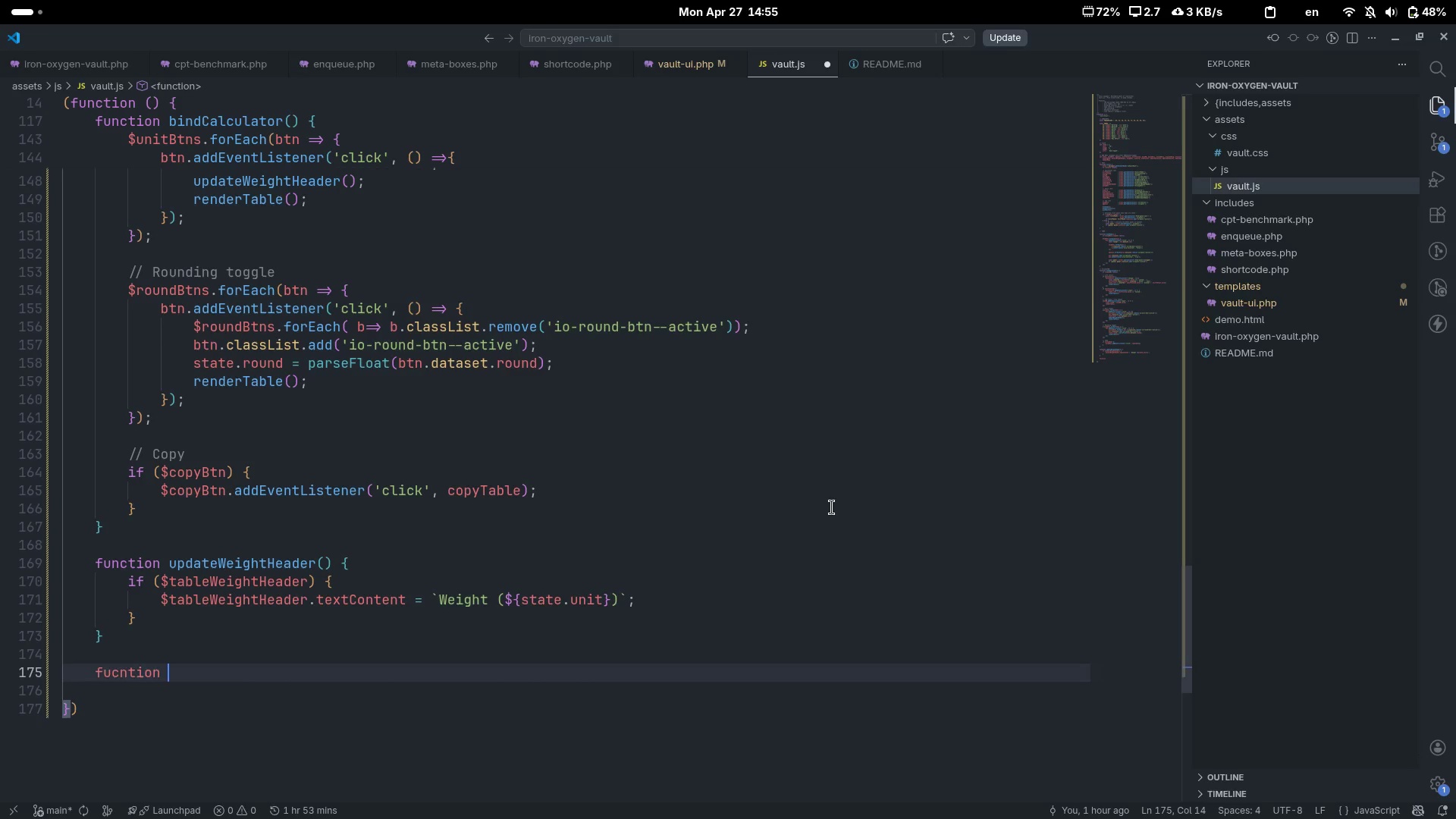 
key(Control+Backspace)
 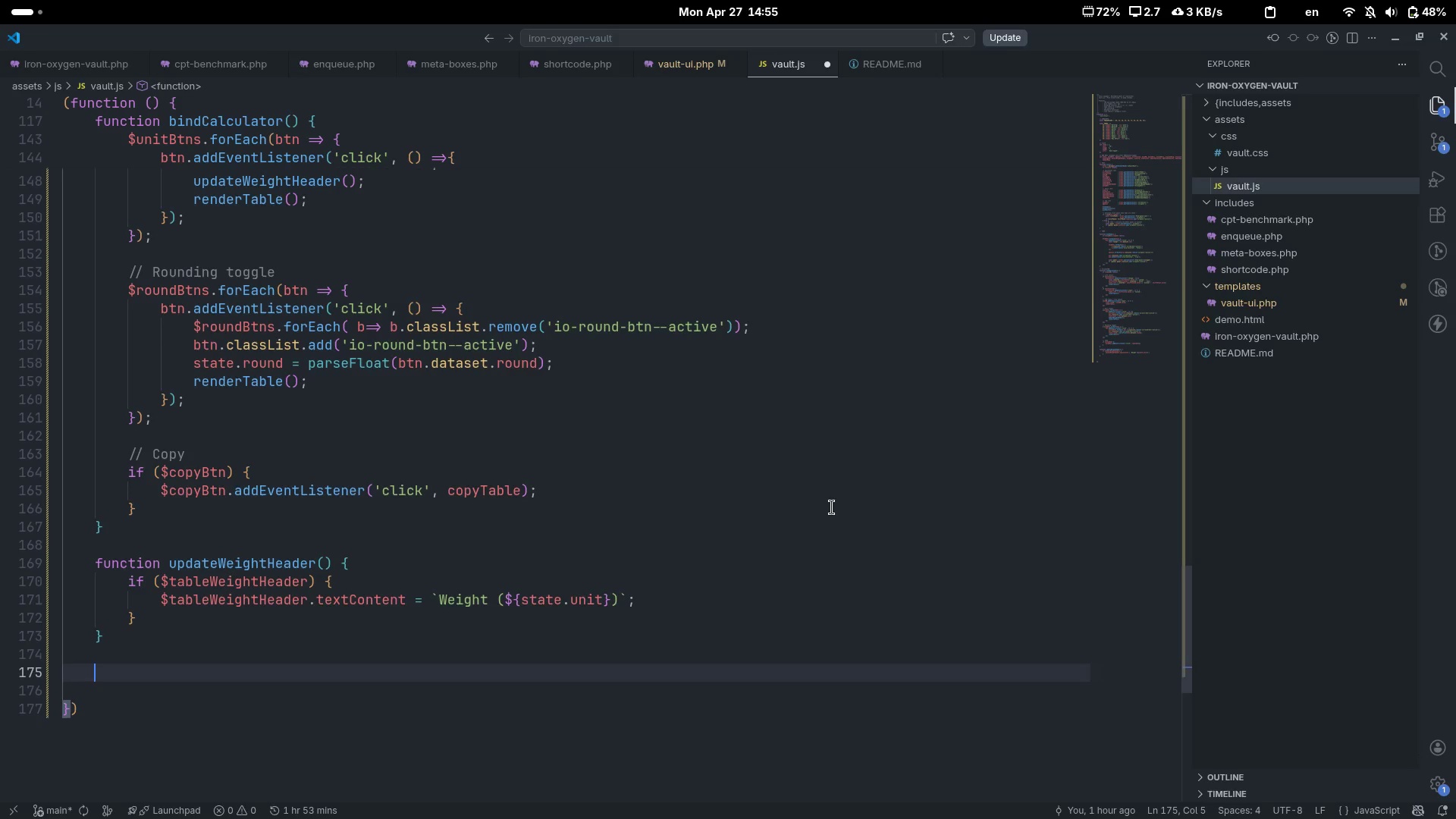 
type(function roundTo (value, incl)
key(Backspace)
 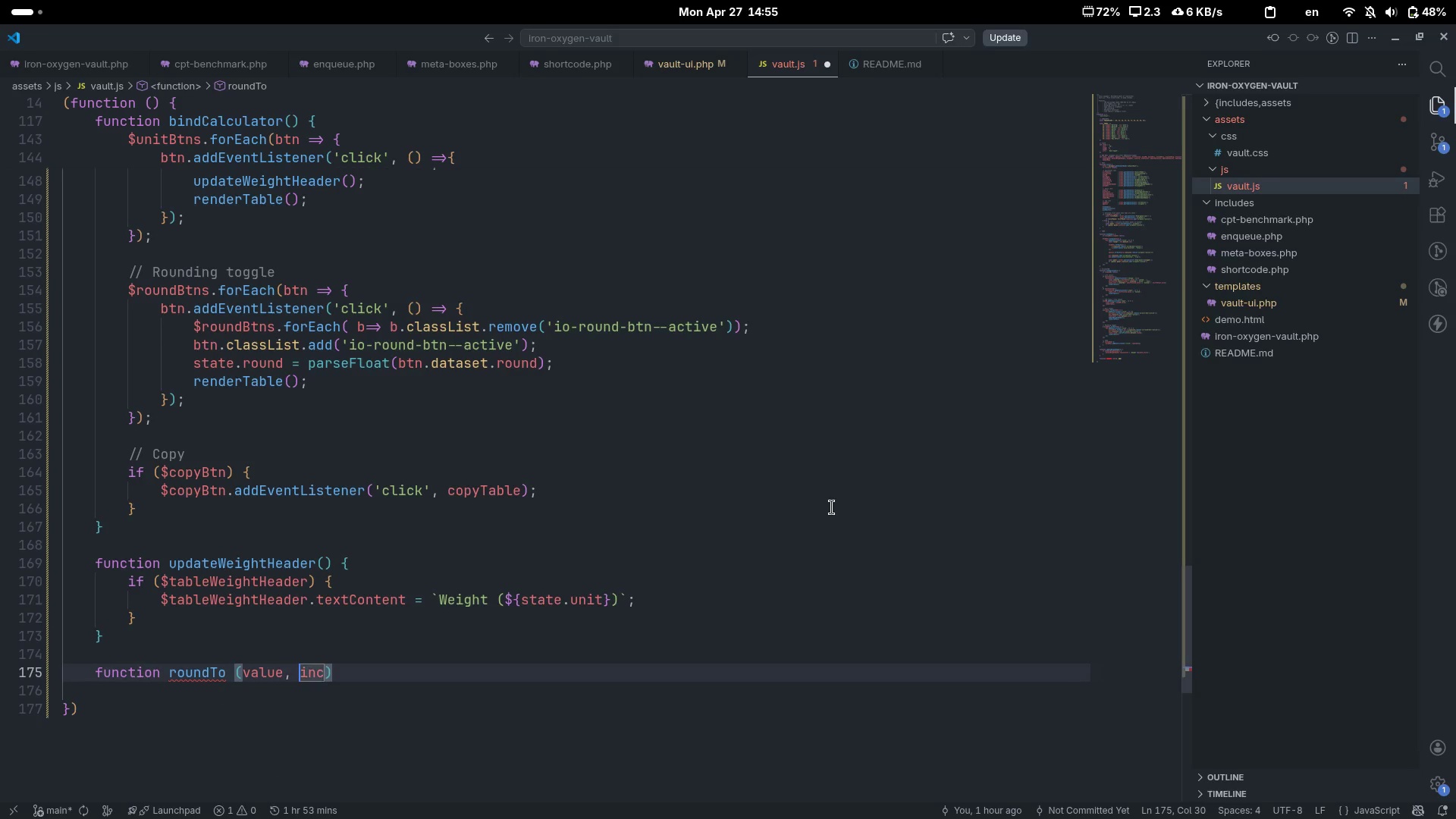 
 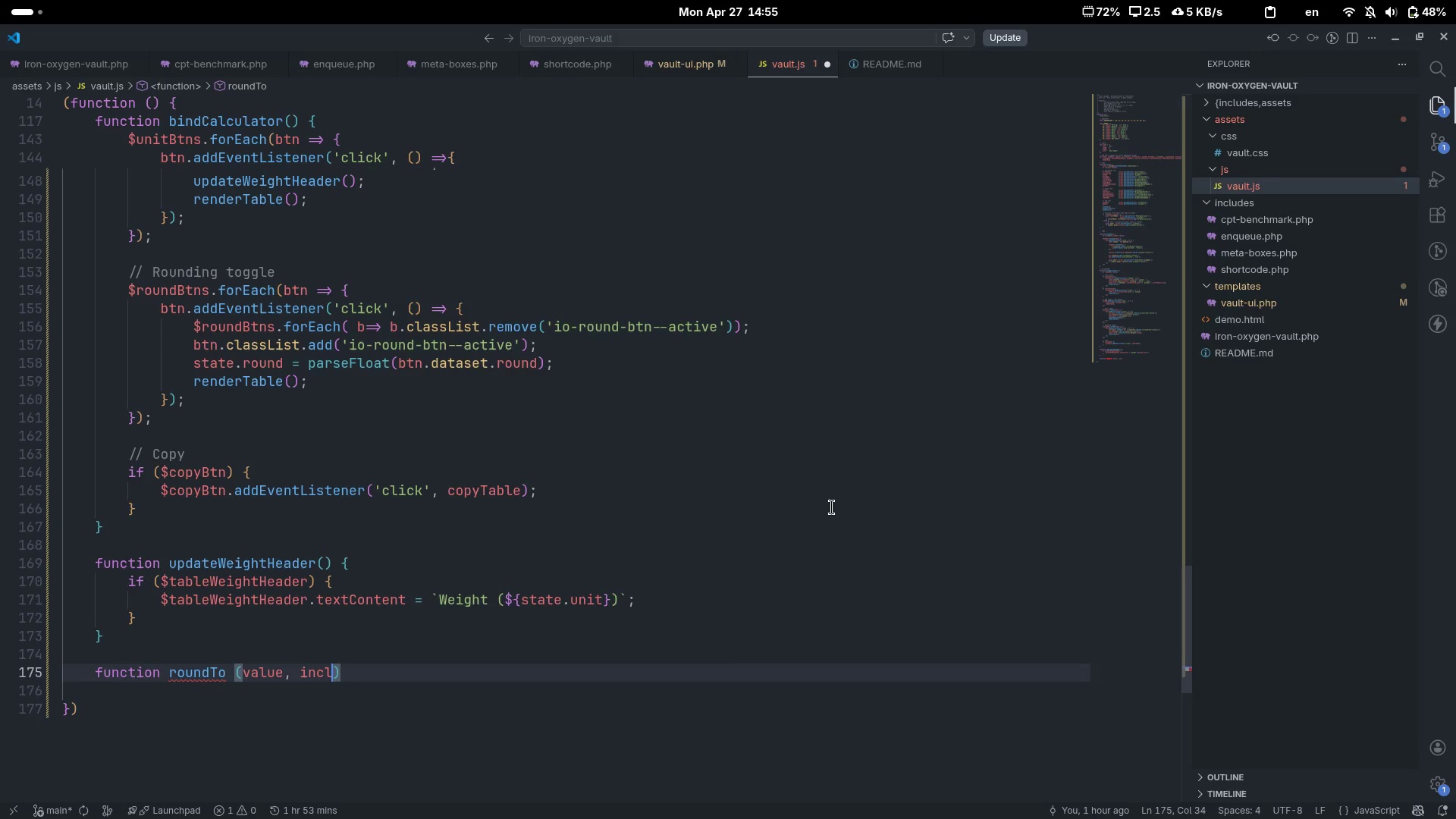 
key(Control+ControlLeft)
 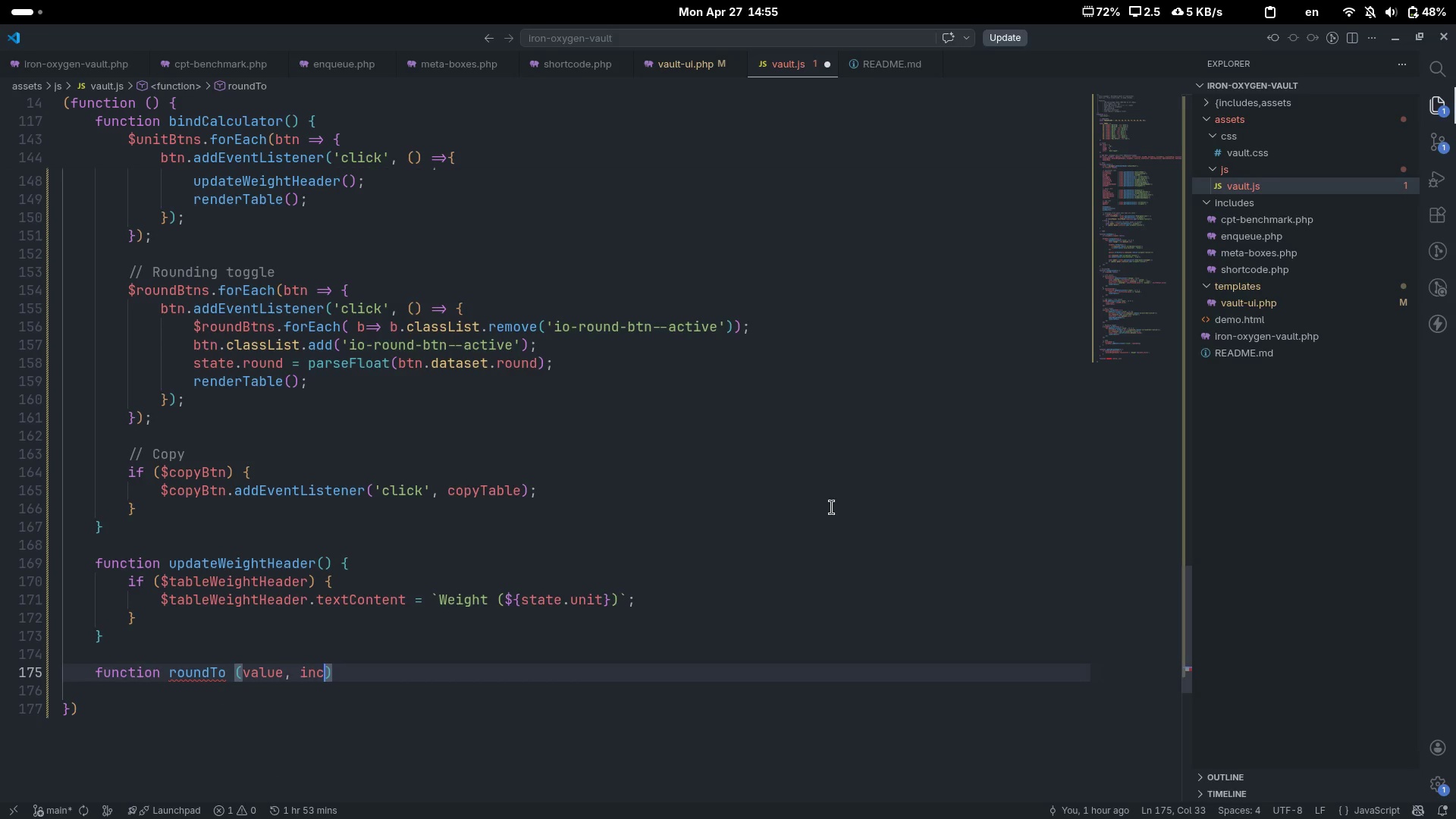 
key(Control+ArrowLeft)
 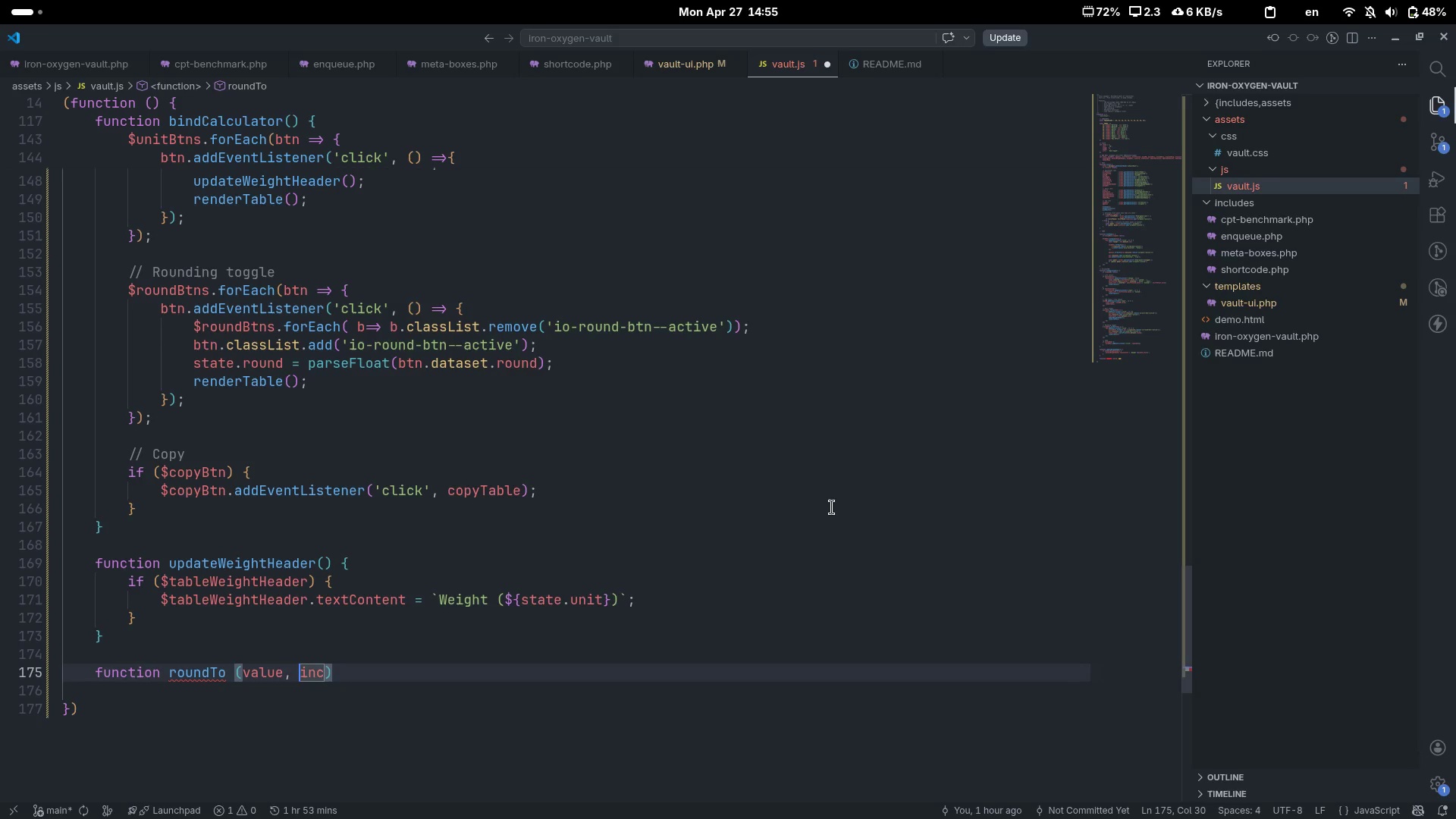 
key(Control+ArrowLeft)
 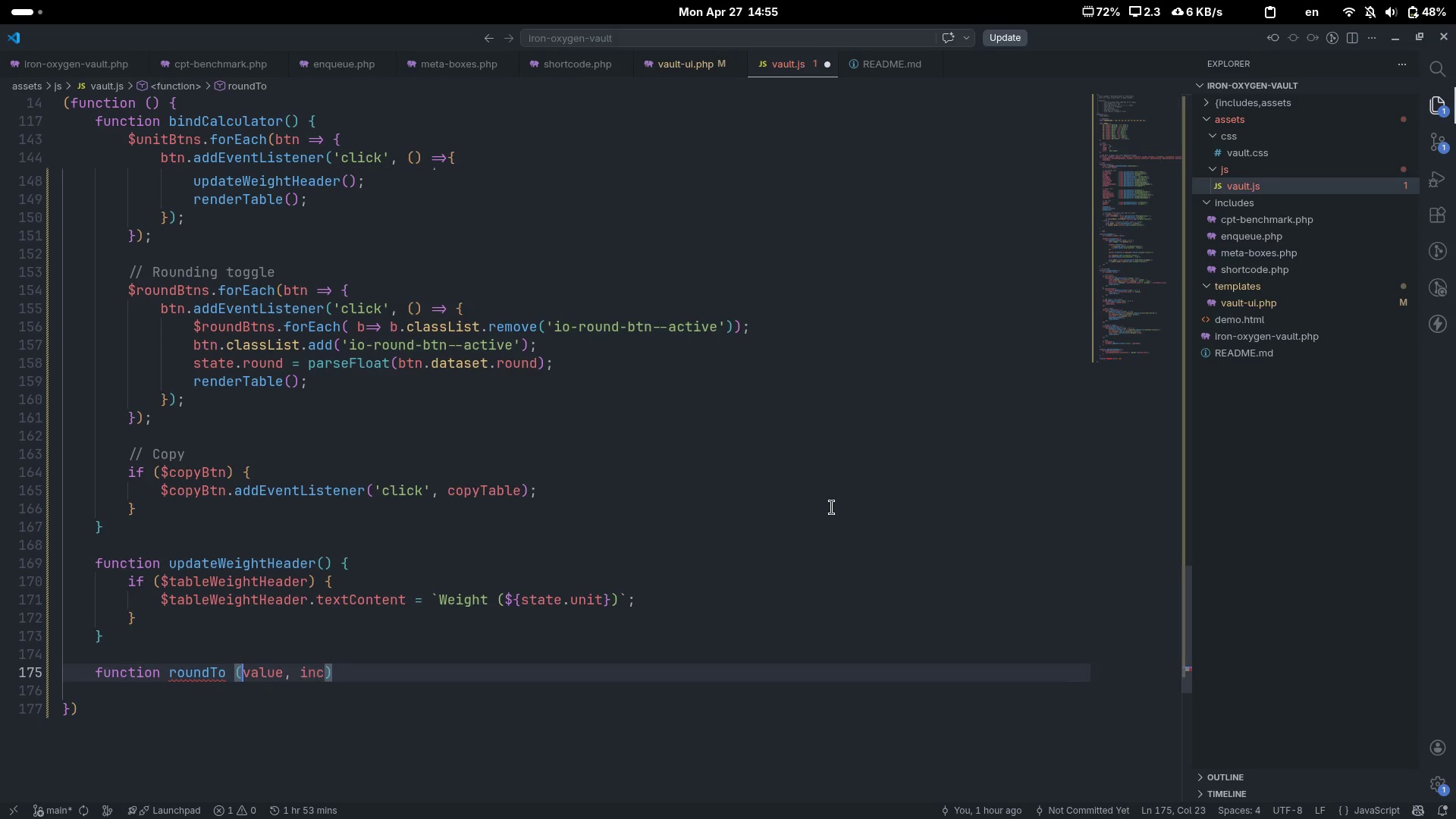 
key(Control+ArrowLeft)
 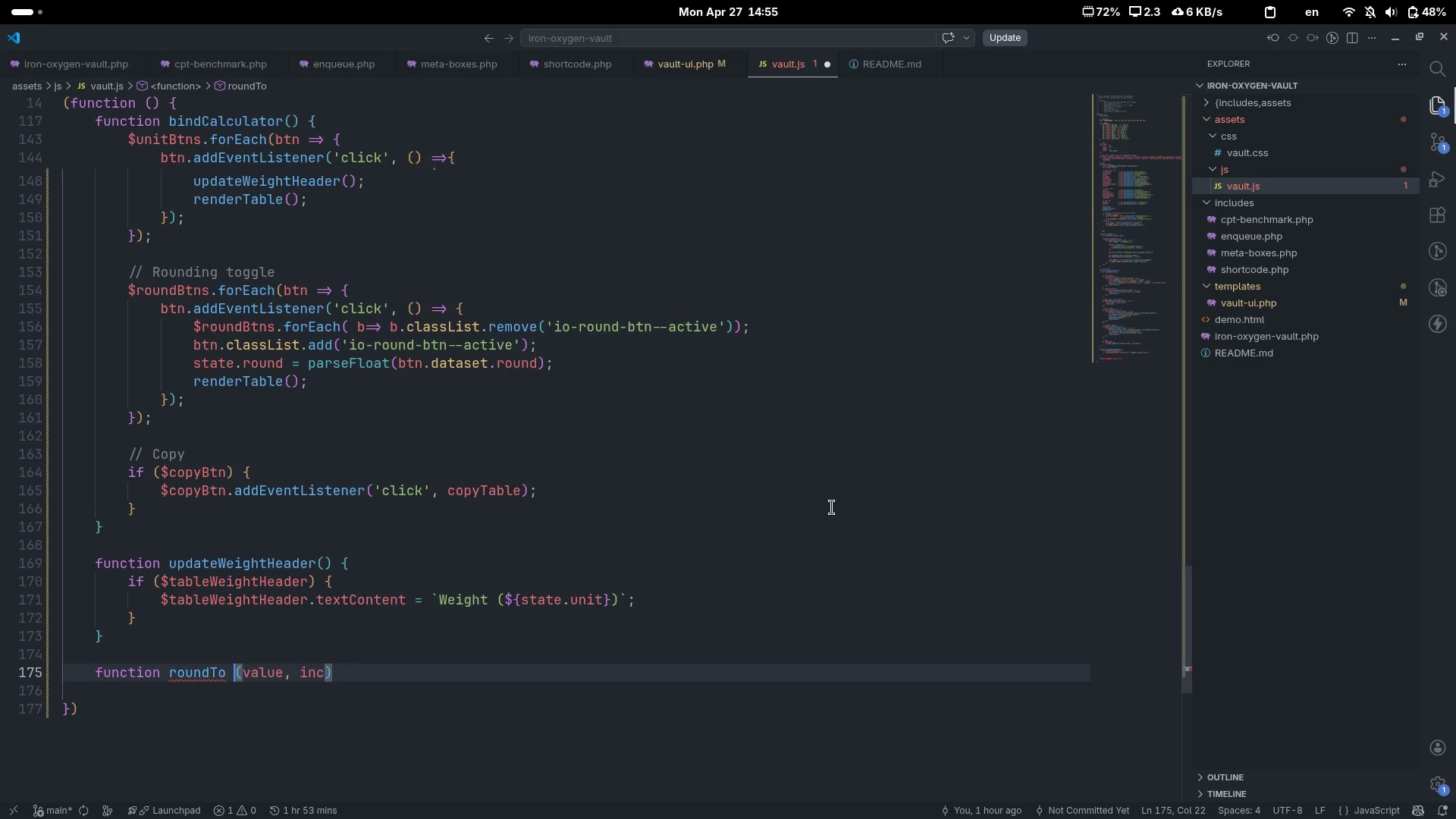 
key(Backspace)
 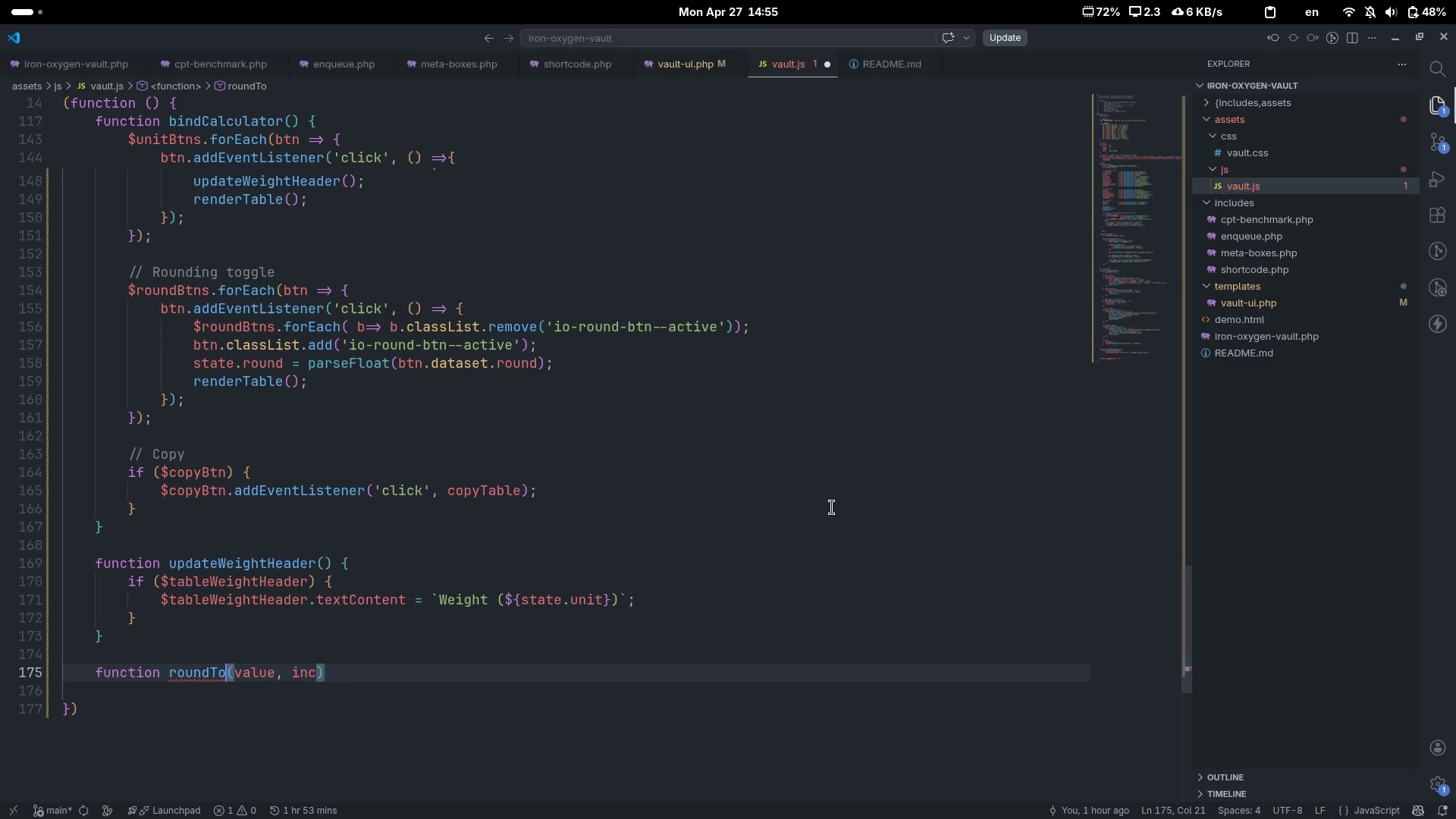 
key(Control+ArrowRight)
 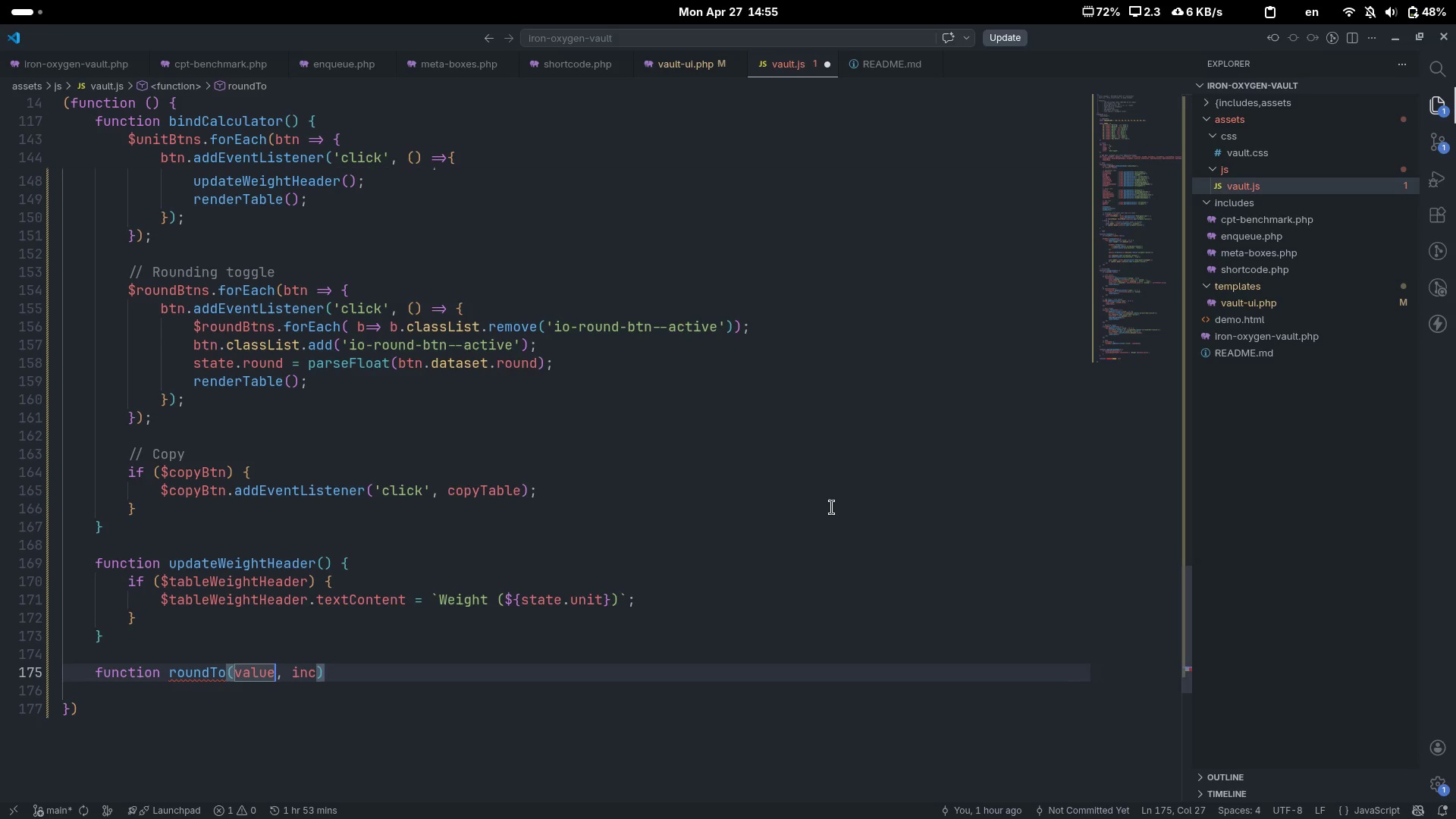 
key(Control+ArrowRight)
 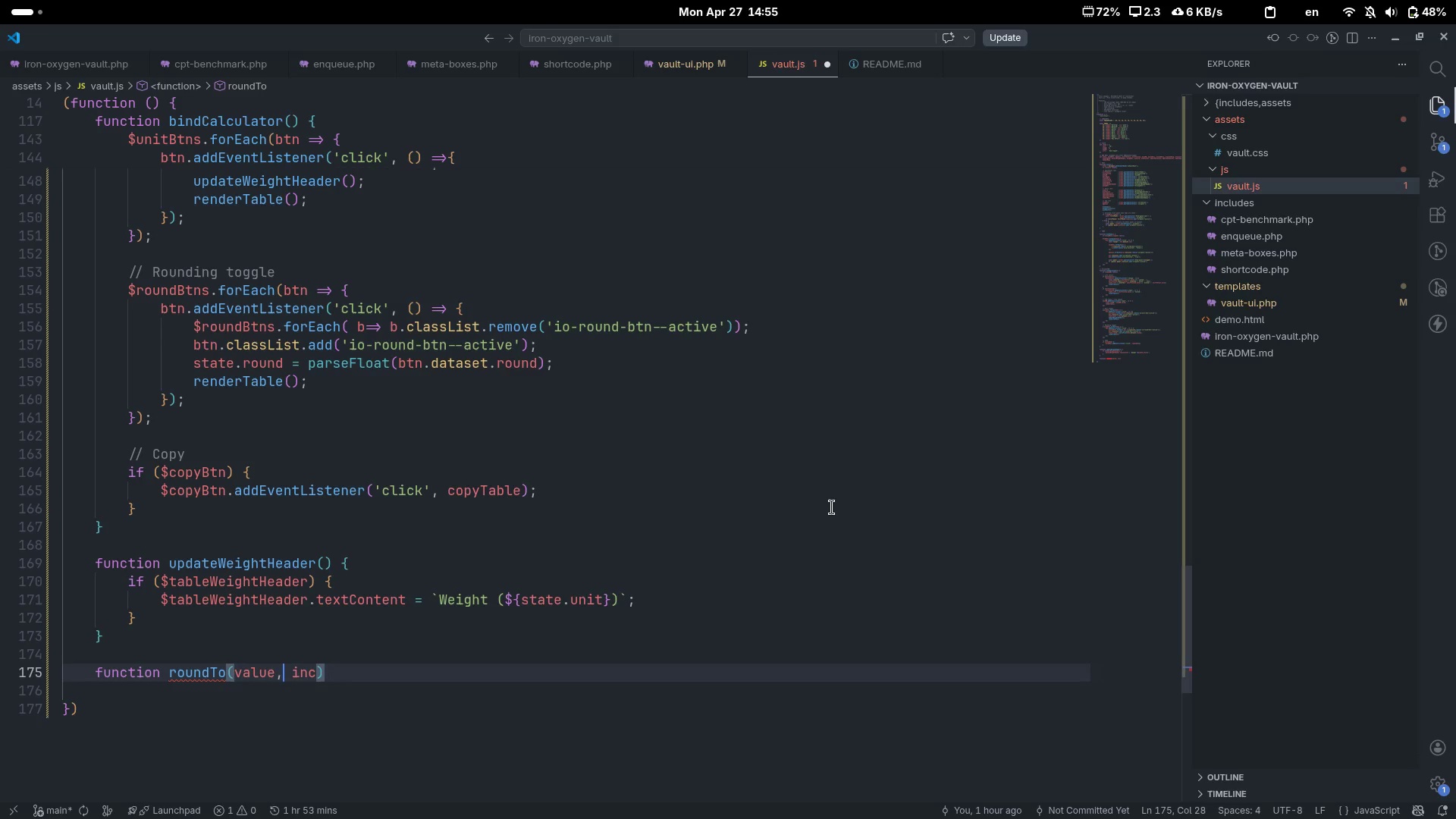 
key(Control+ControlLeft)
 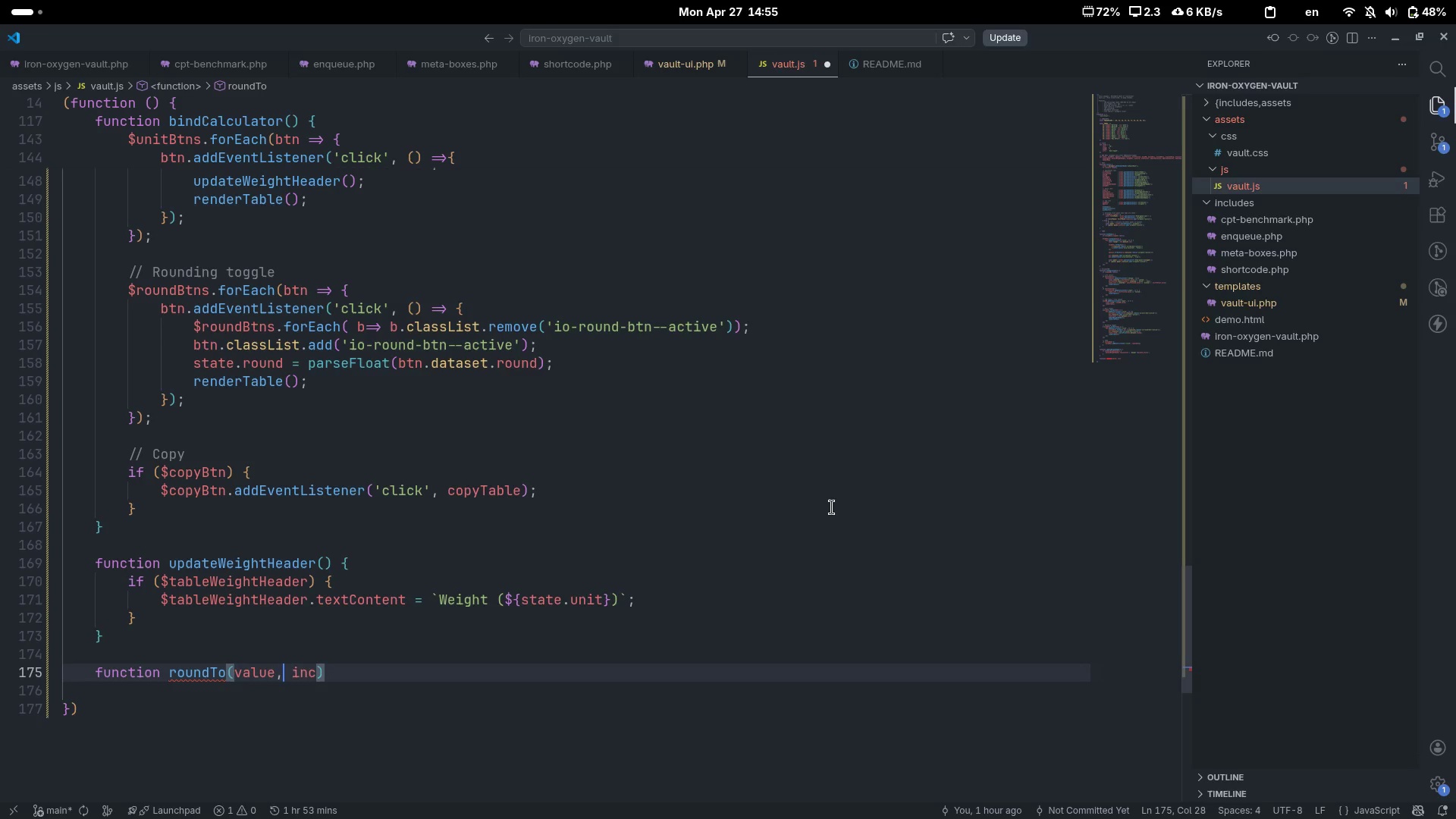 
key(Control+ArrowRight)
 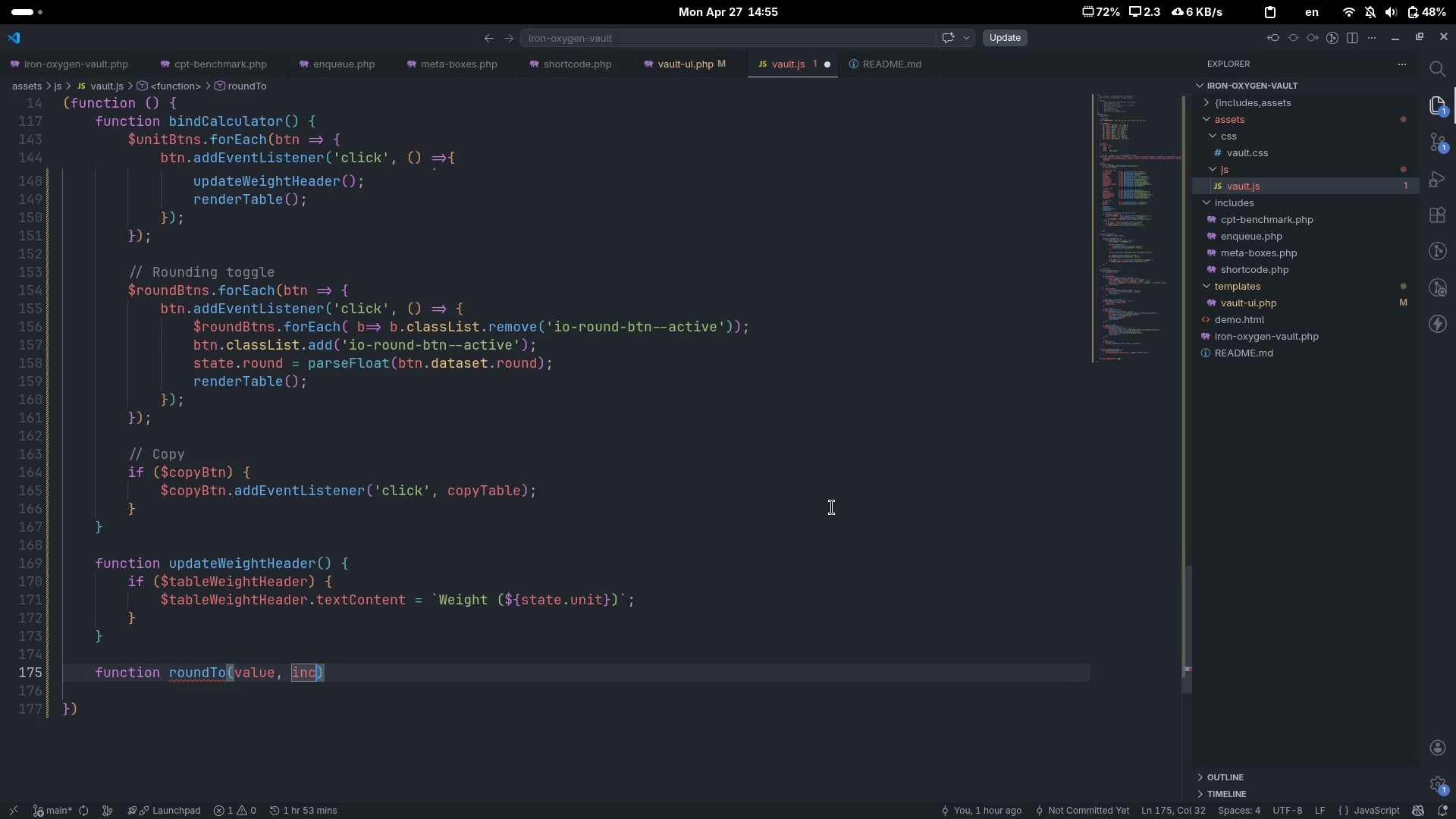 
type(rement)
 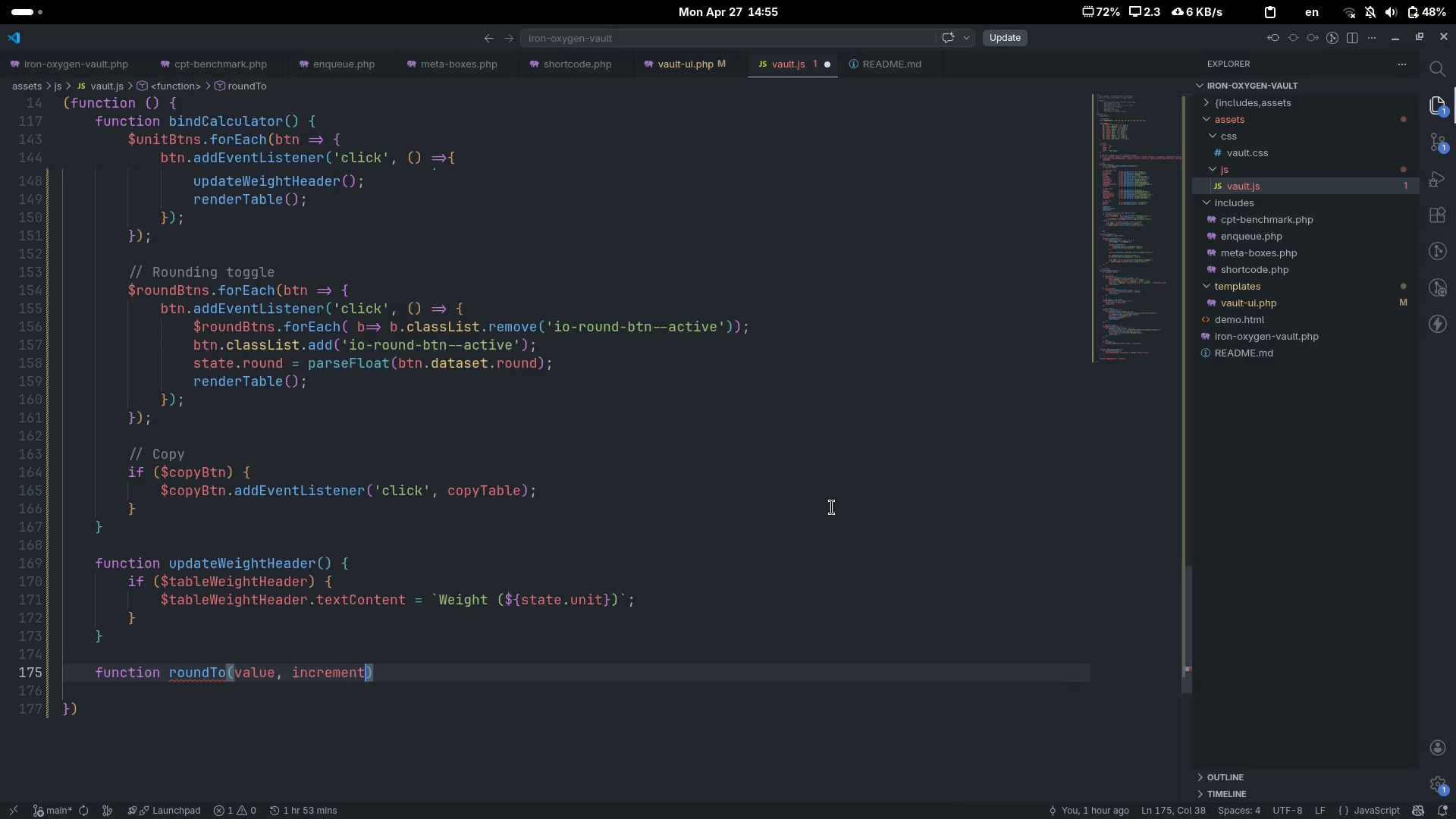 
key(Control+ControlLeft)
 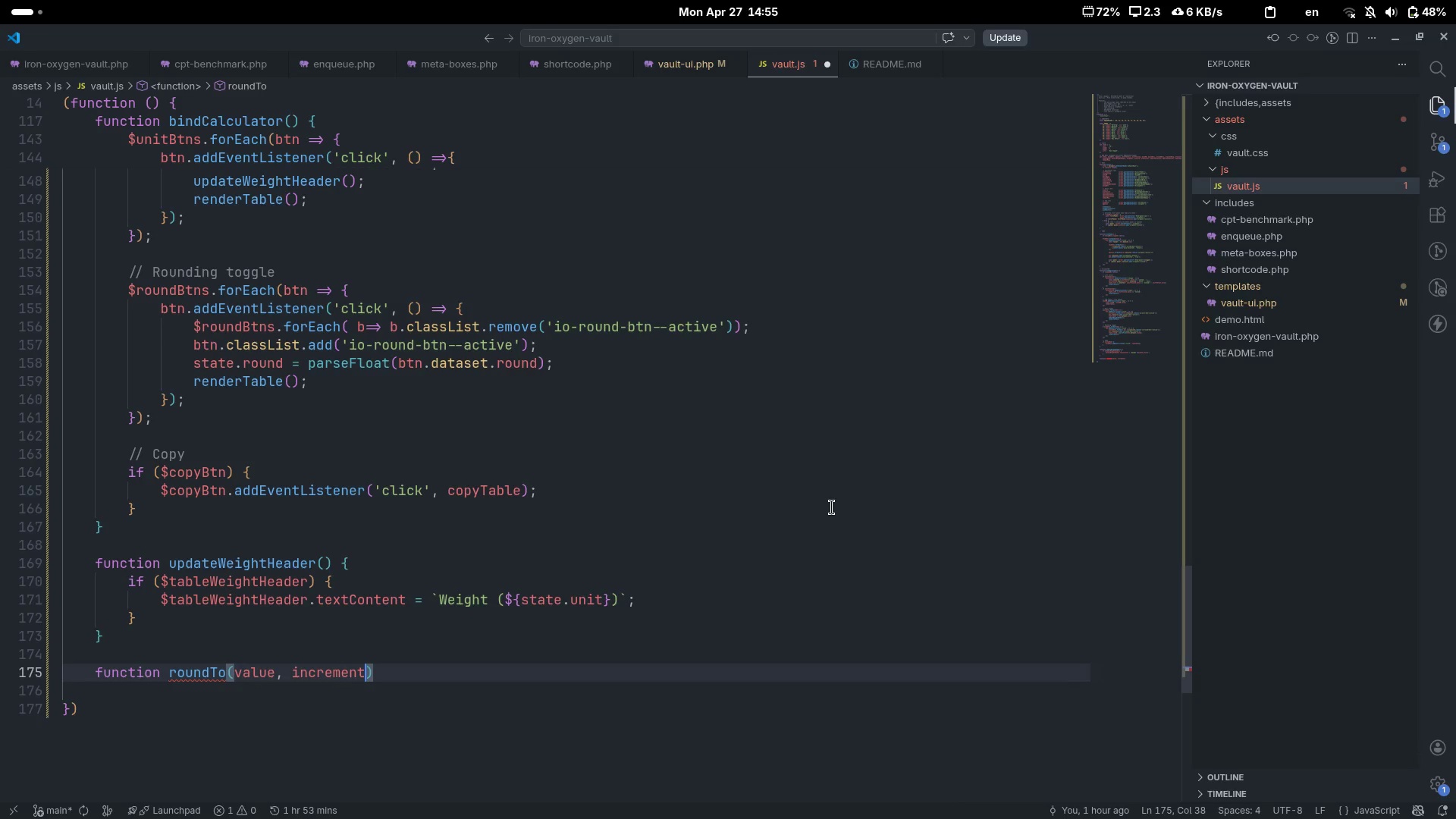 
key(Control+ArrowRight)
 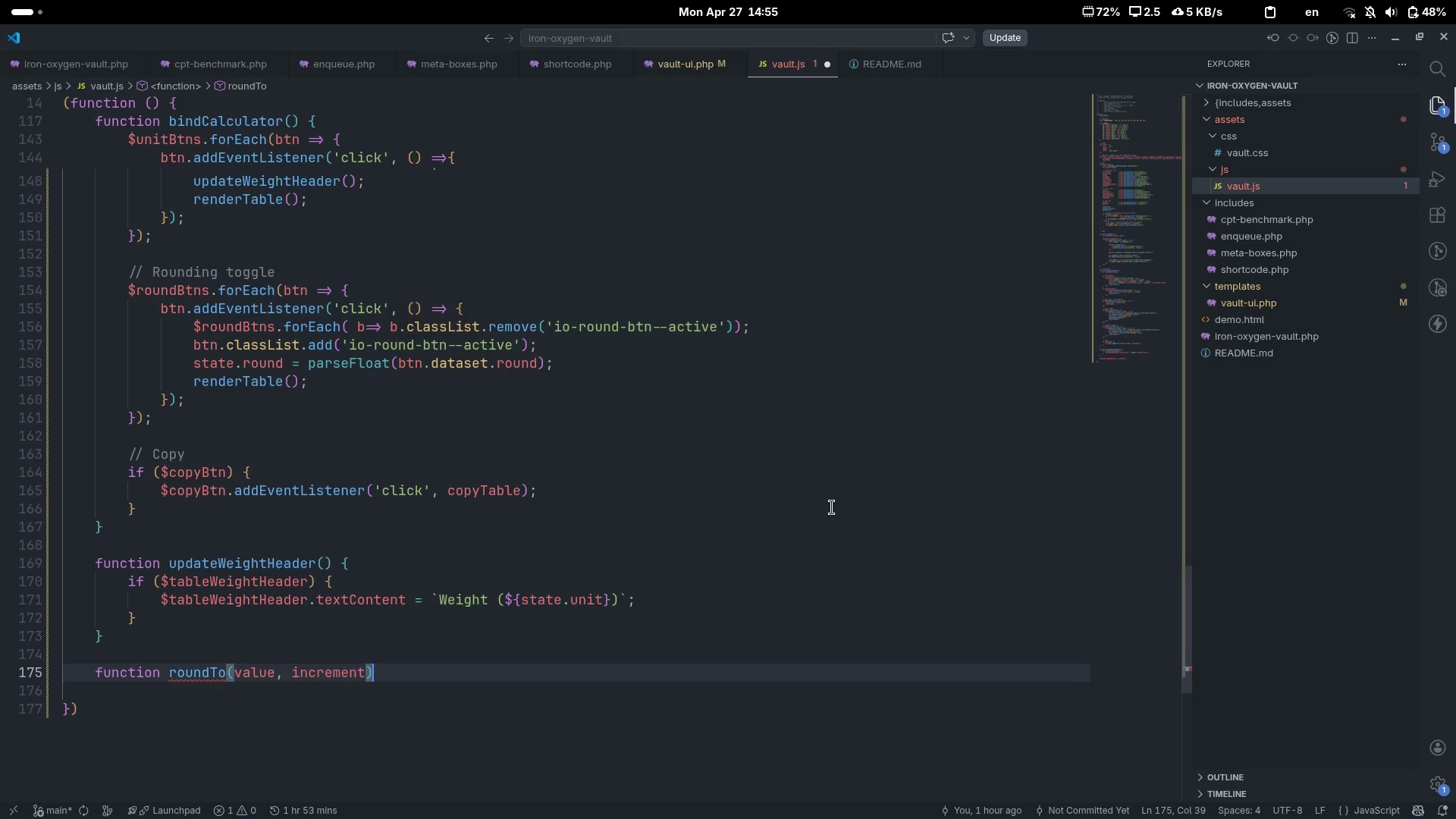 
key(Space)
 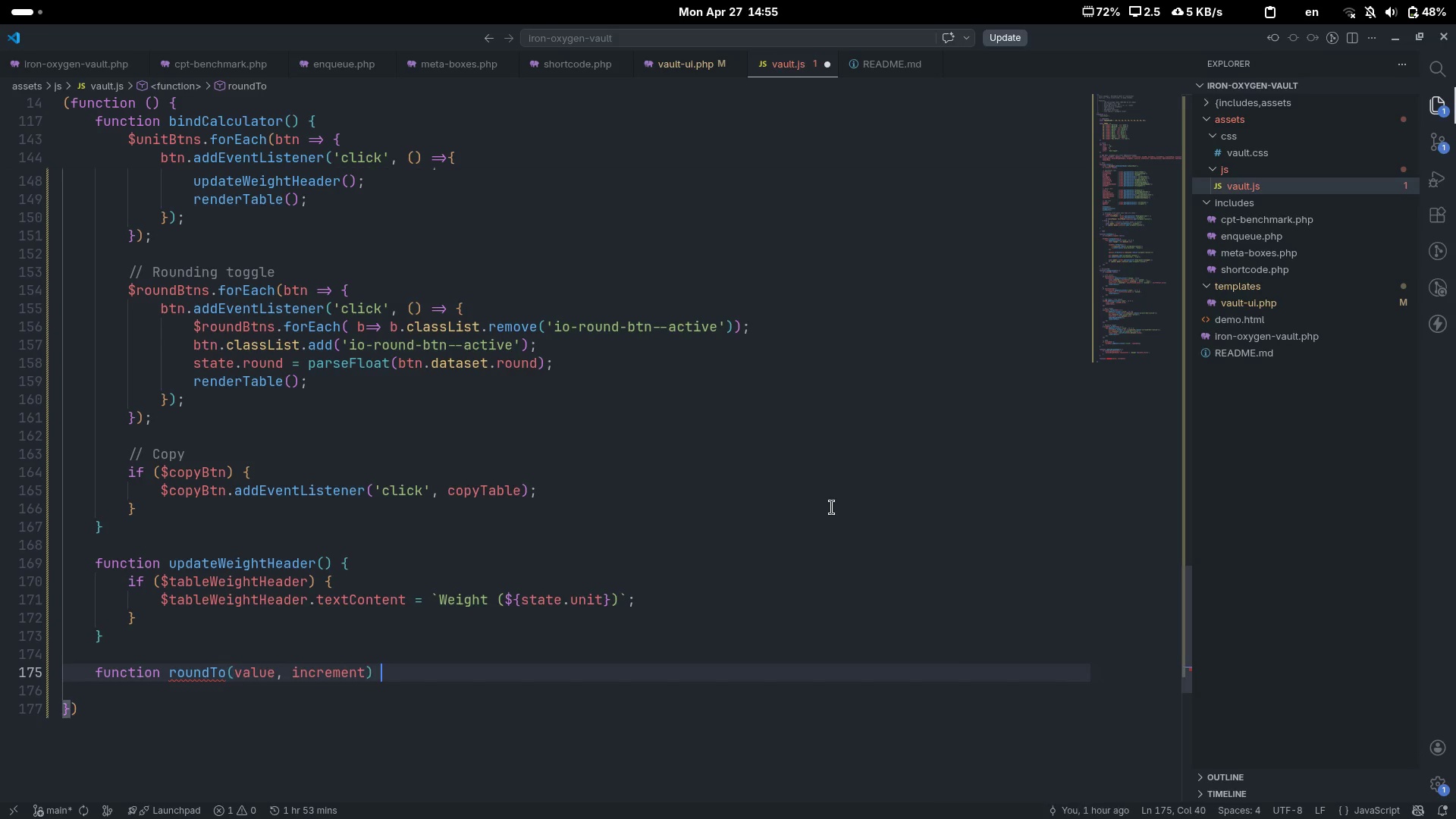 
key(Shift+ShiftLeft)
 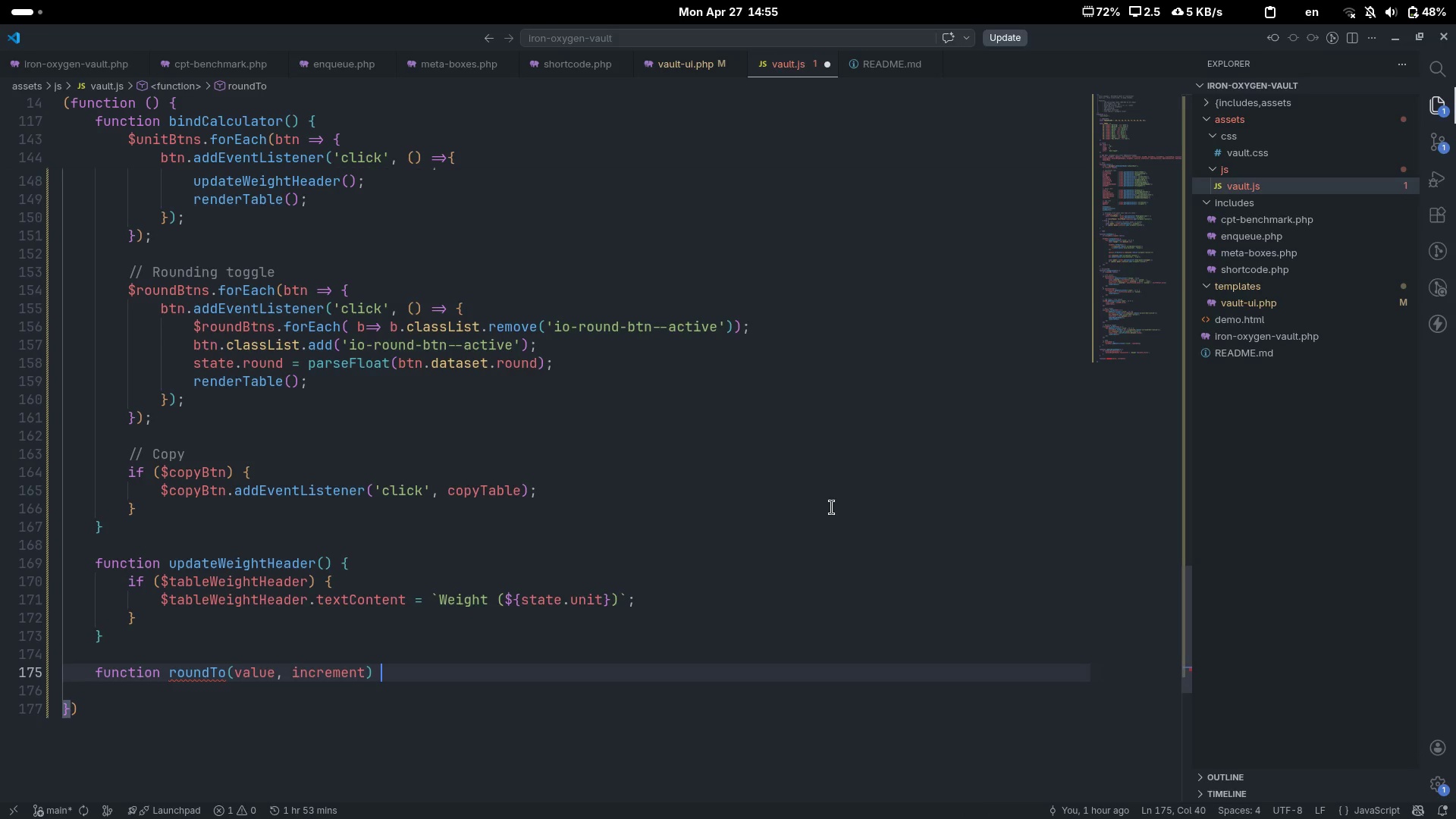 
key(Shift+BracketLeft)
 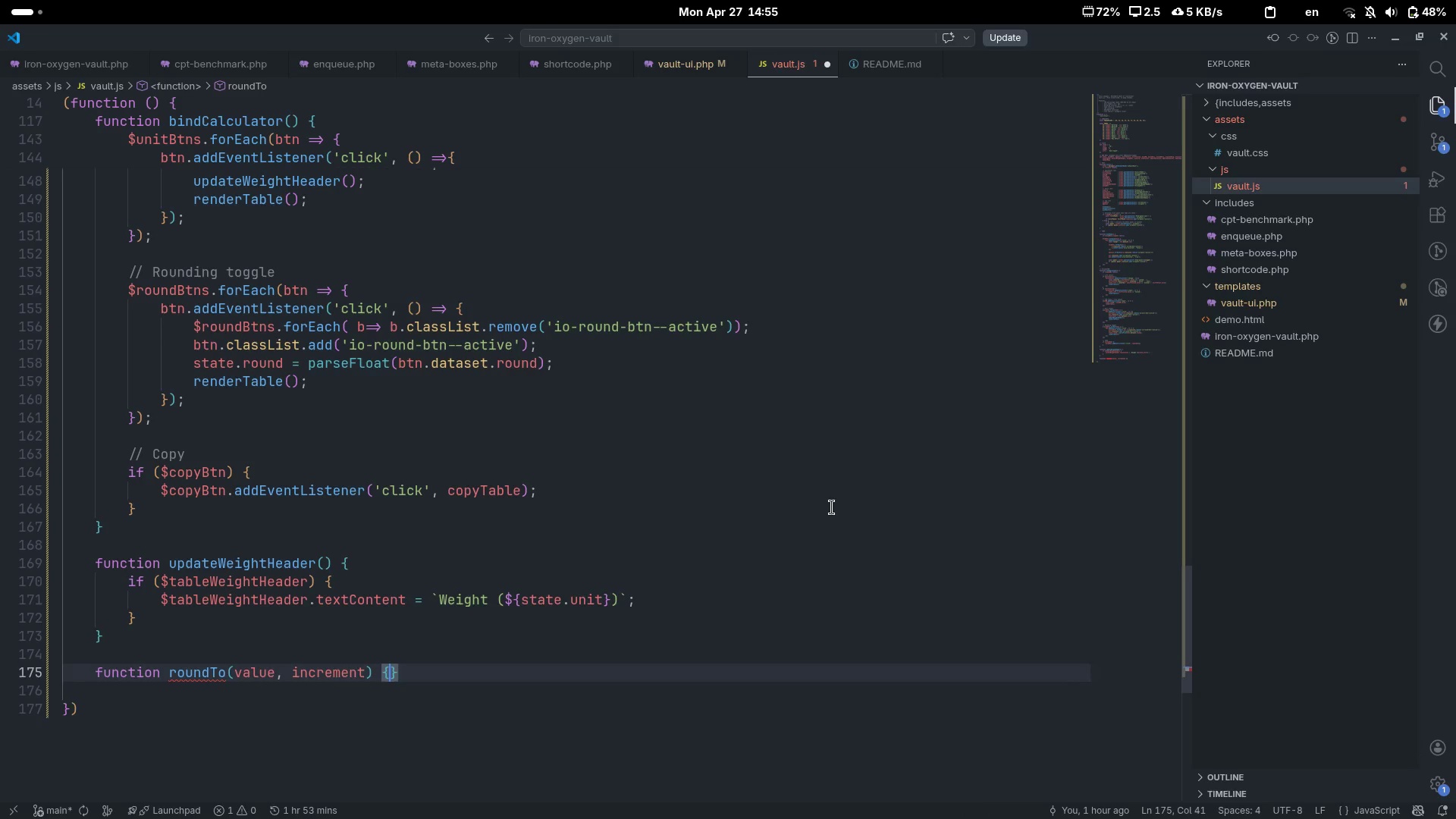 
key(Enter)
 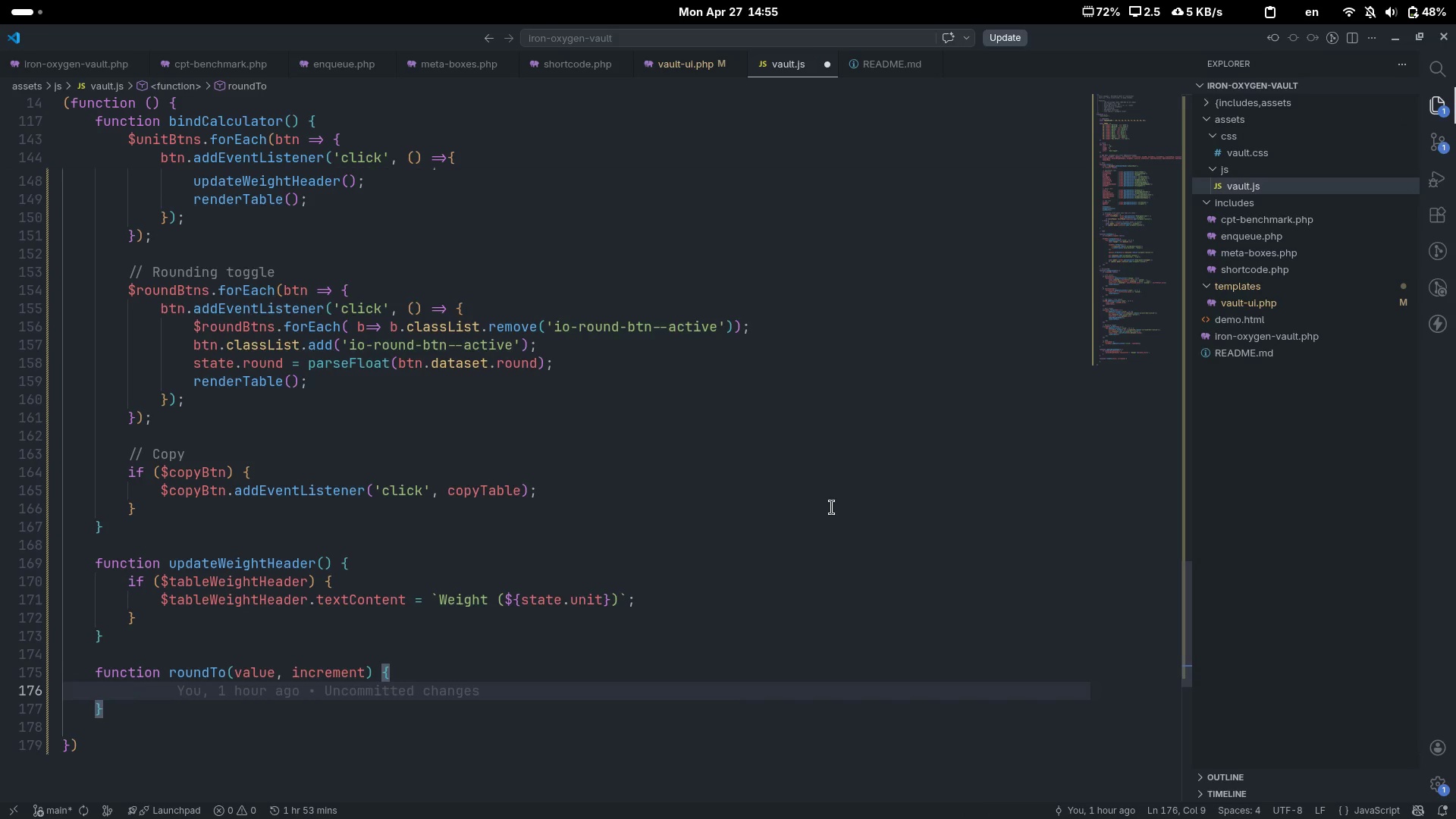 
scroll: coordinate [832, 507], scroll_direction: down, amount: 4.0
 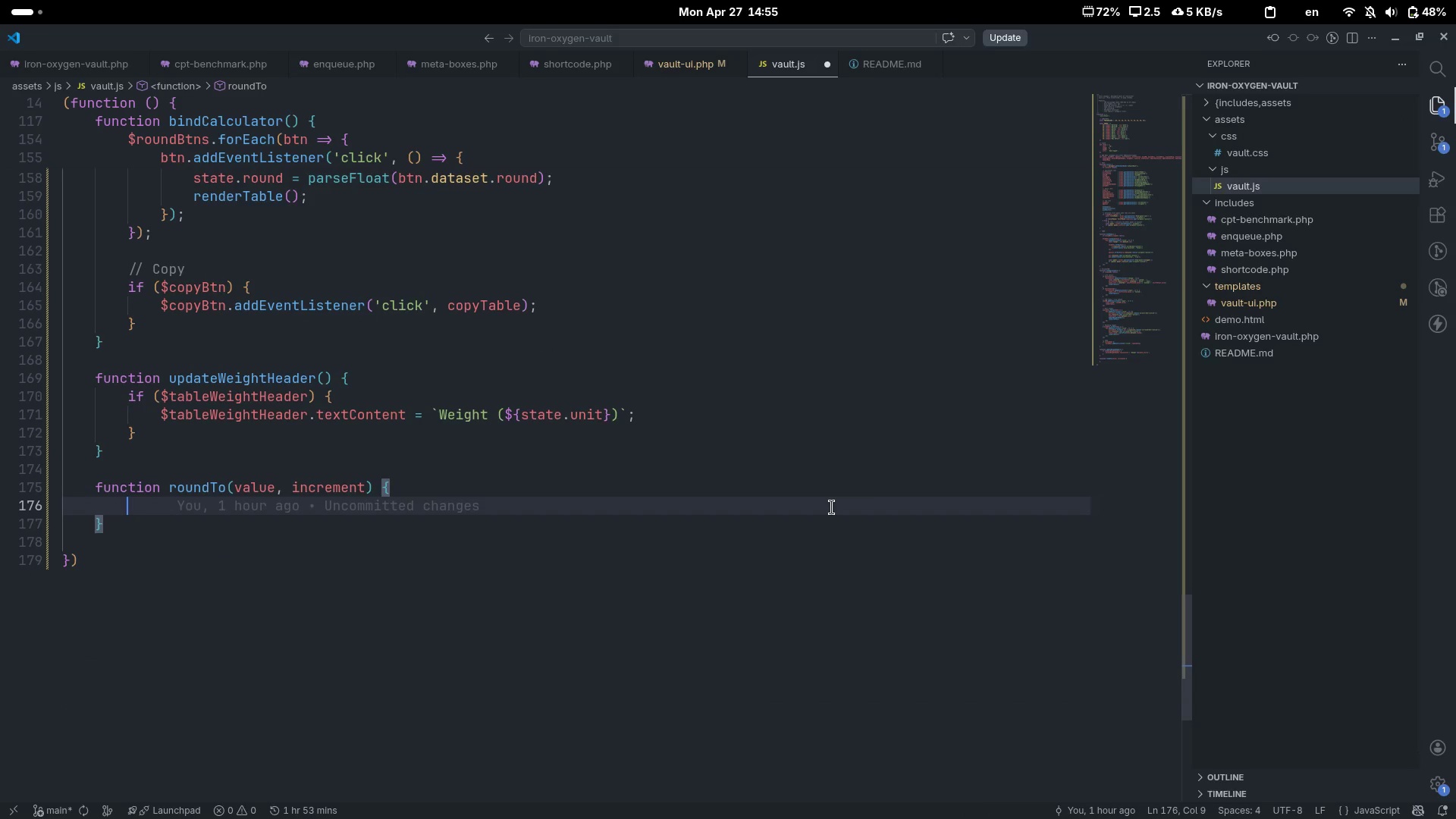 
type(if (!incre)
key(Tab)
 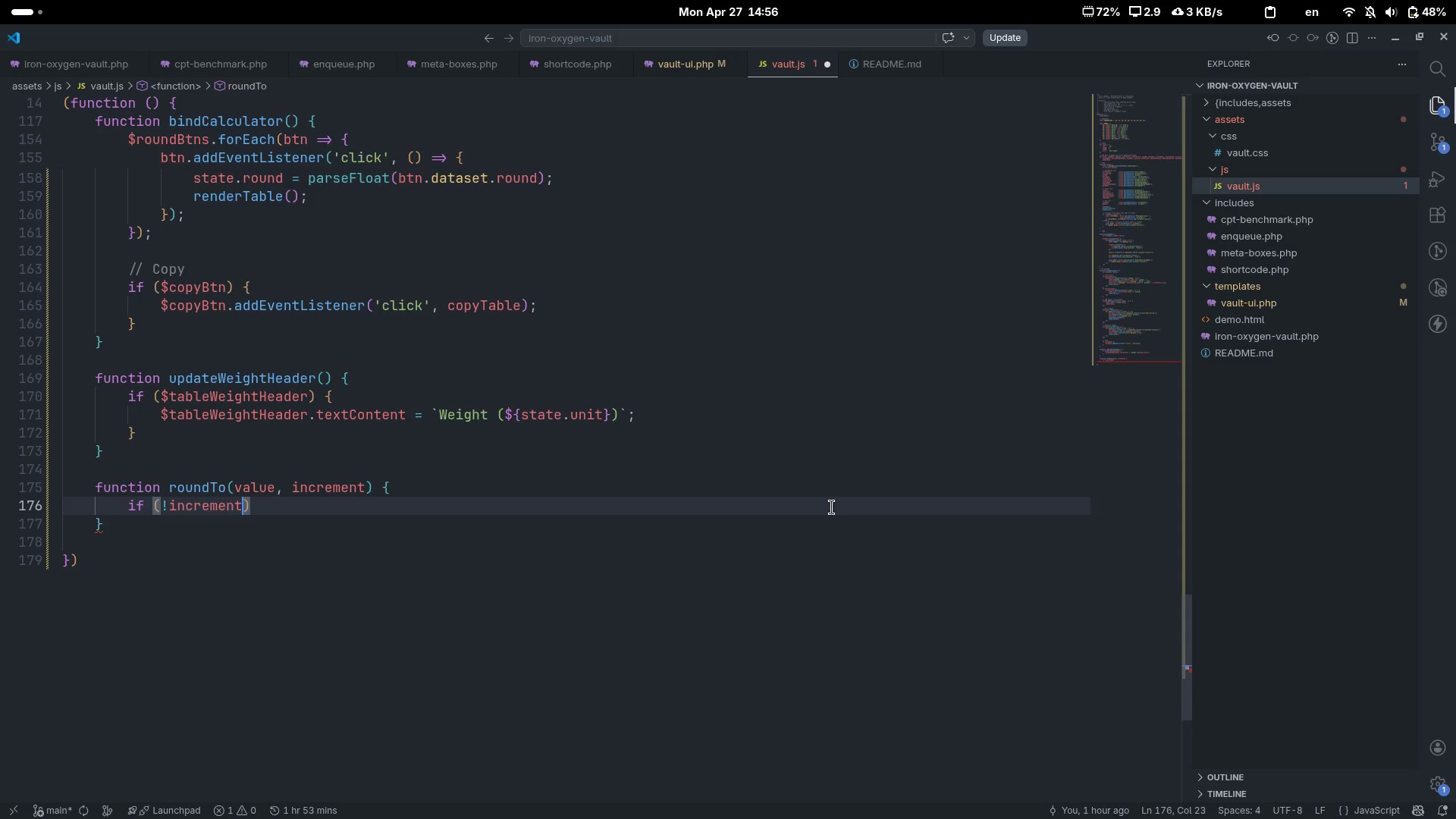 
key(ArrowRight)
 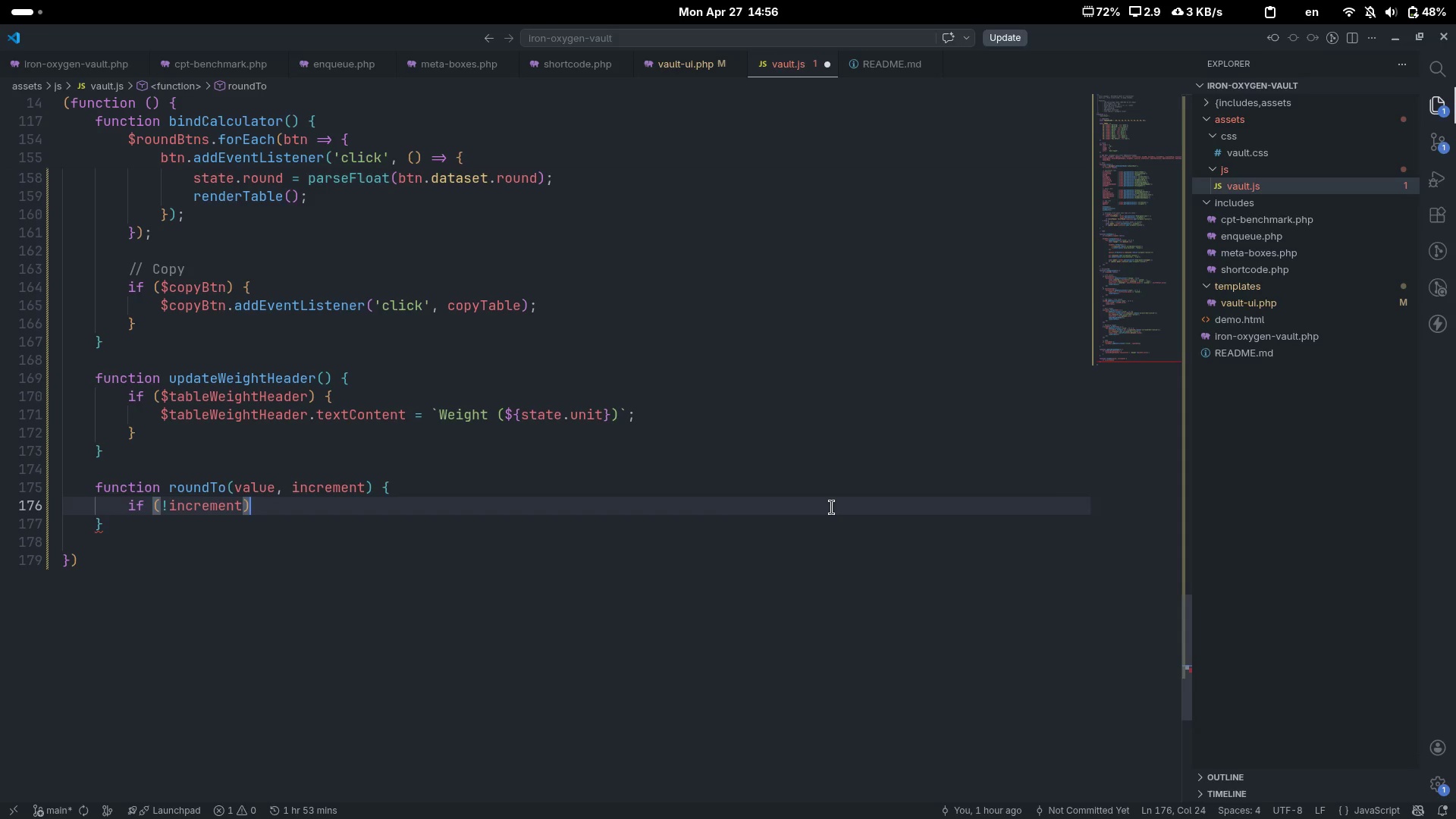 
type( return value;)
 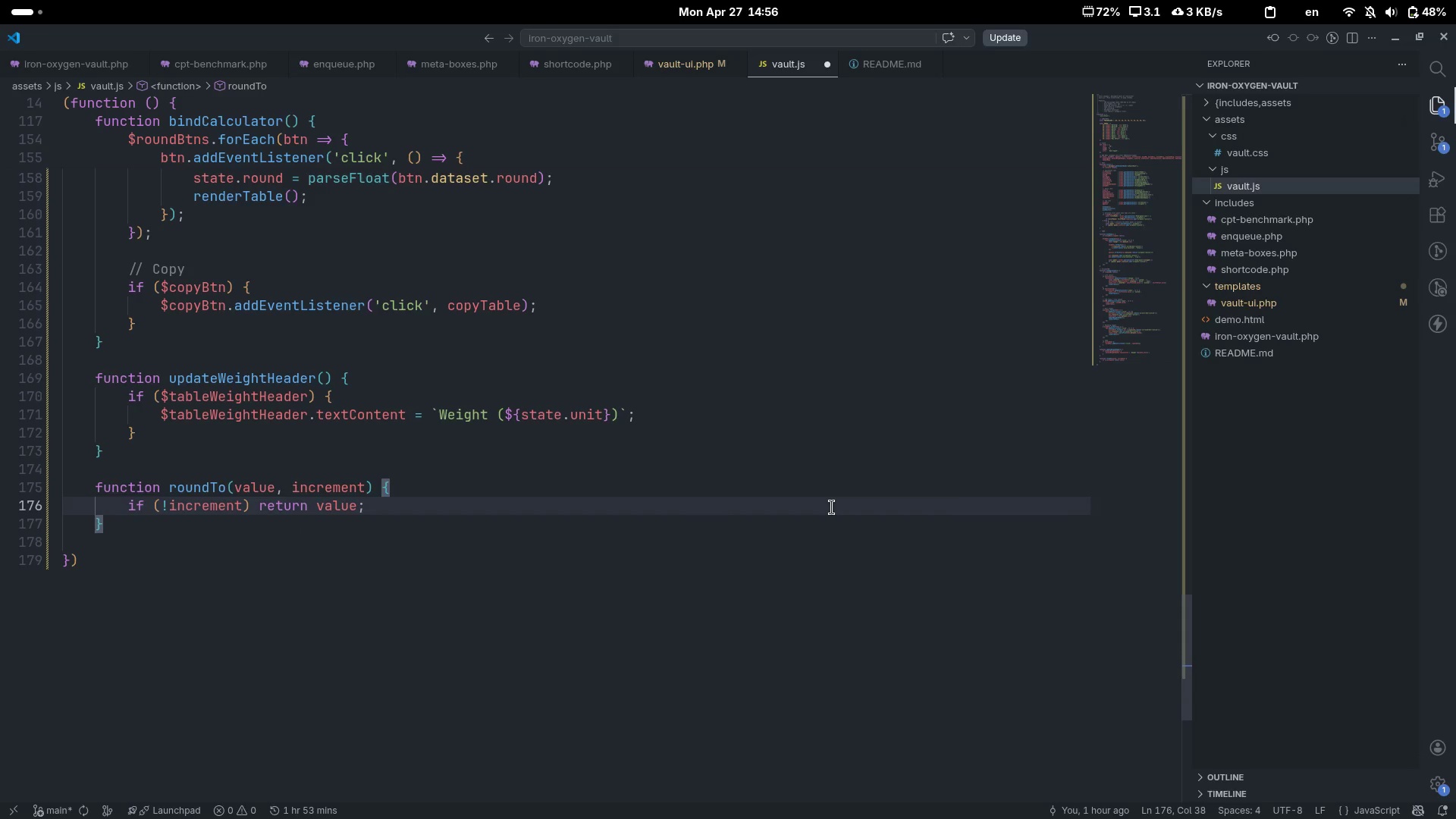 
key(Enter)
 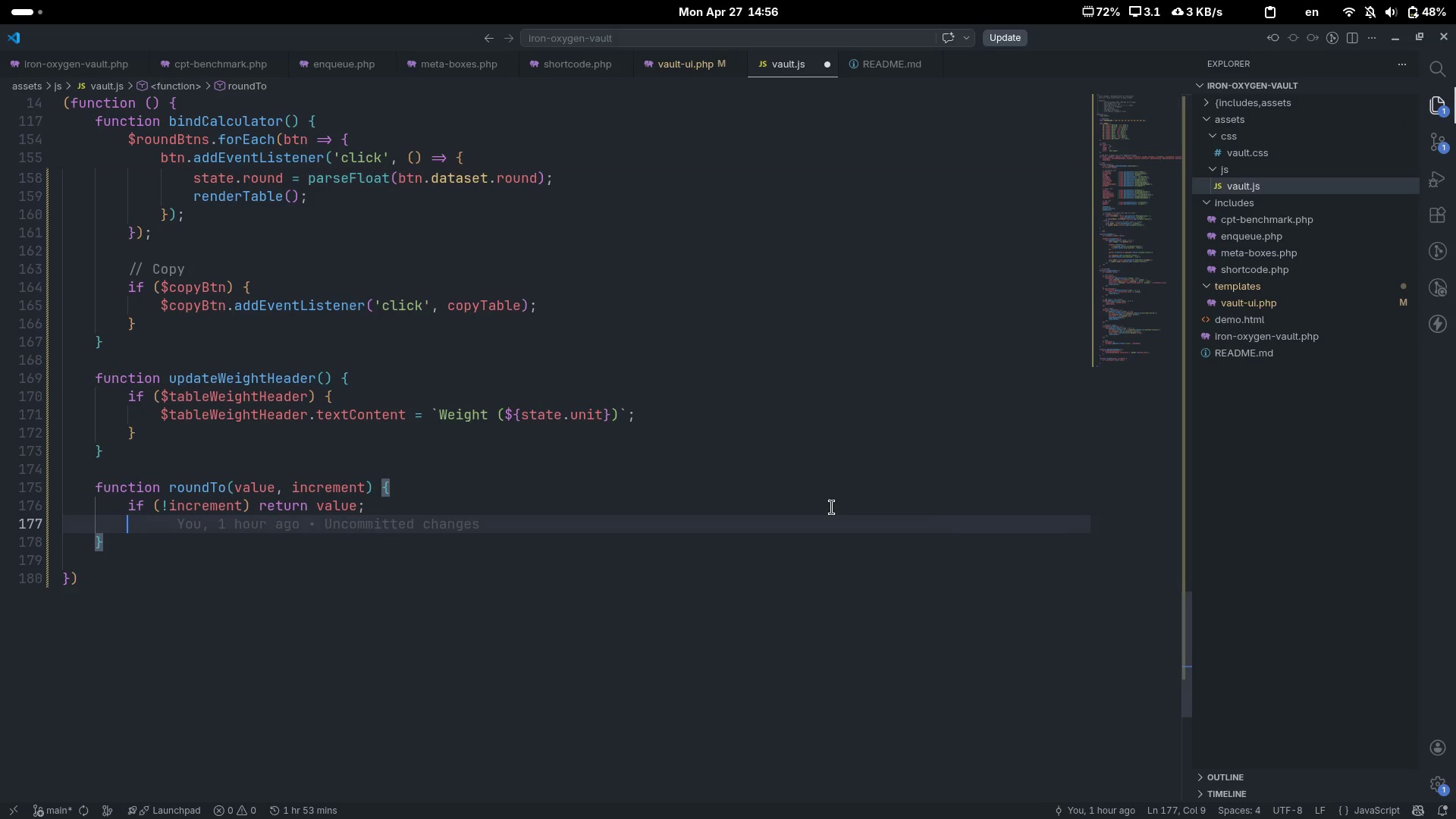 
type(return Math.round(value ? )
key(Backspace)
key(Backspace)
type(/ incre)
key(Tab)
 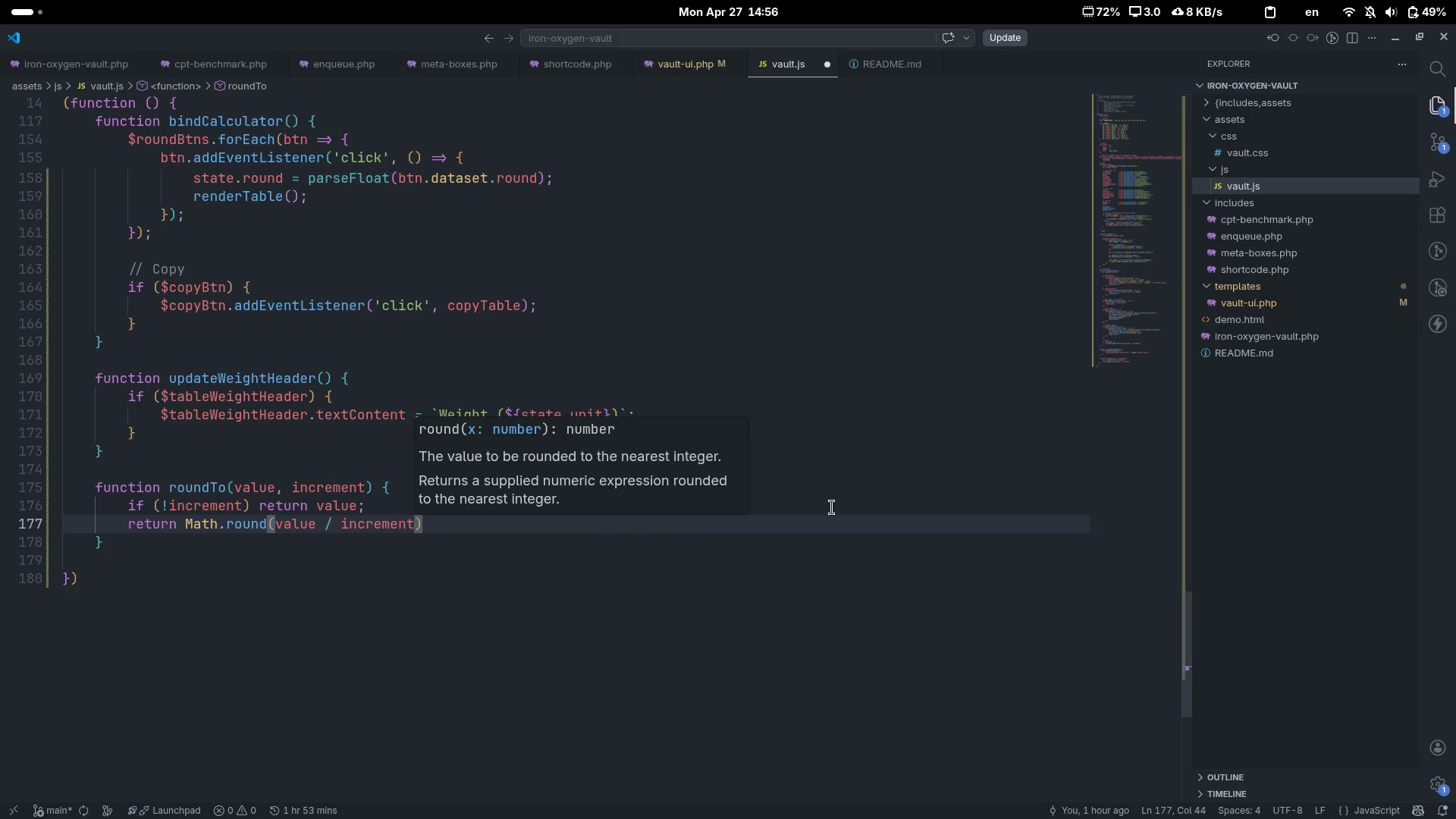 
key(ArrowRight)
 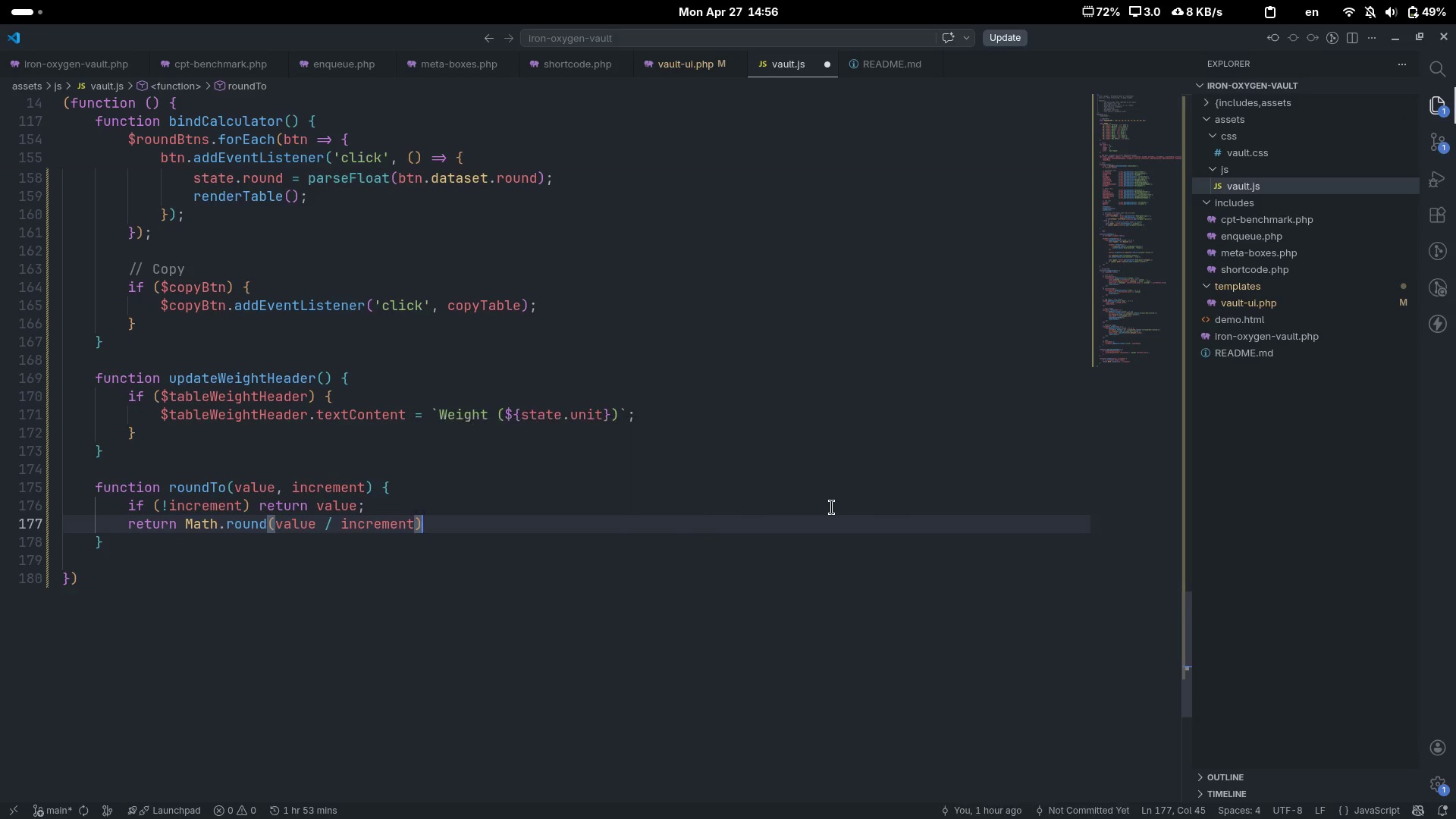 
type( * incre)
key(Tab)
type(;)
 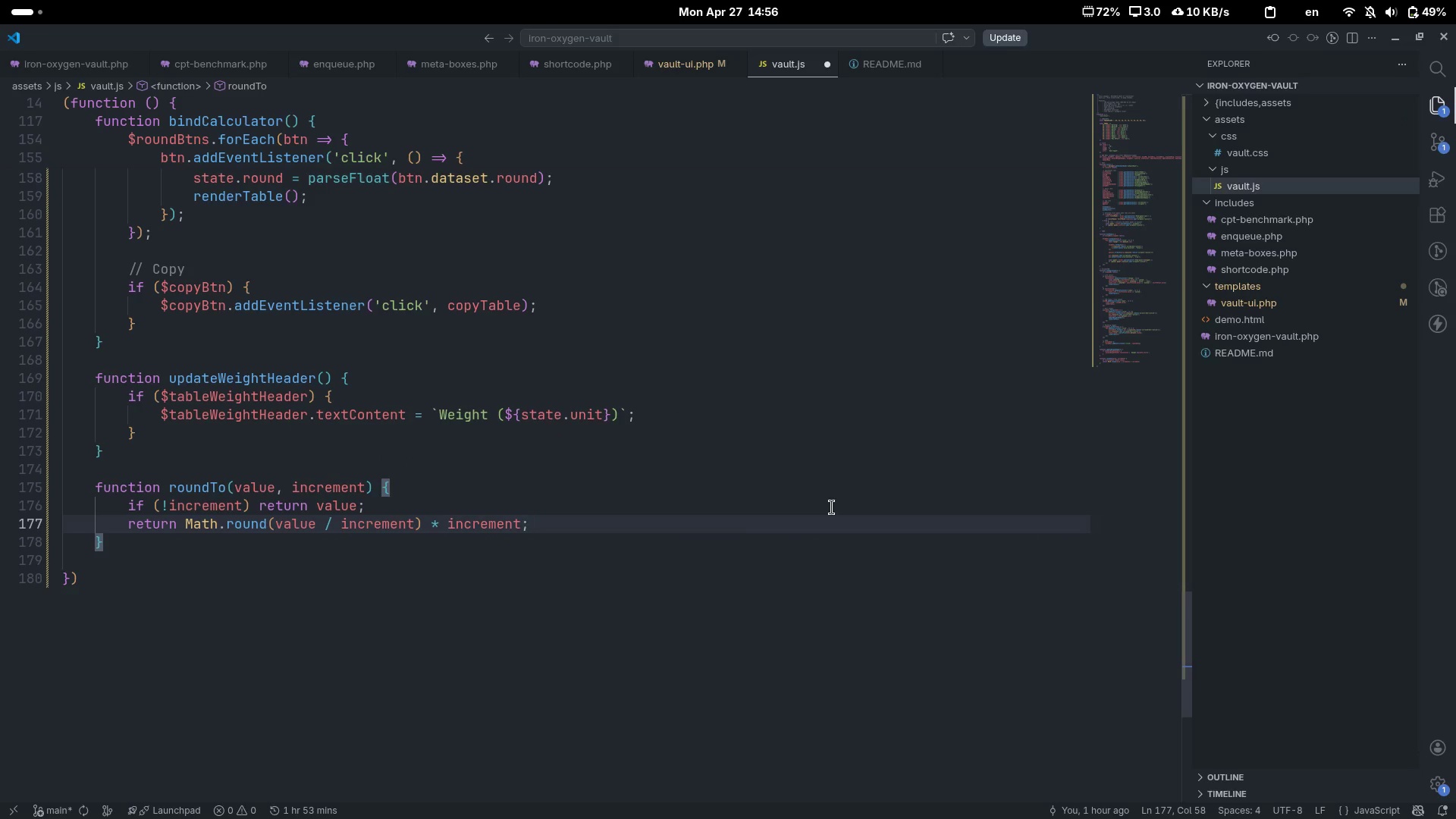 
key(ArrowDown)
 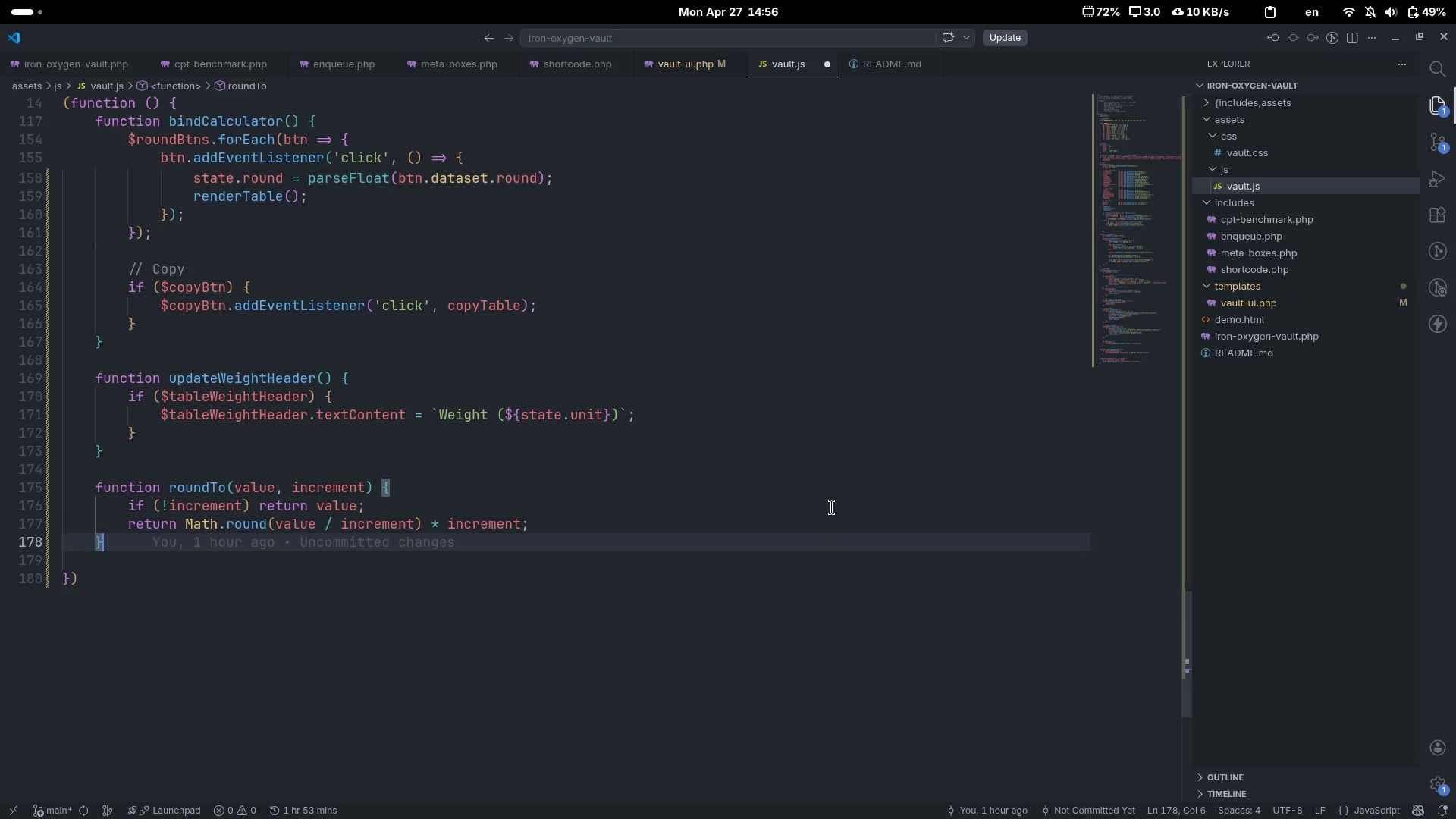 
key(Enter)
 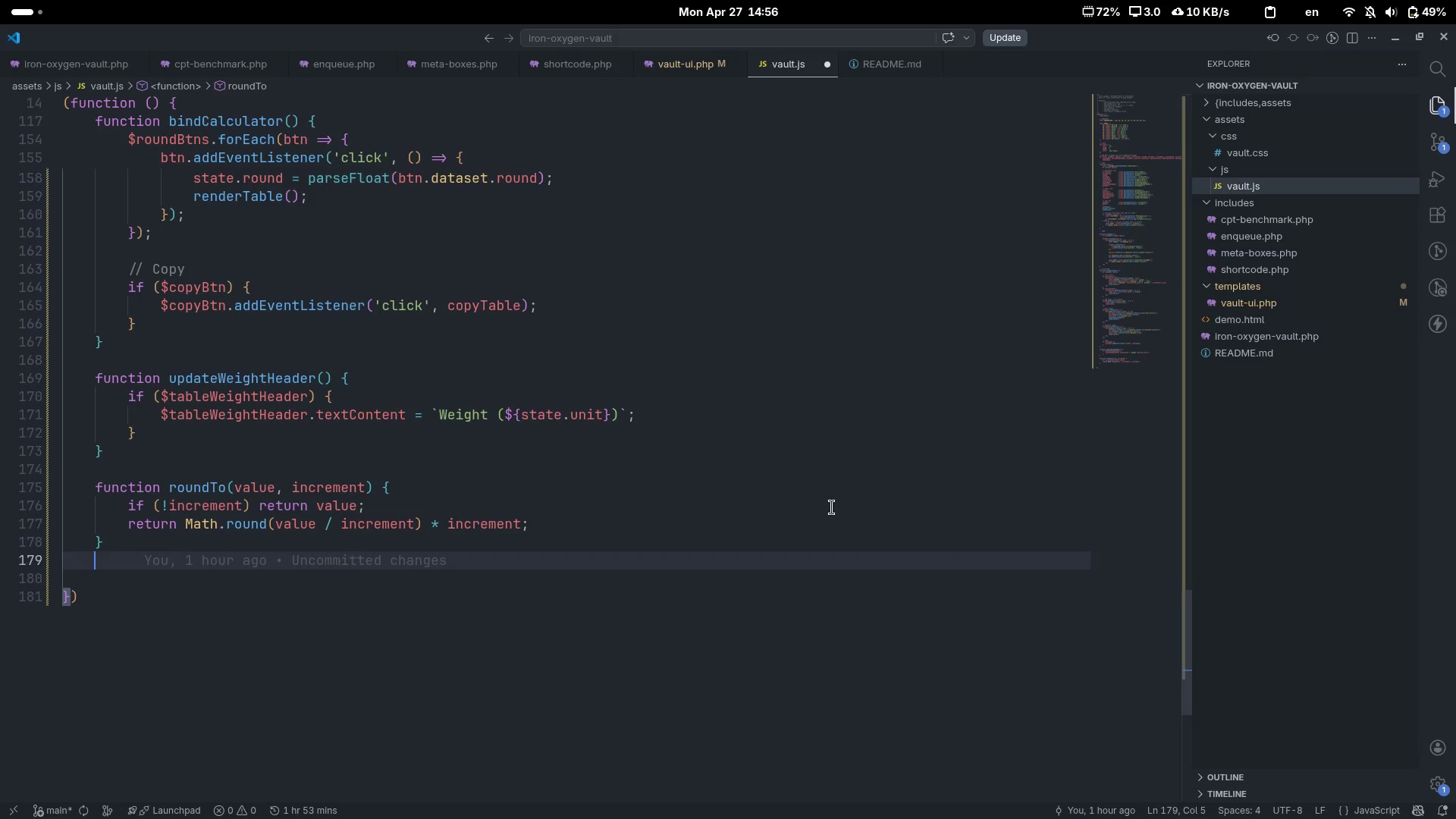 
key(Enter)
 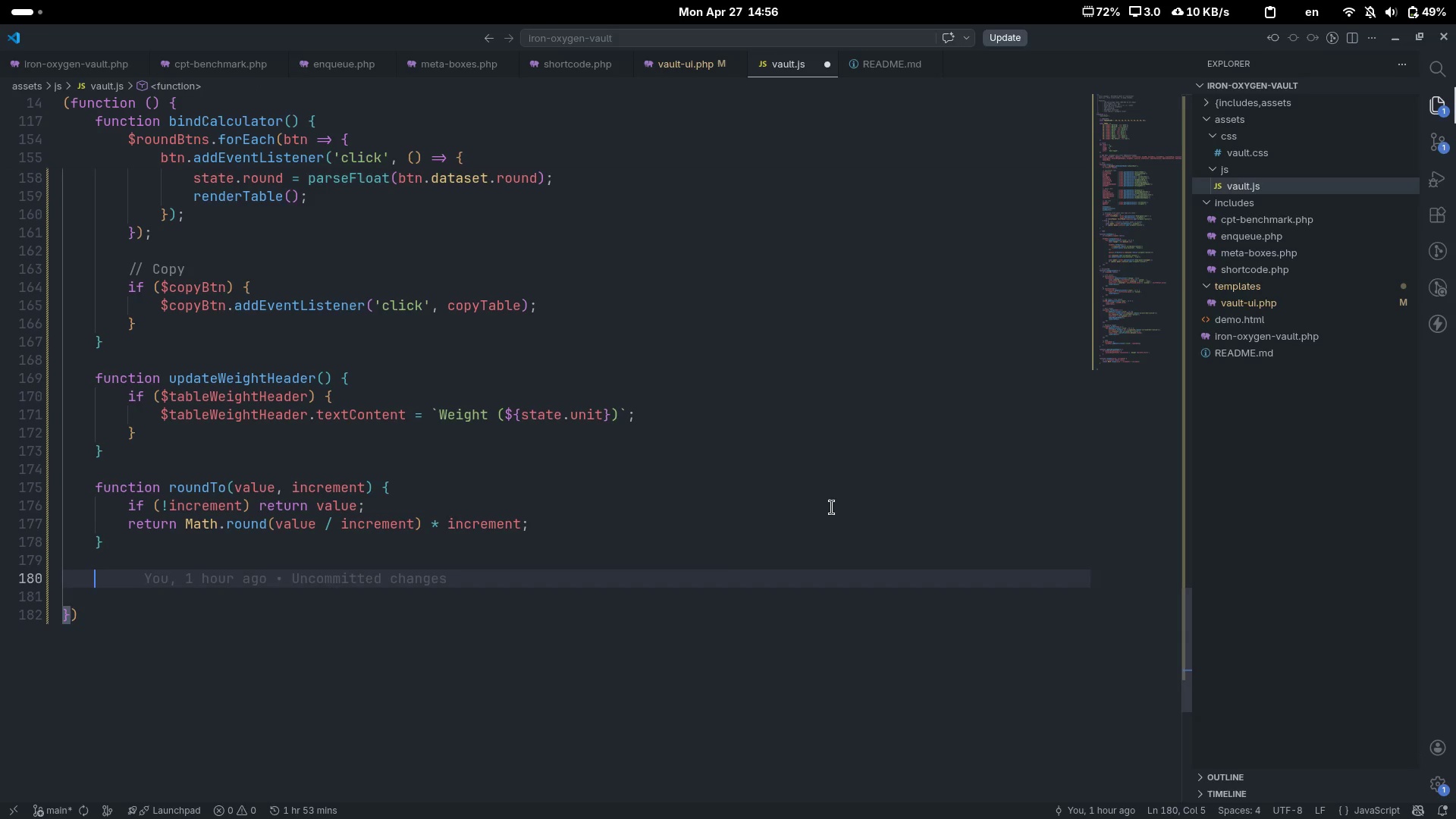 
type(function renderTable() {)
 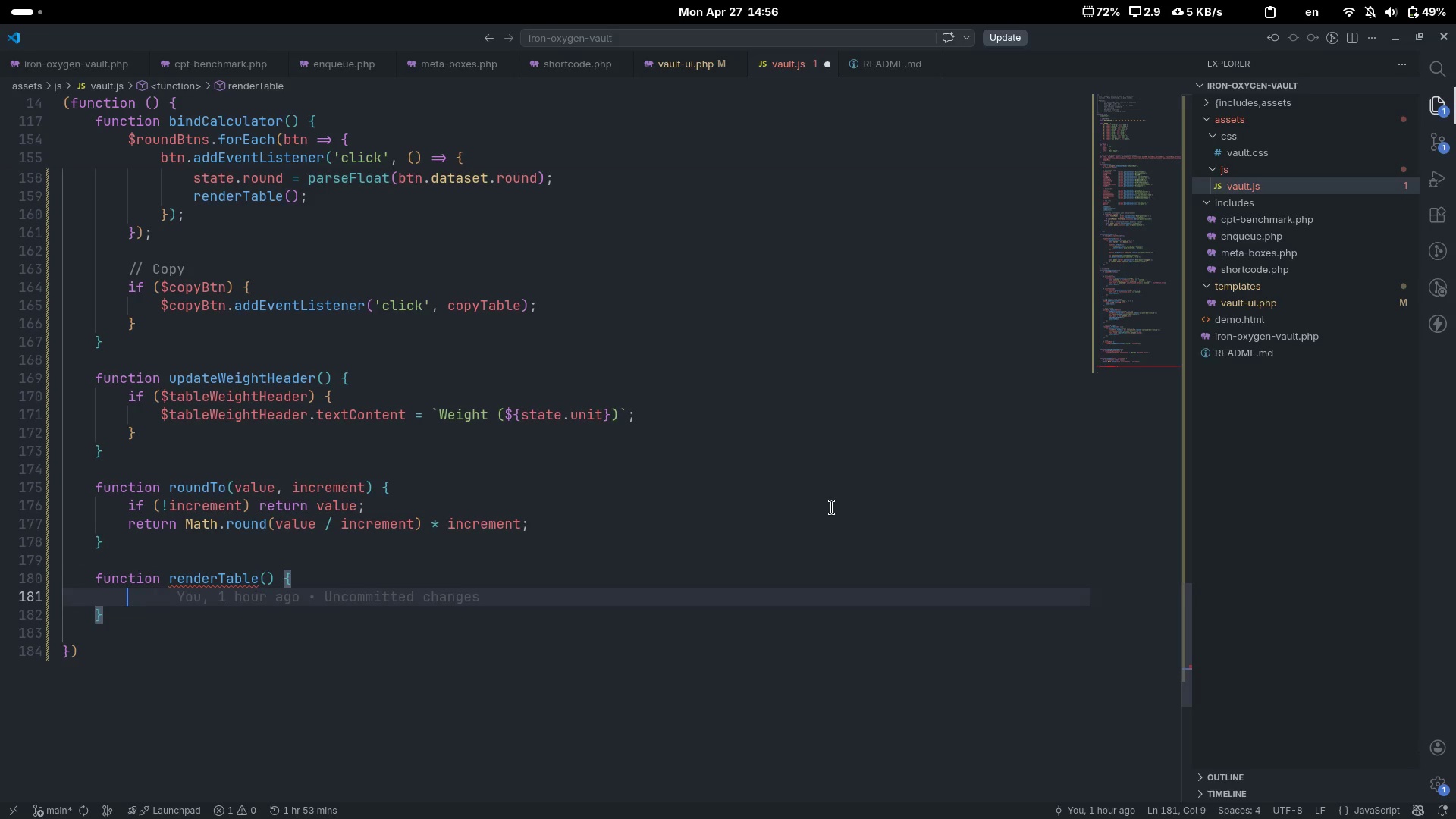 
 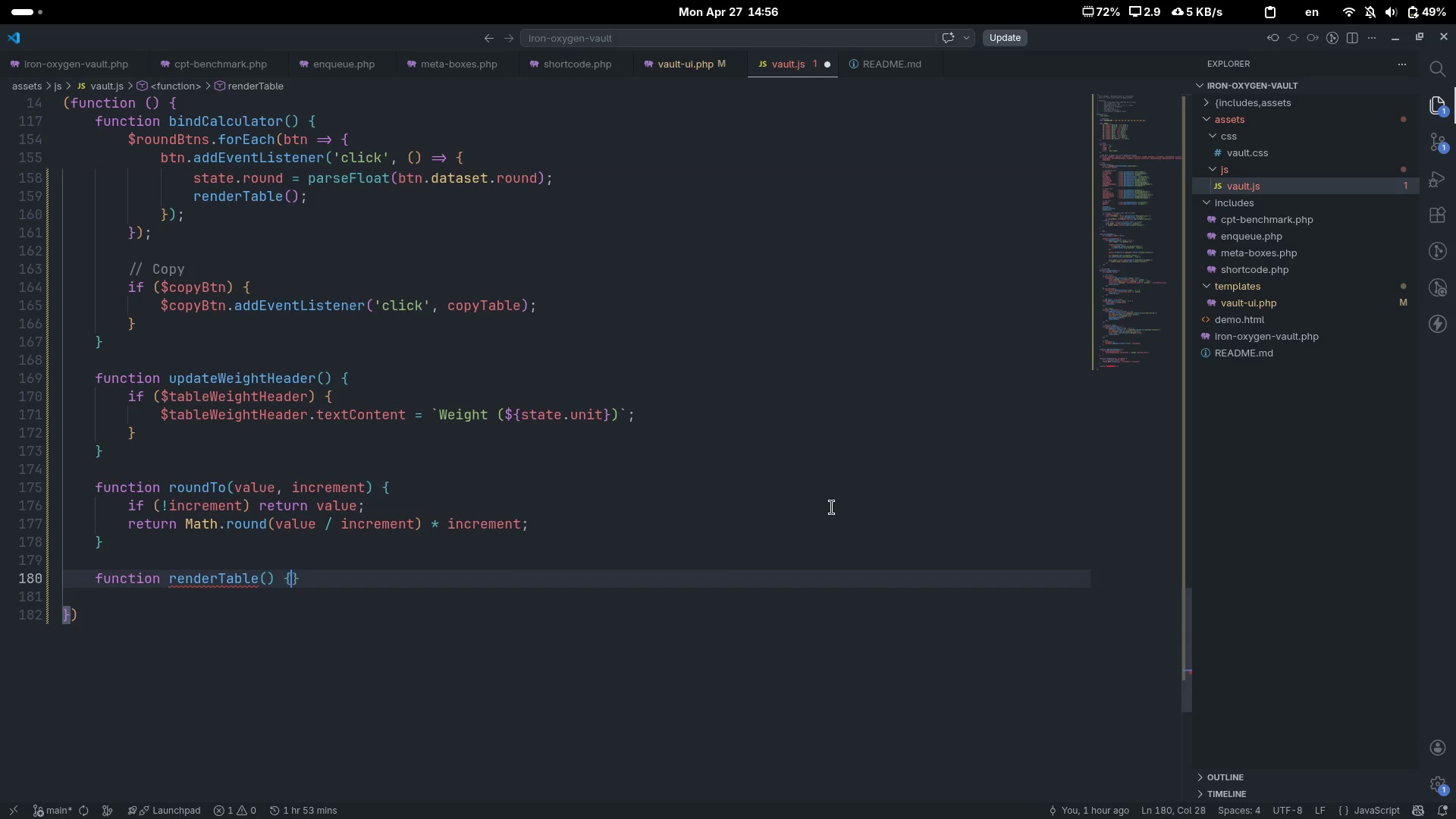 
key(Enter)
 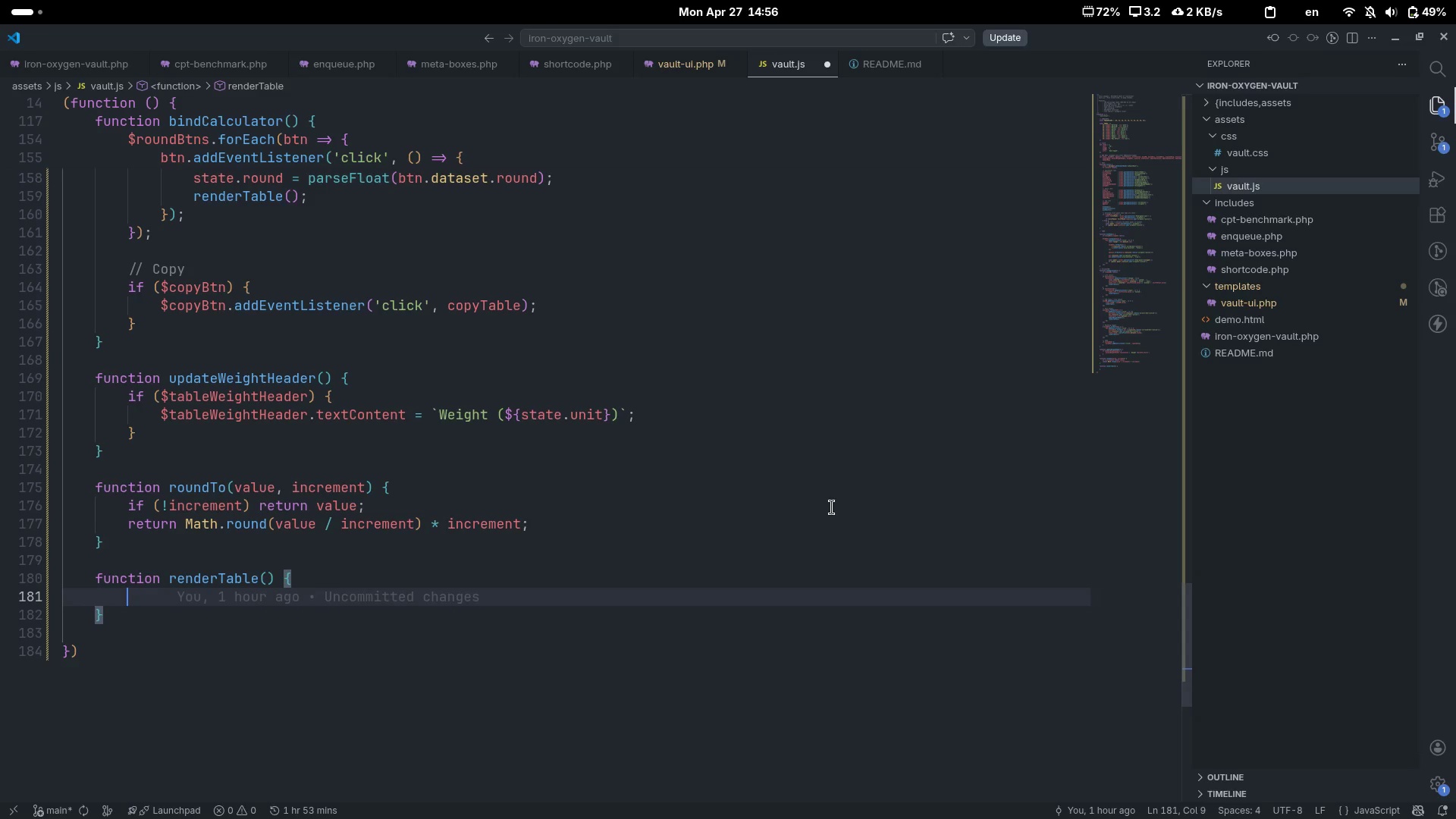 
type(const raw  )
key(Backspace)
type(= parseFl)
key(Tab)
type((state.oneRM)
 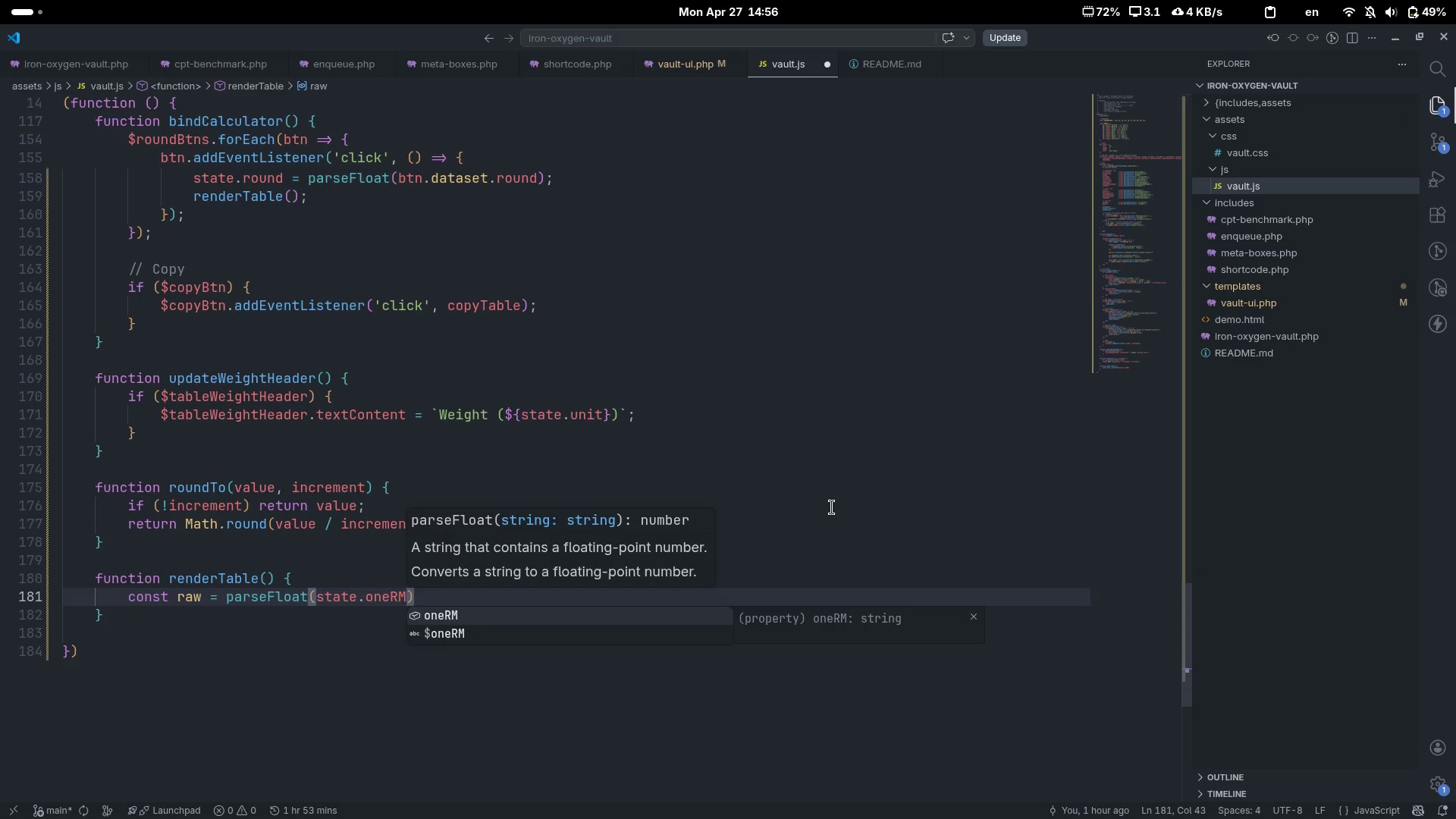 
key(Control+ControlLeft)
 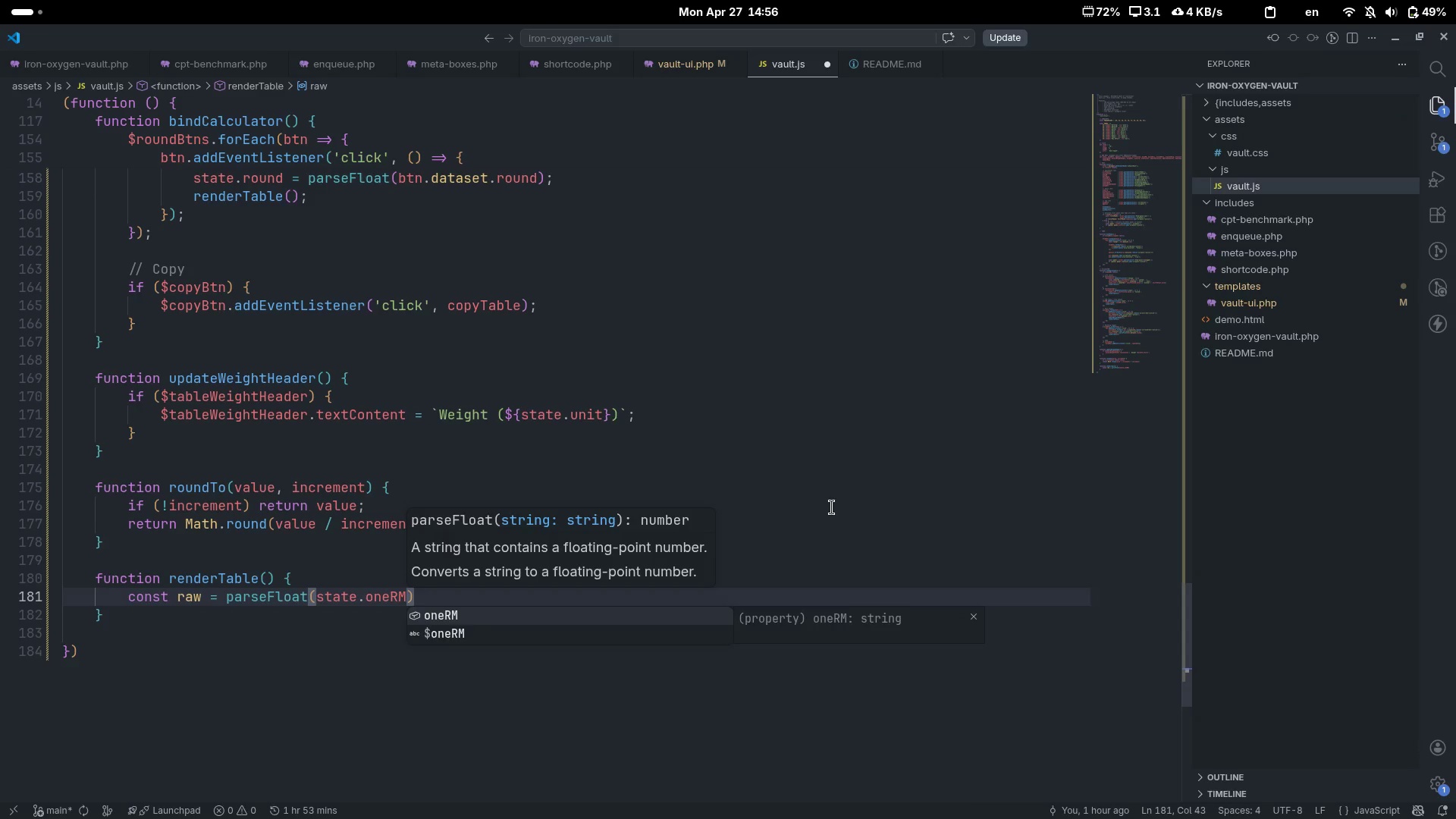 
key(Control+ArrowRight)
 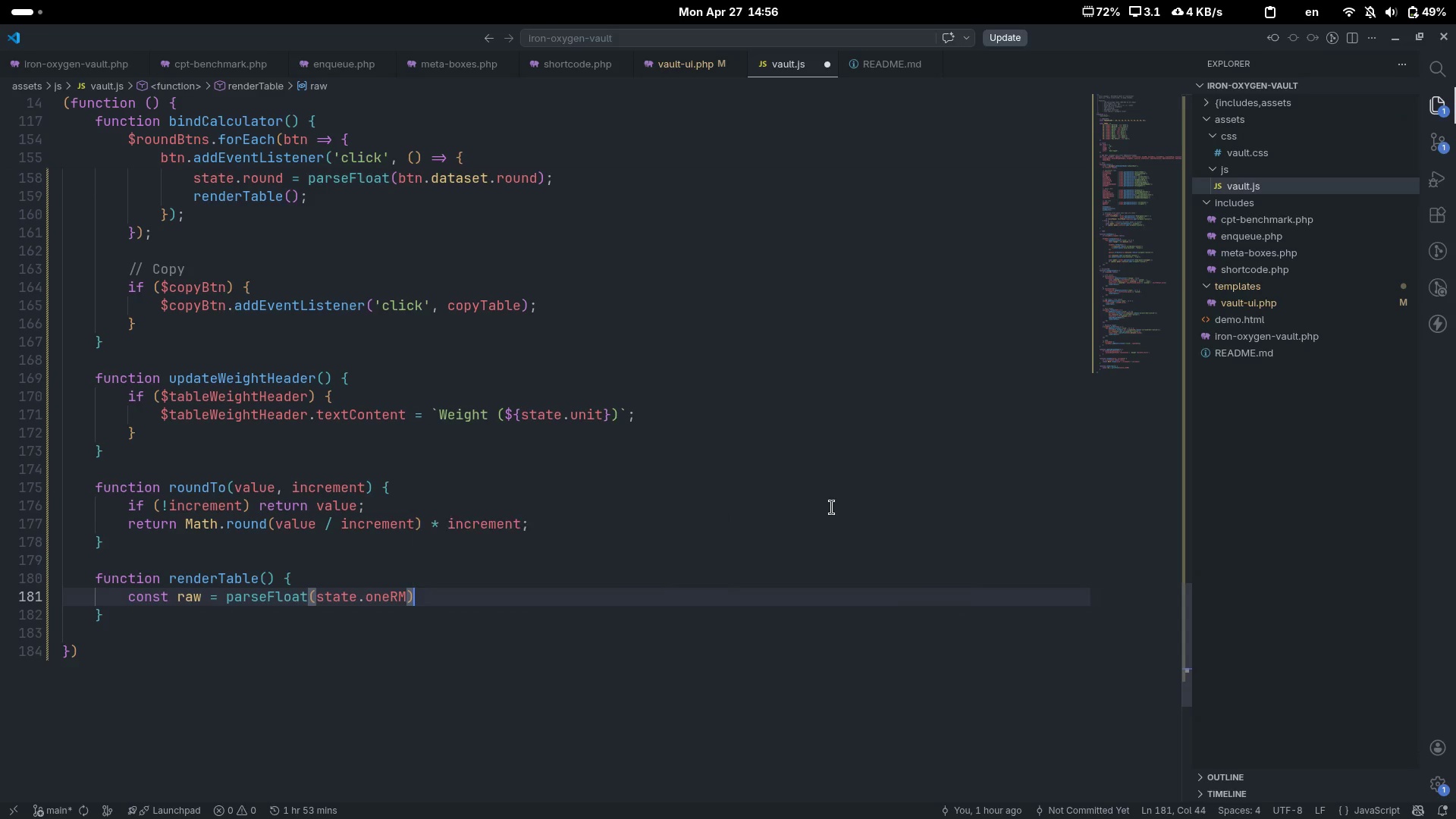 
key(Semicolon)
 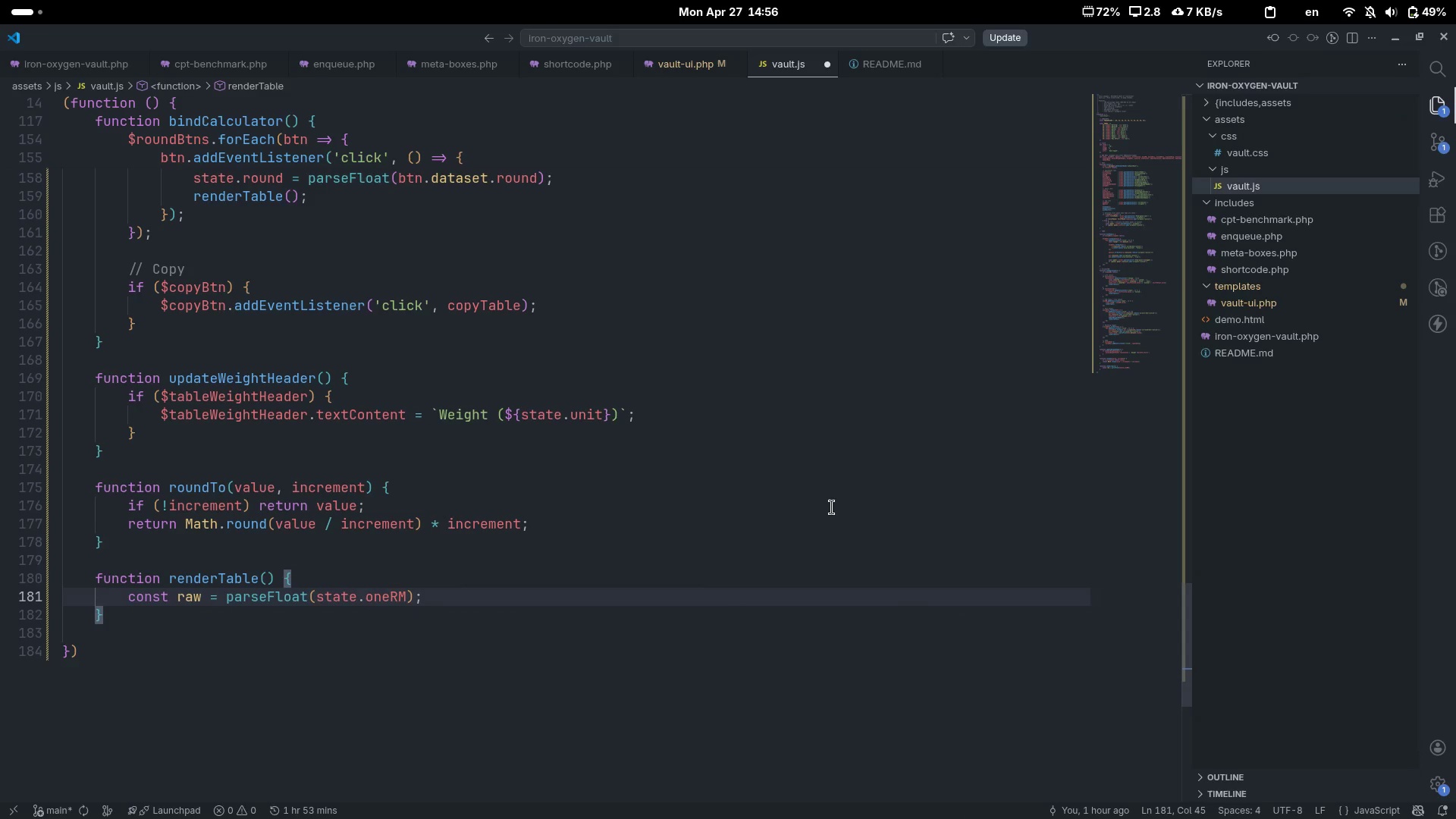 
key(Enter)
 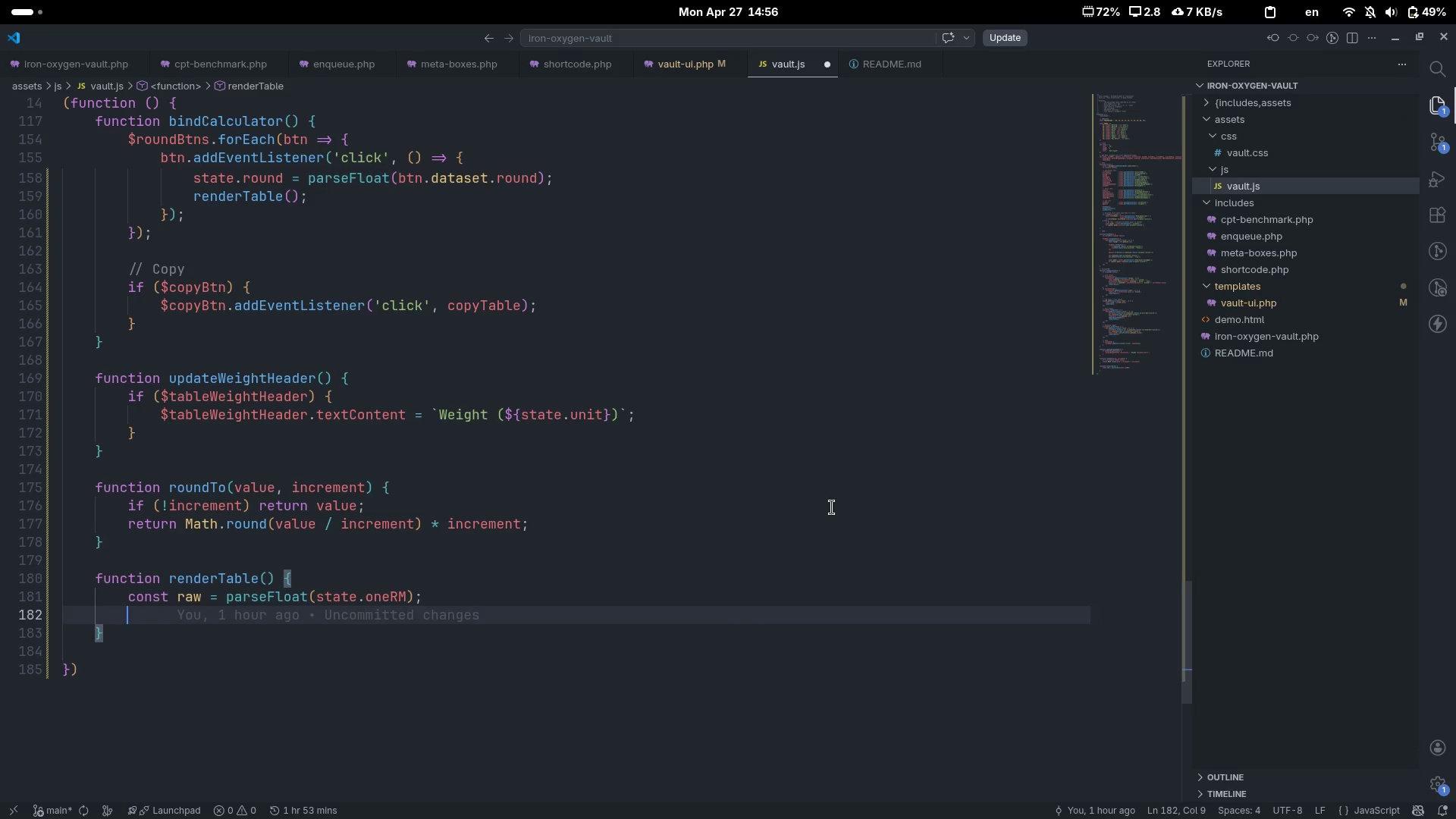 
type(fif)
key(Backspace)
key(Backspace)
key(Backspace)
type(if(!$resu)
key(Tab)
 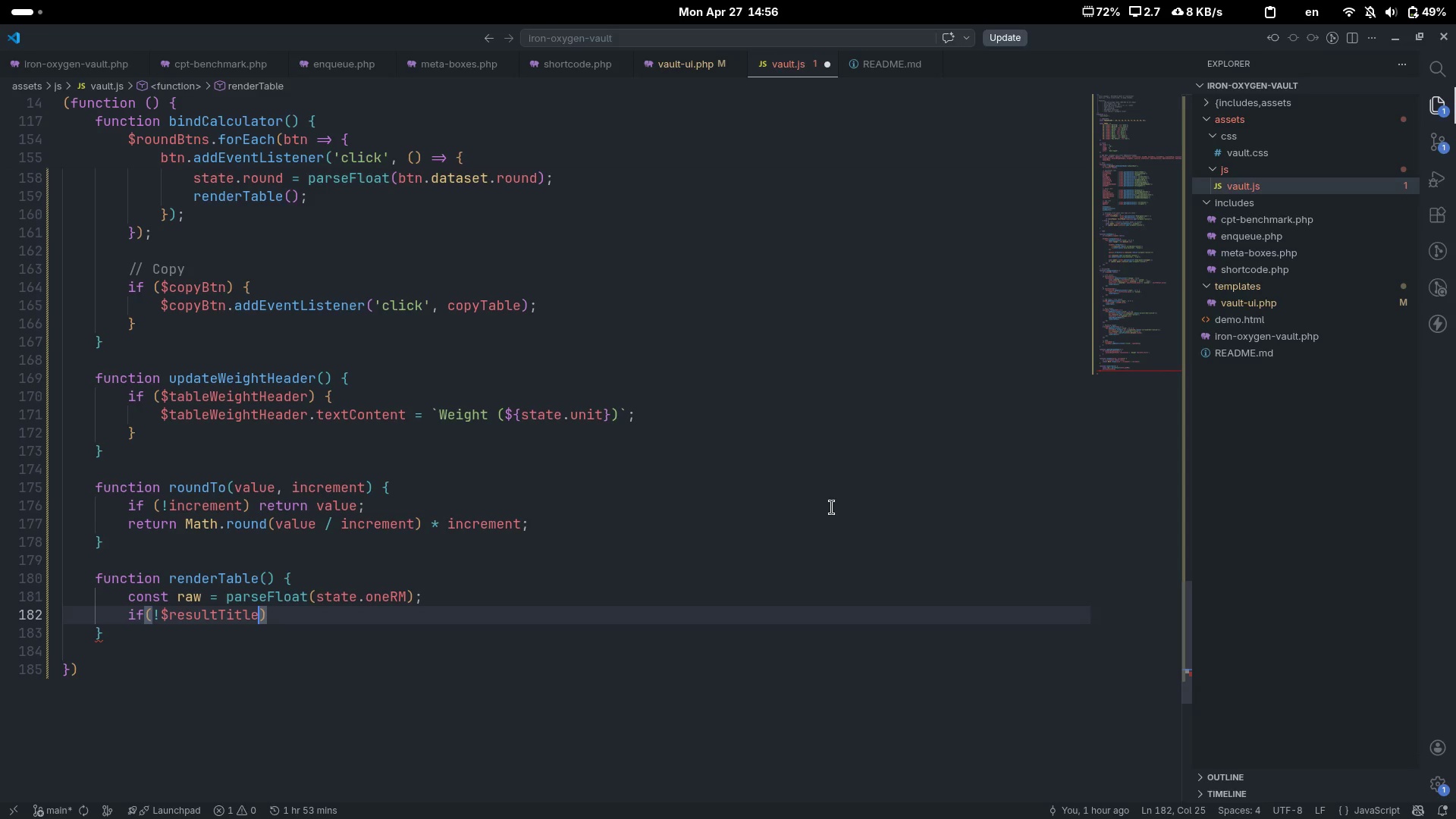 
key(Control+ControlLeft)
 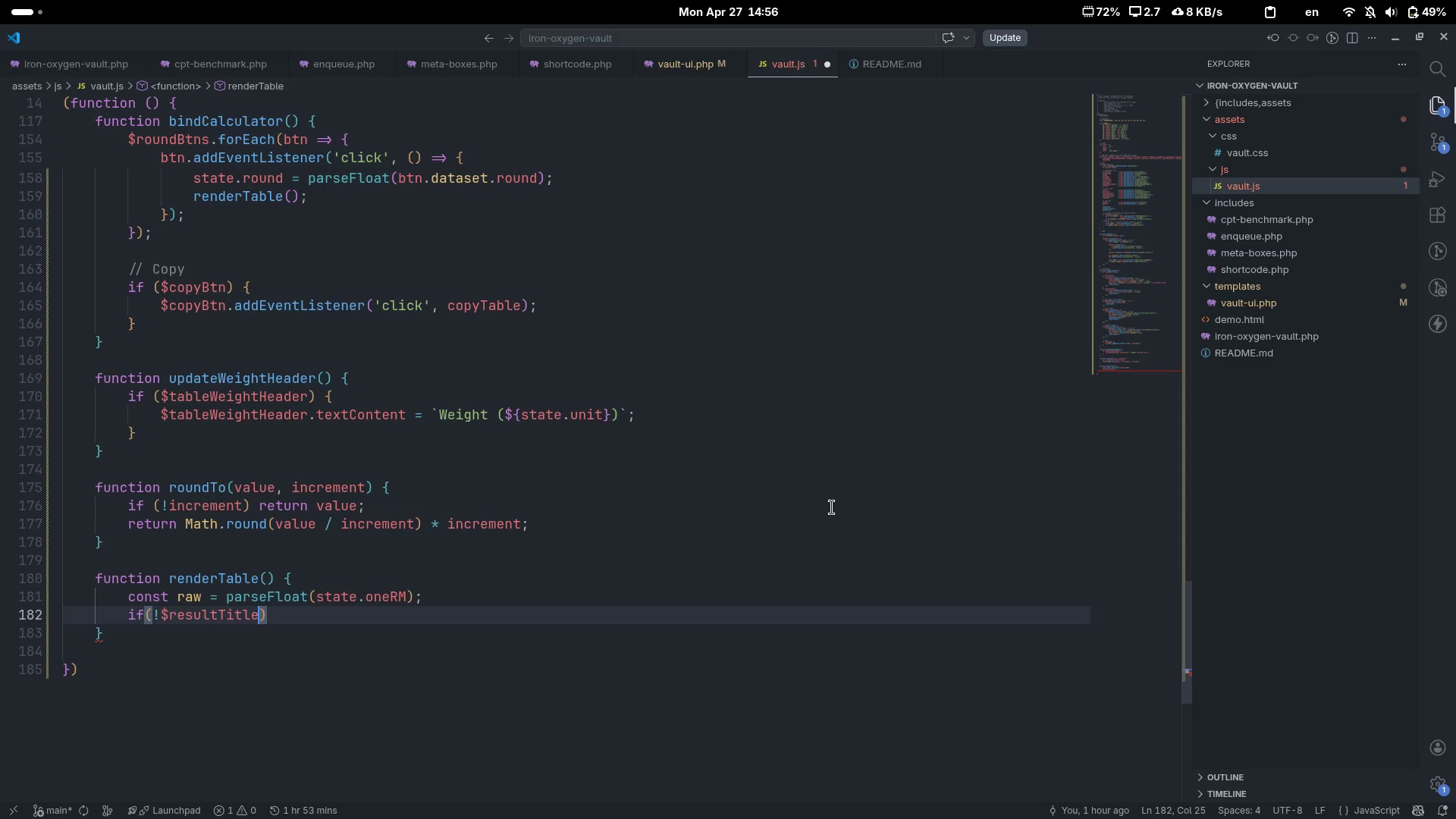 
key(Control+Backspace)
 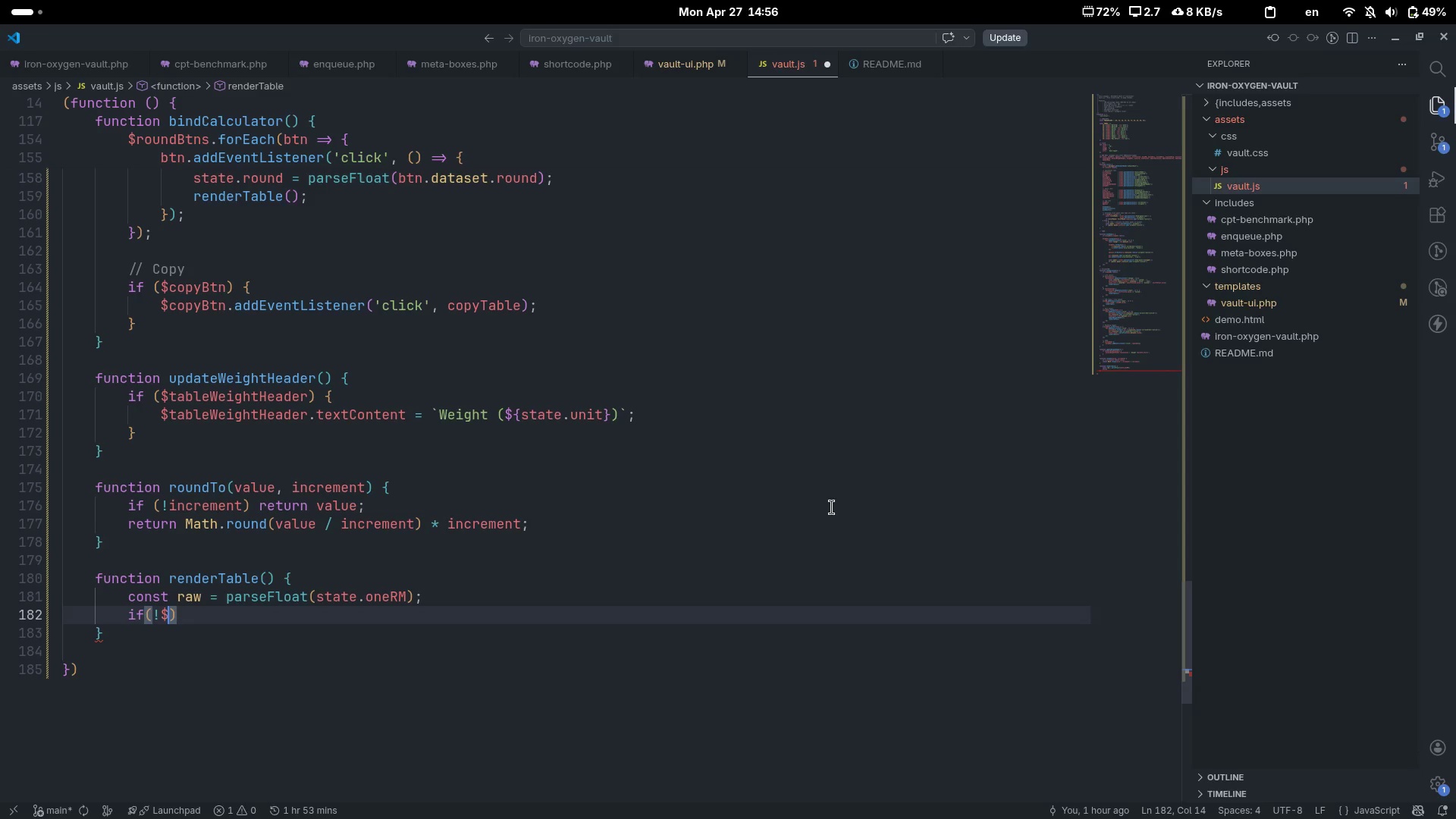 
type(re)
 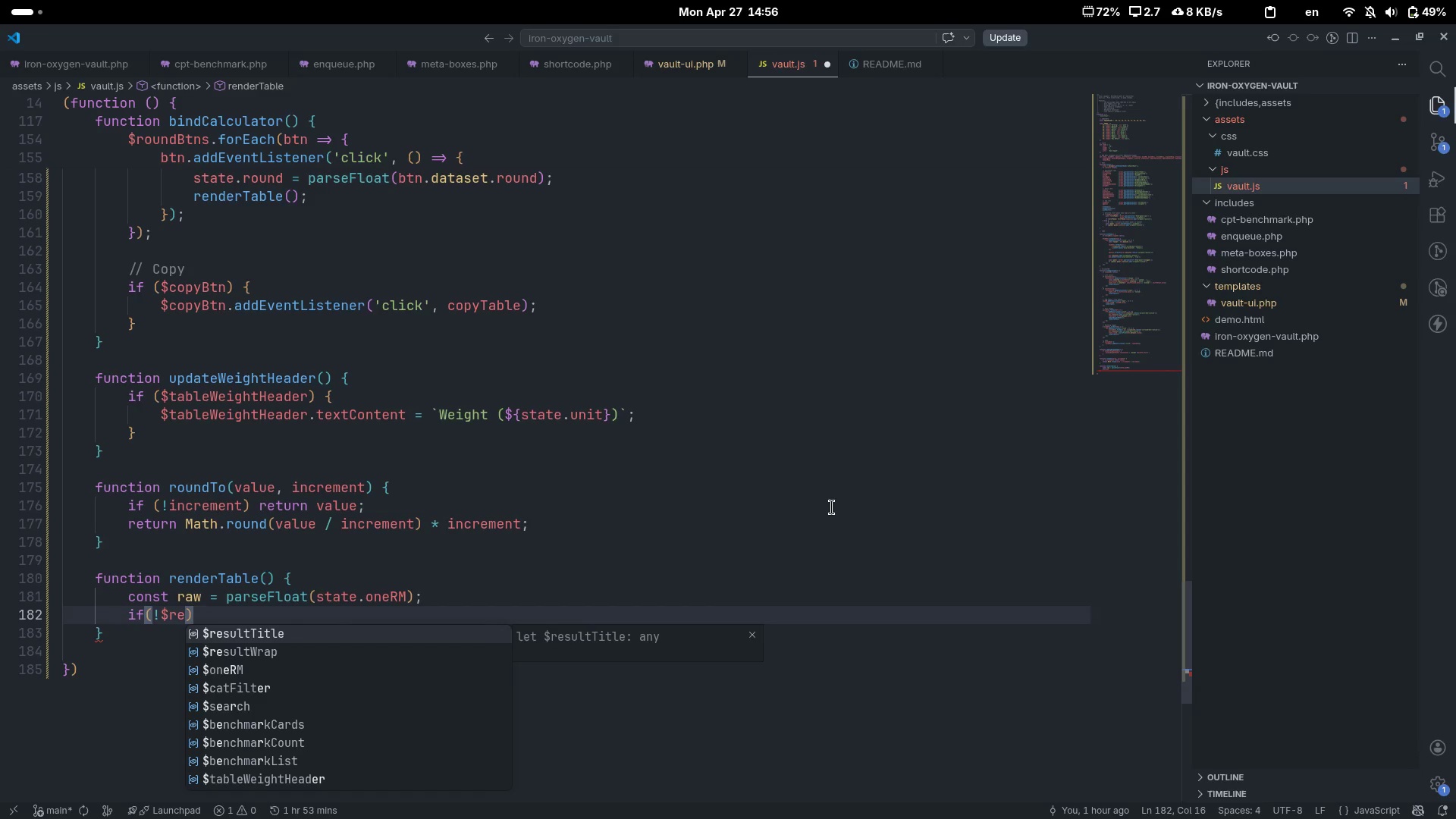 
key(ArrowDown)
 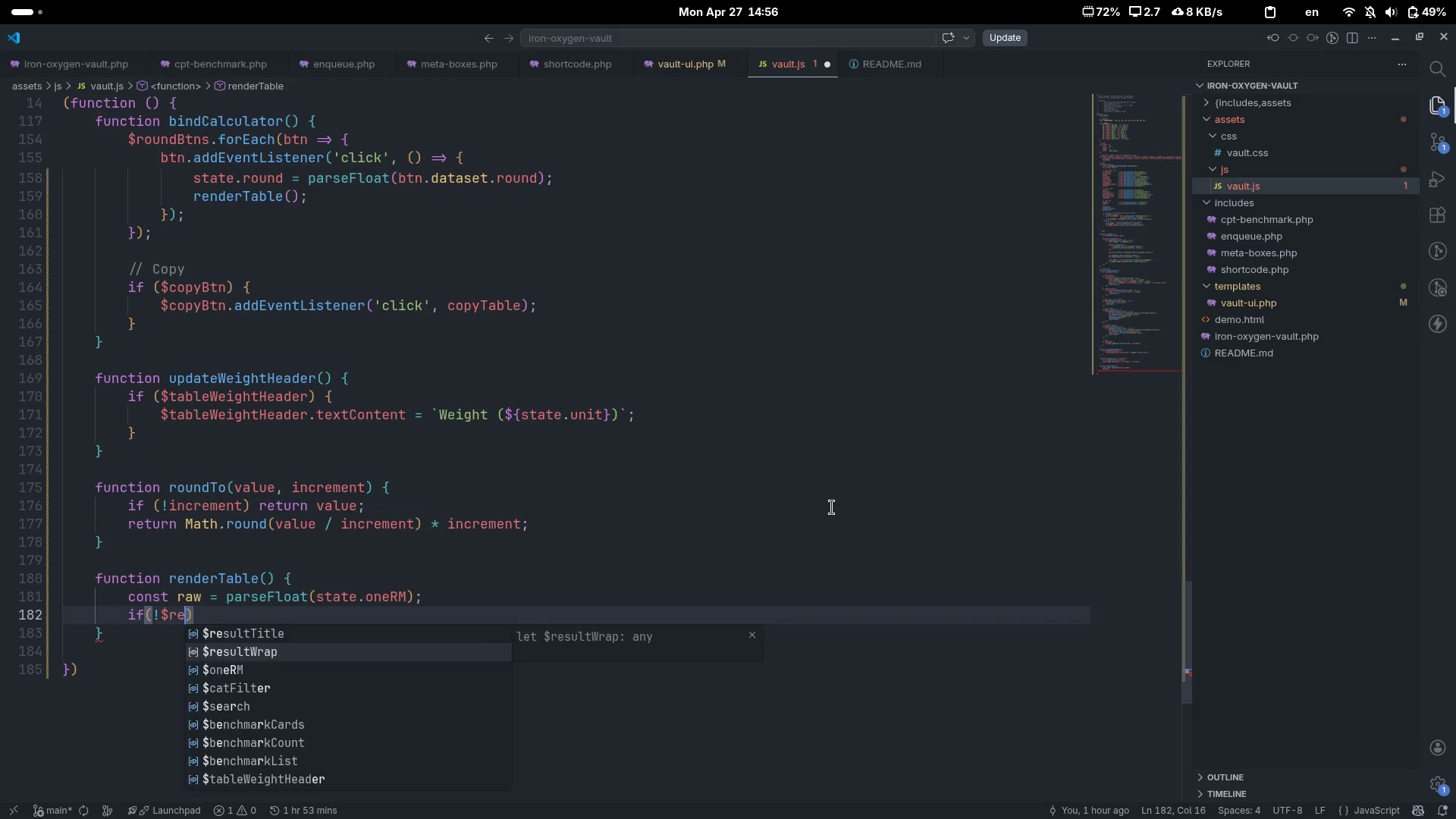 
key(Enter)
 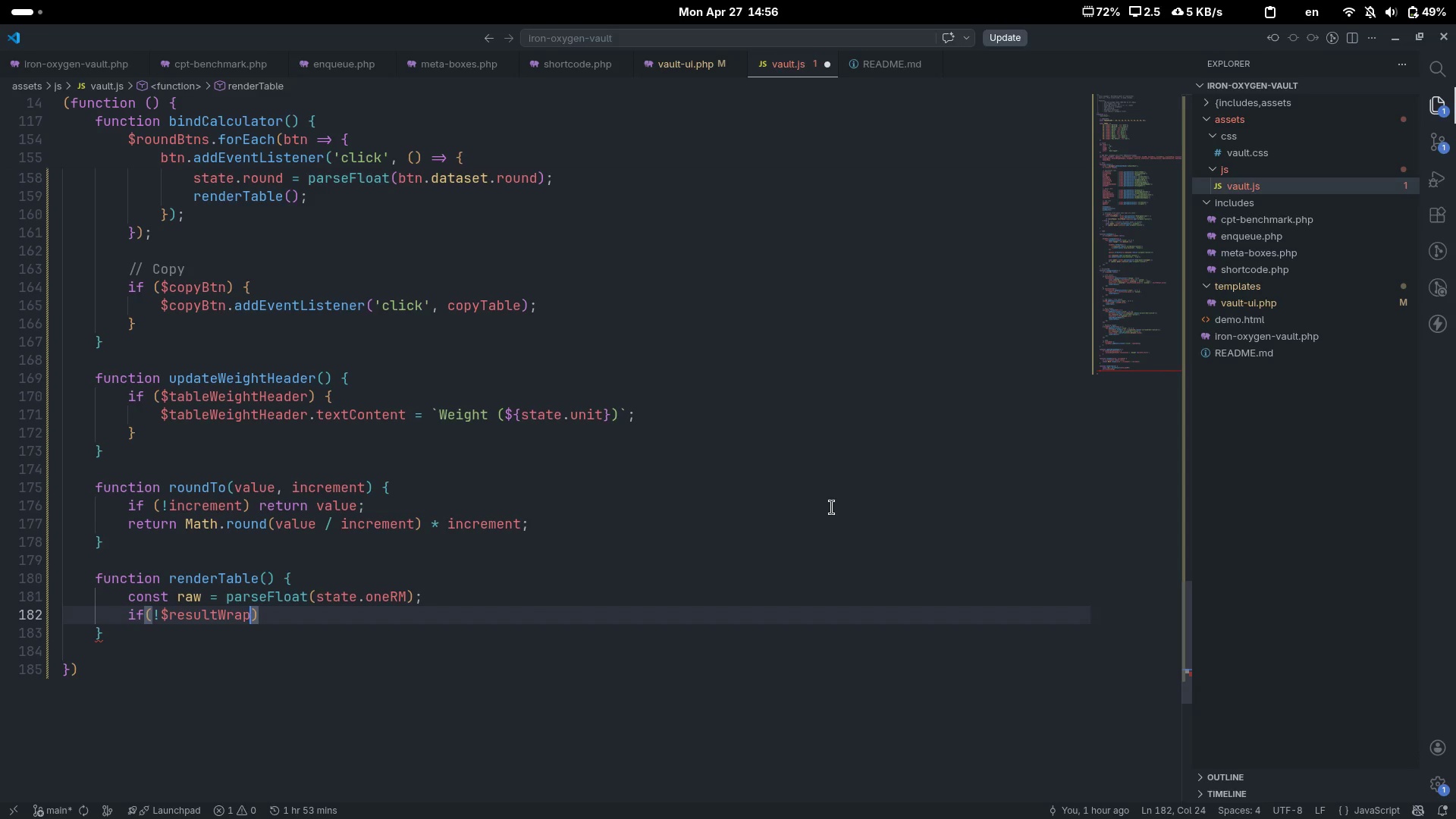 
key(Control+ArrowLeft)
 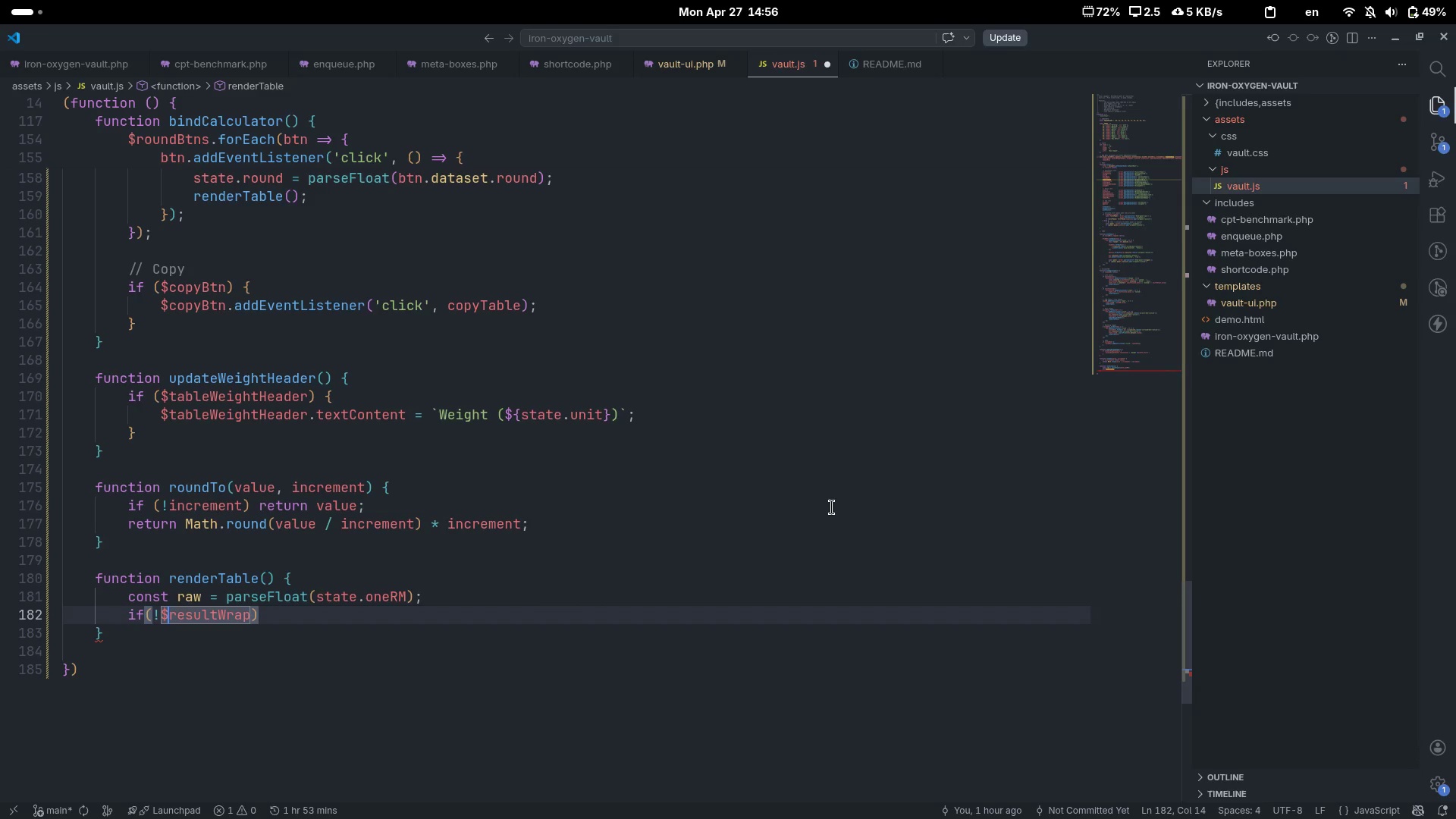 
key(ArrowLeft)
 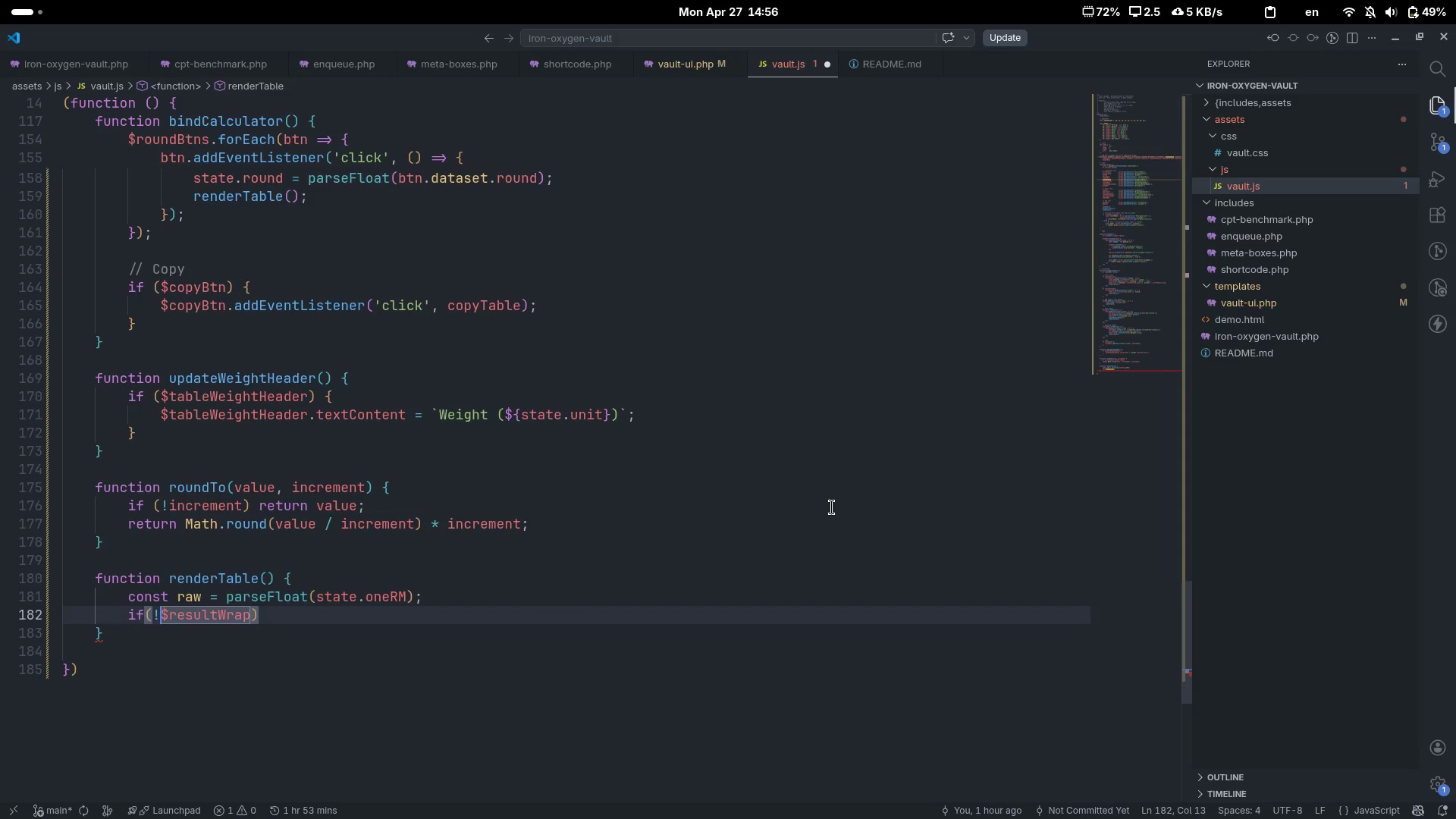 
key(ArrowLeft)
 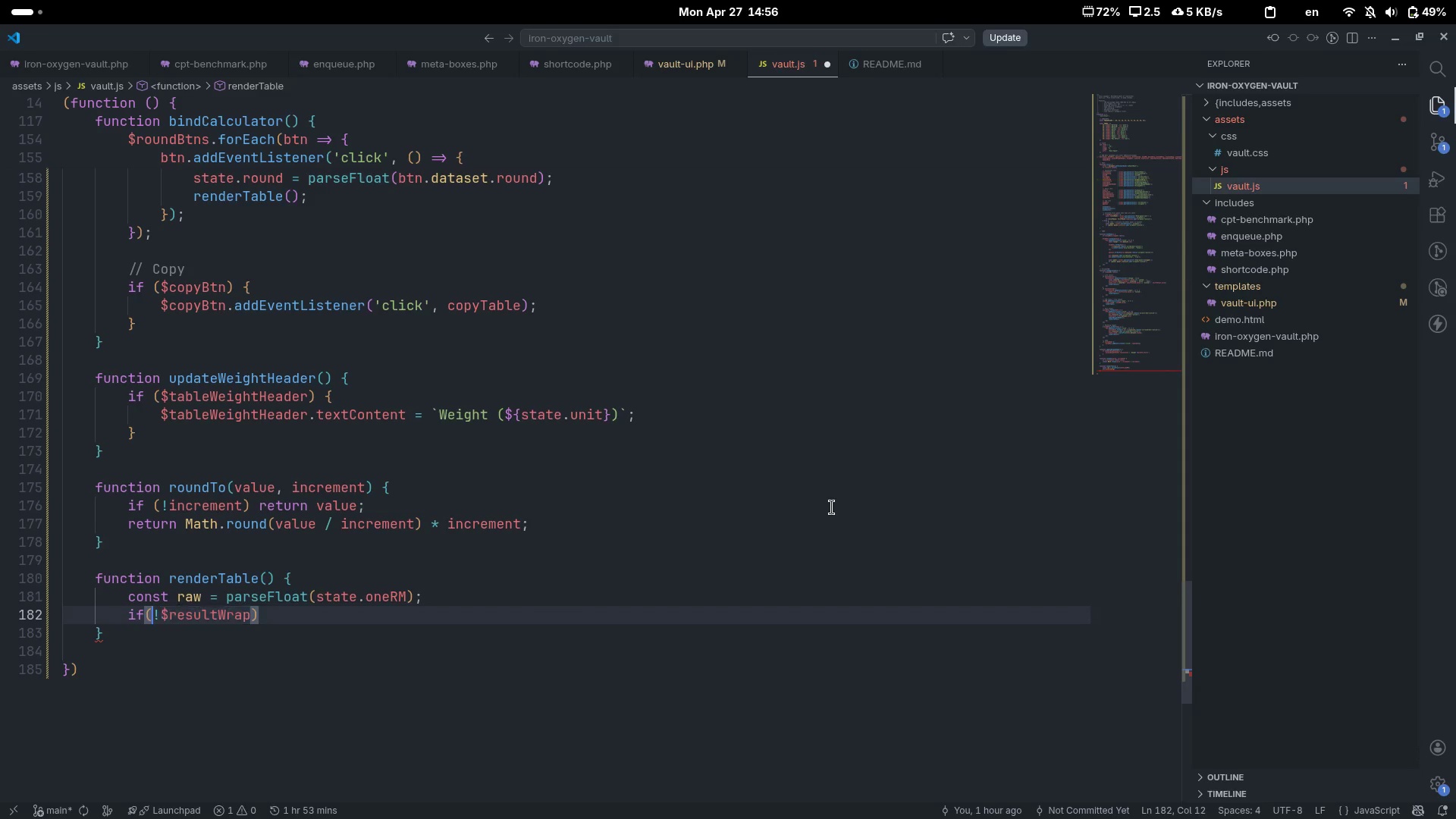 
key(Tab)
 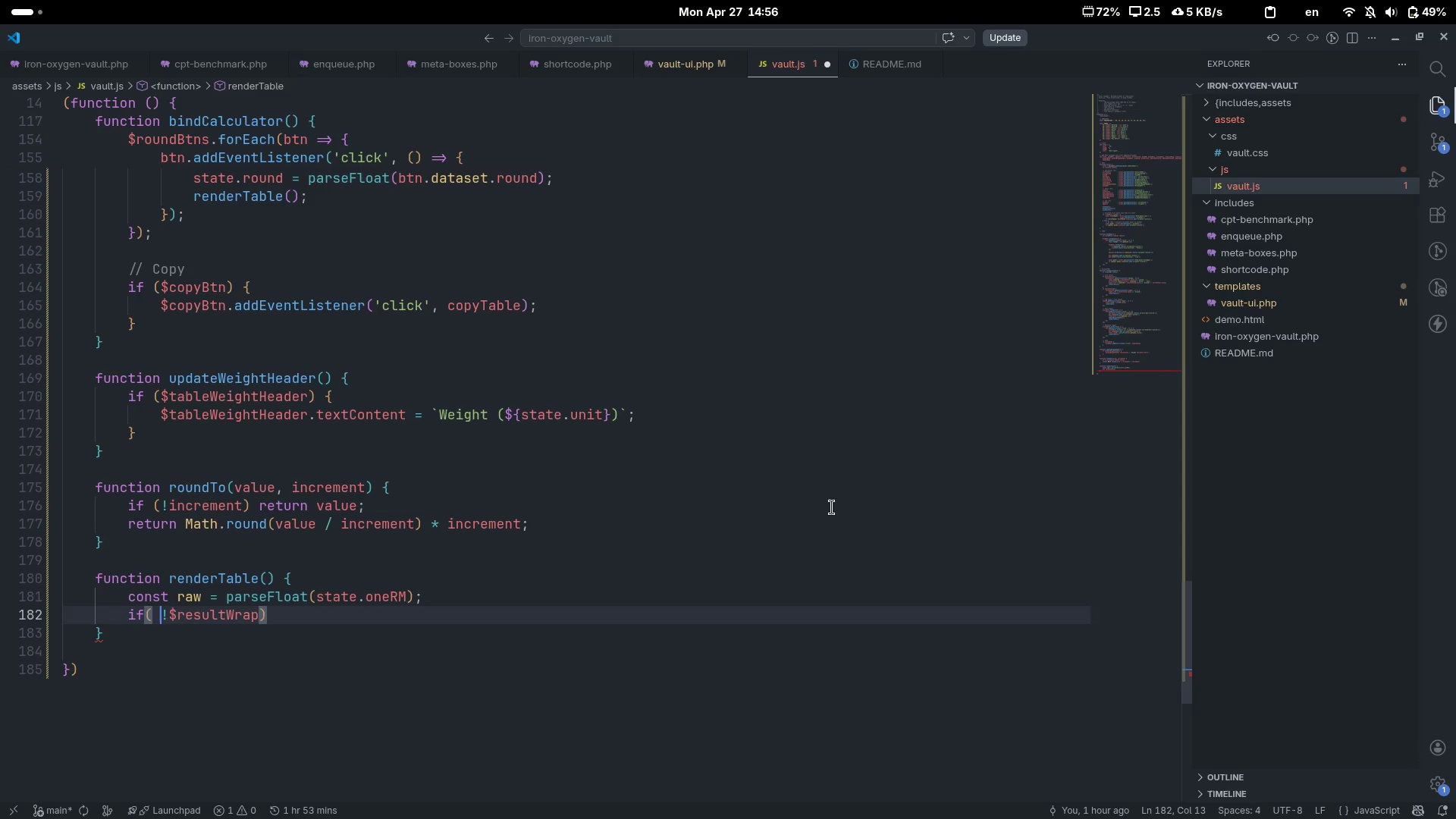 
key(Backspace)
 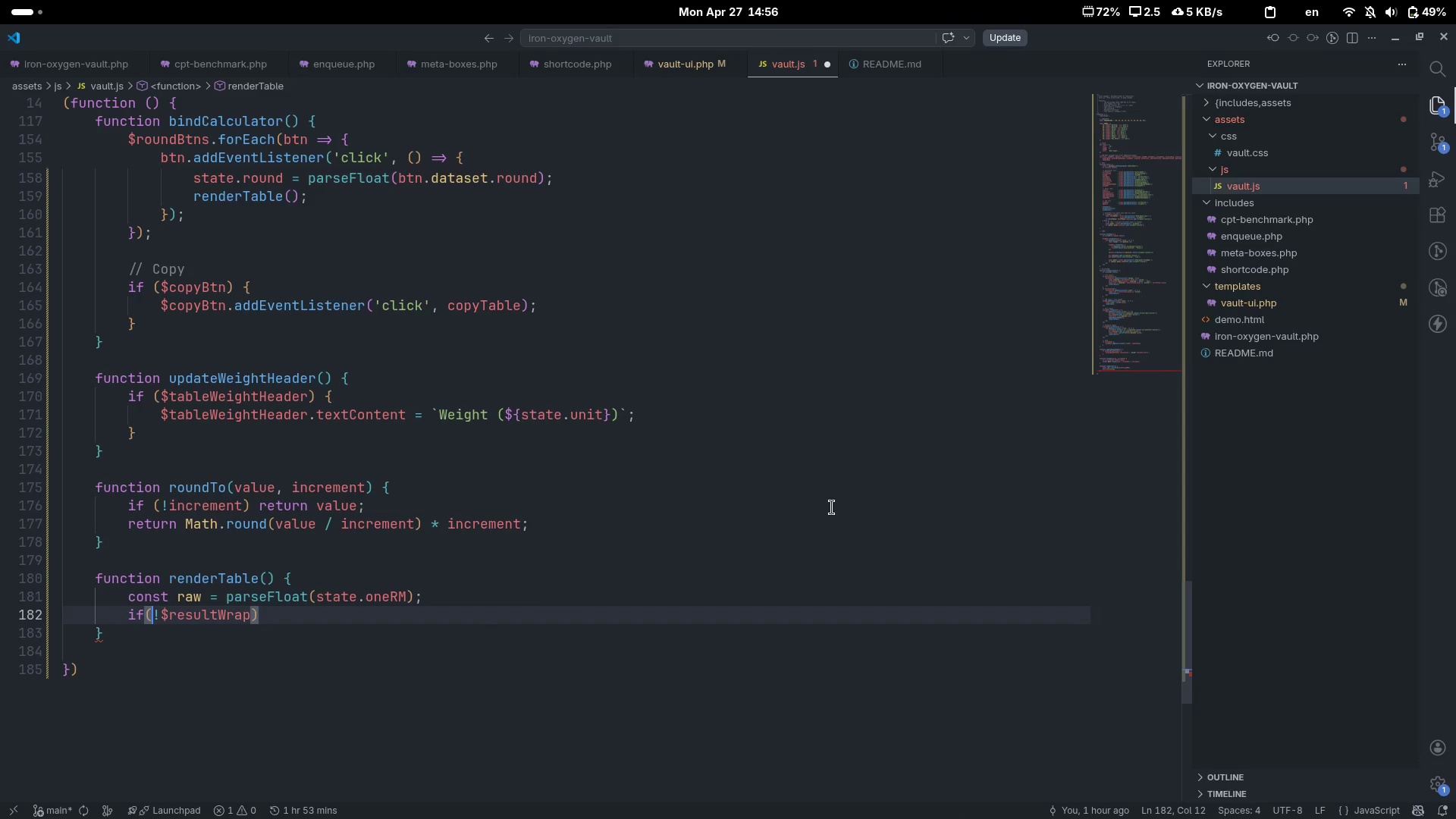 
key(Control+ArrowRight)
 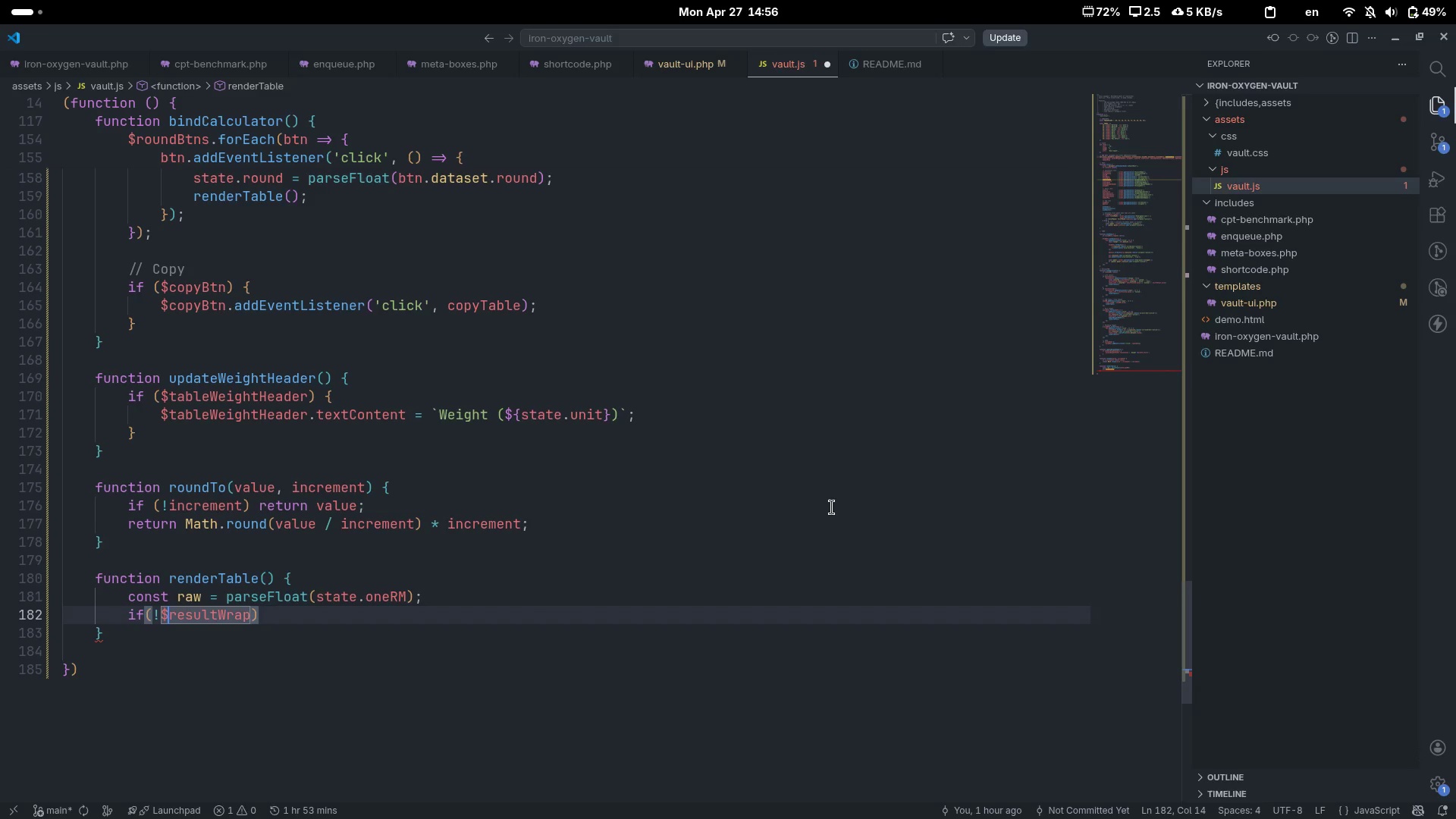 
key(Control+ArrowRight)
 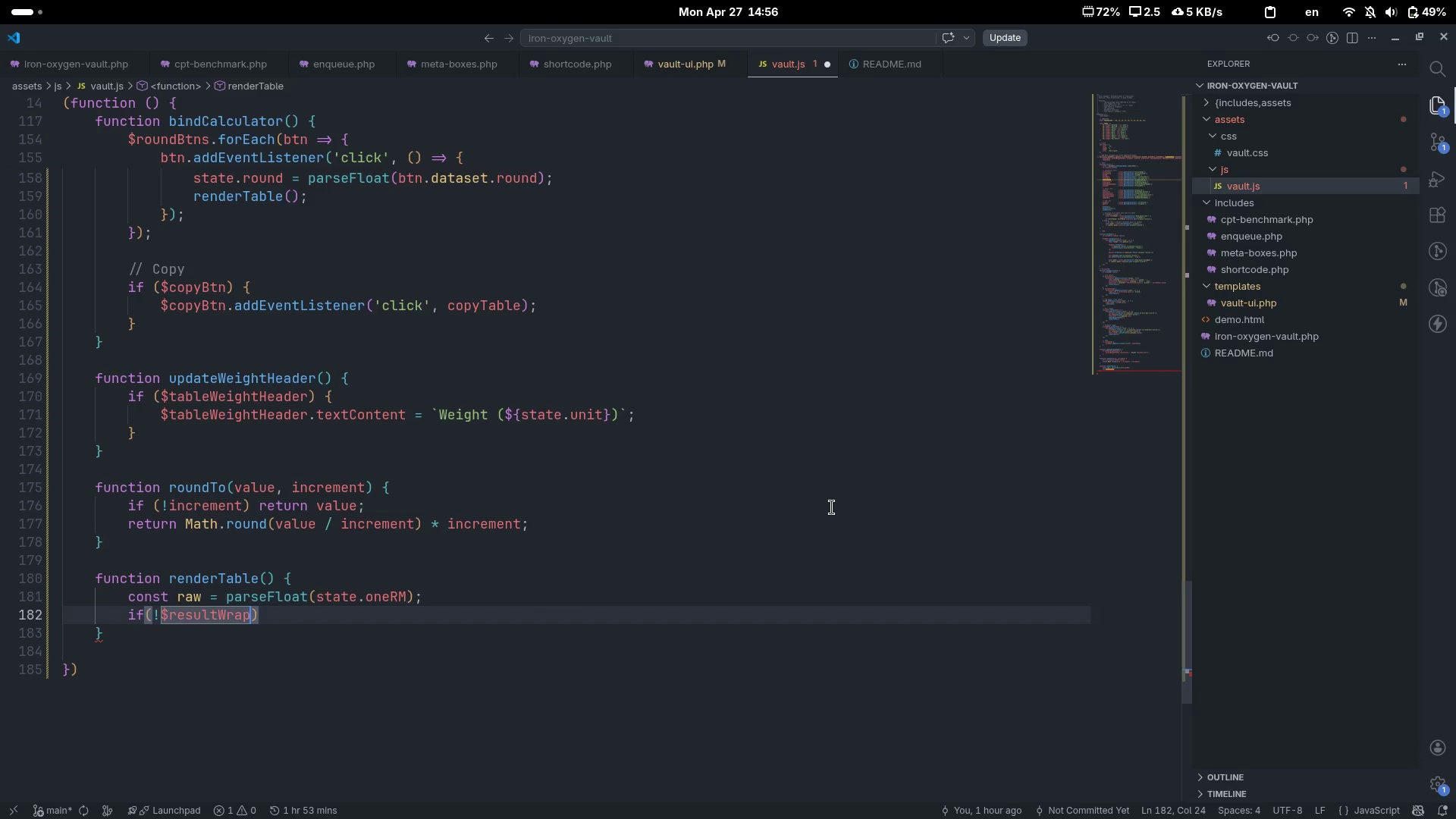 
key(ArrowRight)
 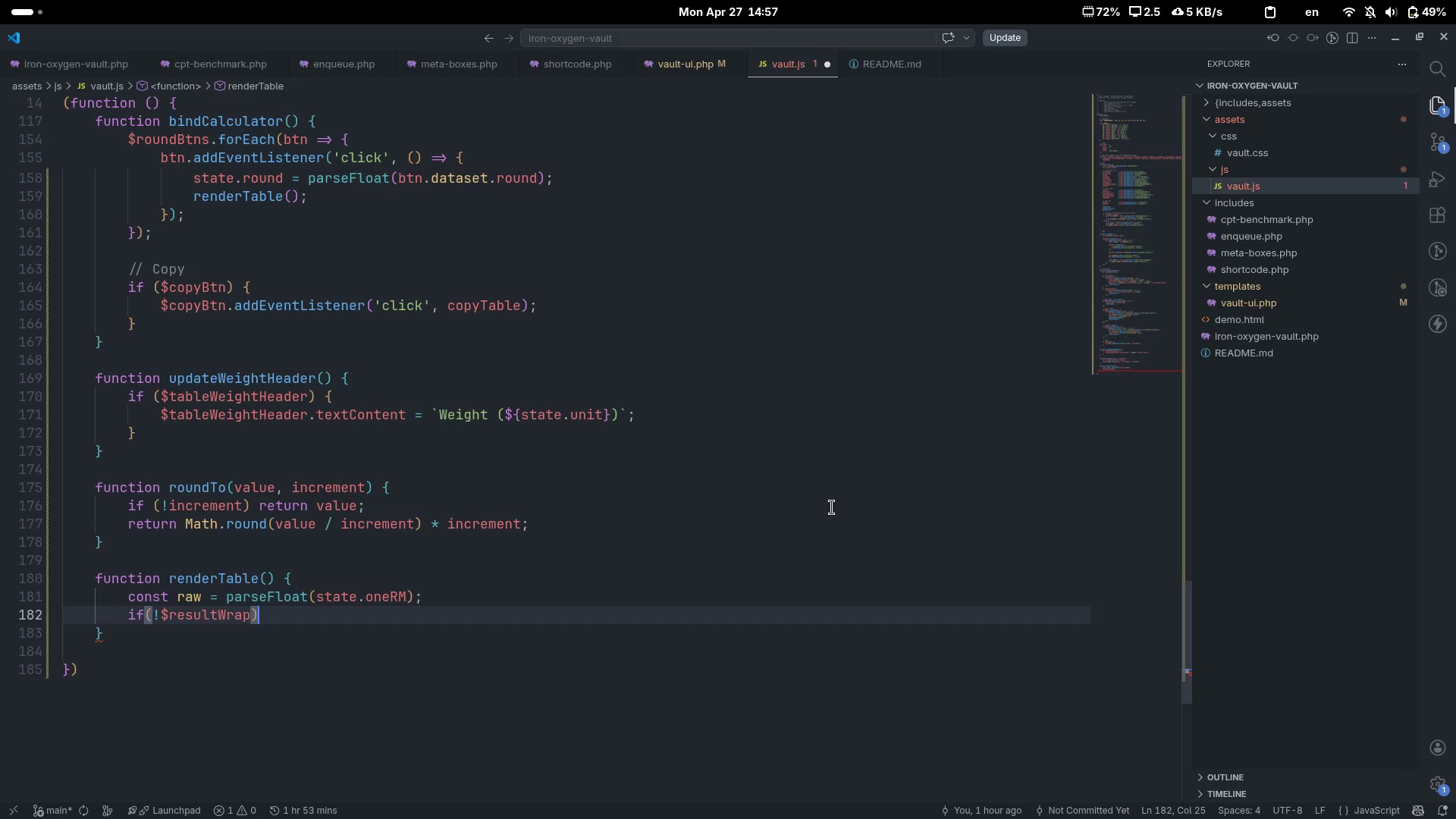 
type( return;)
 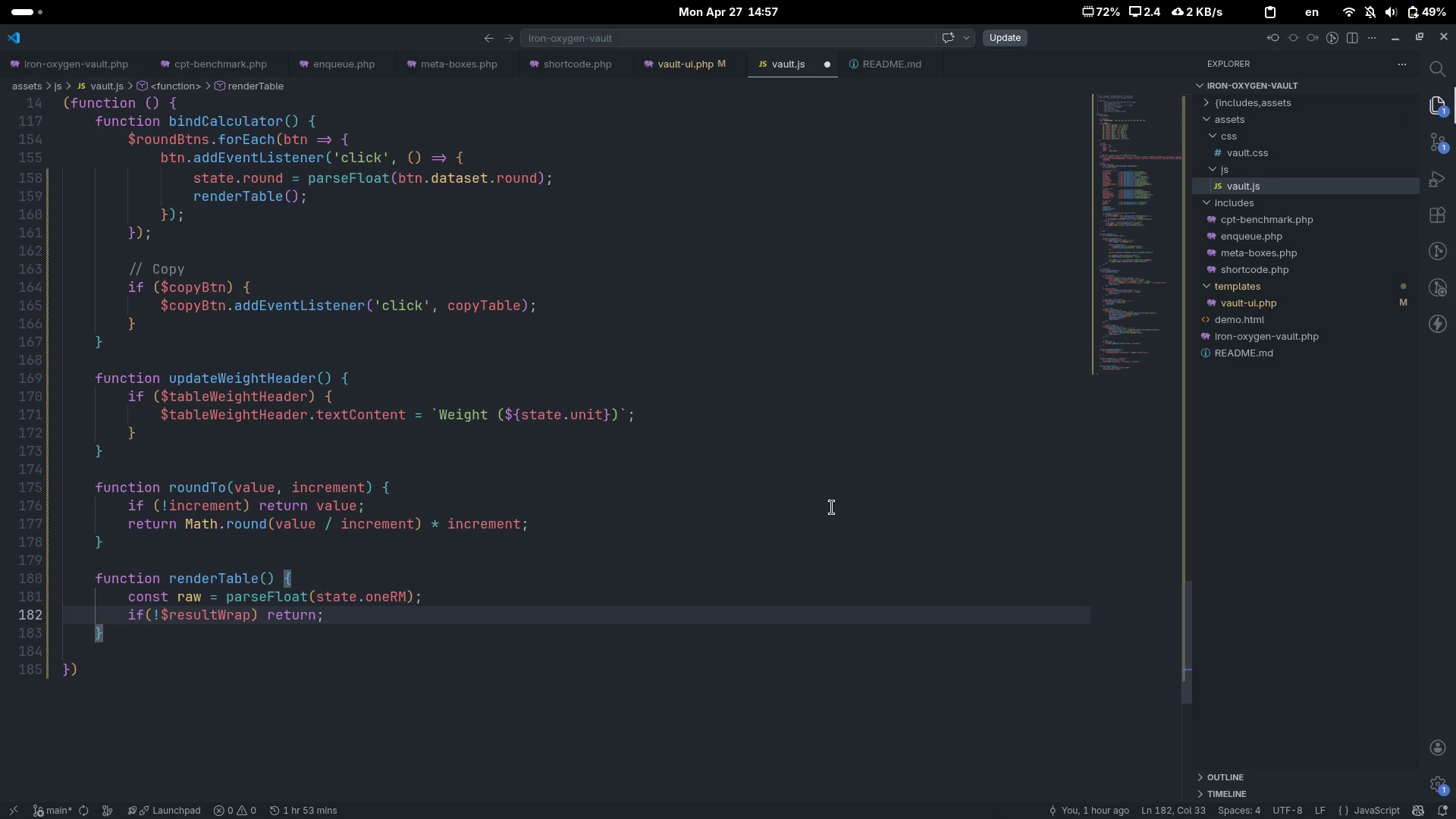 
key(Enter)
 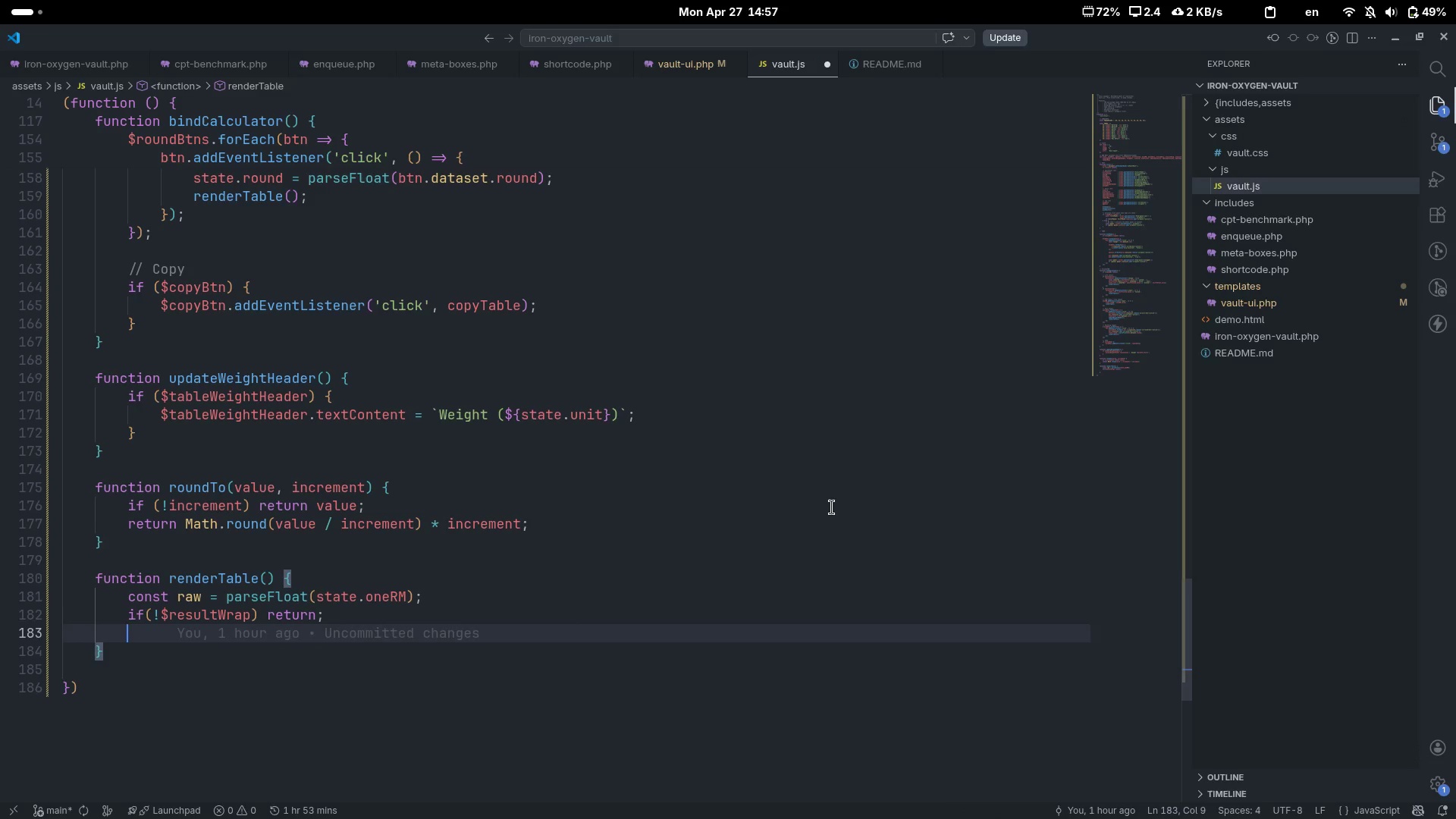 
key(Enter)
 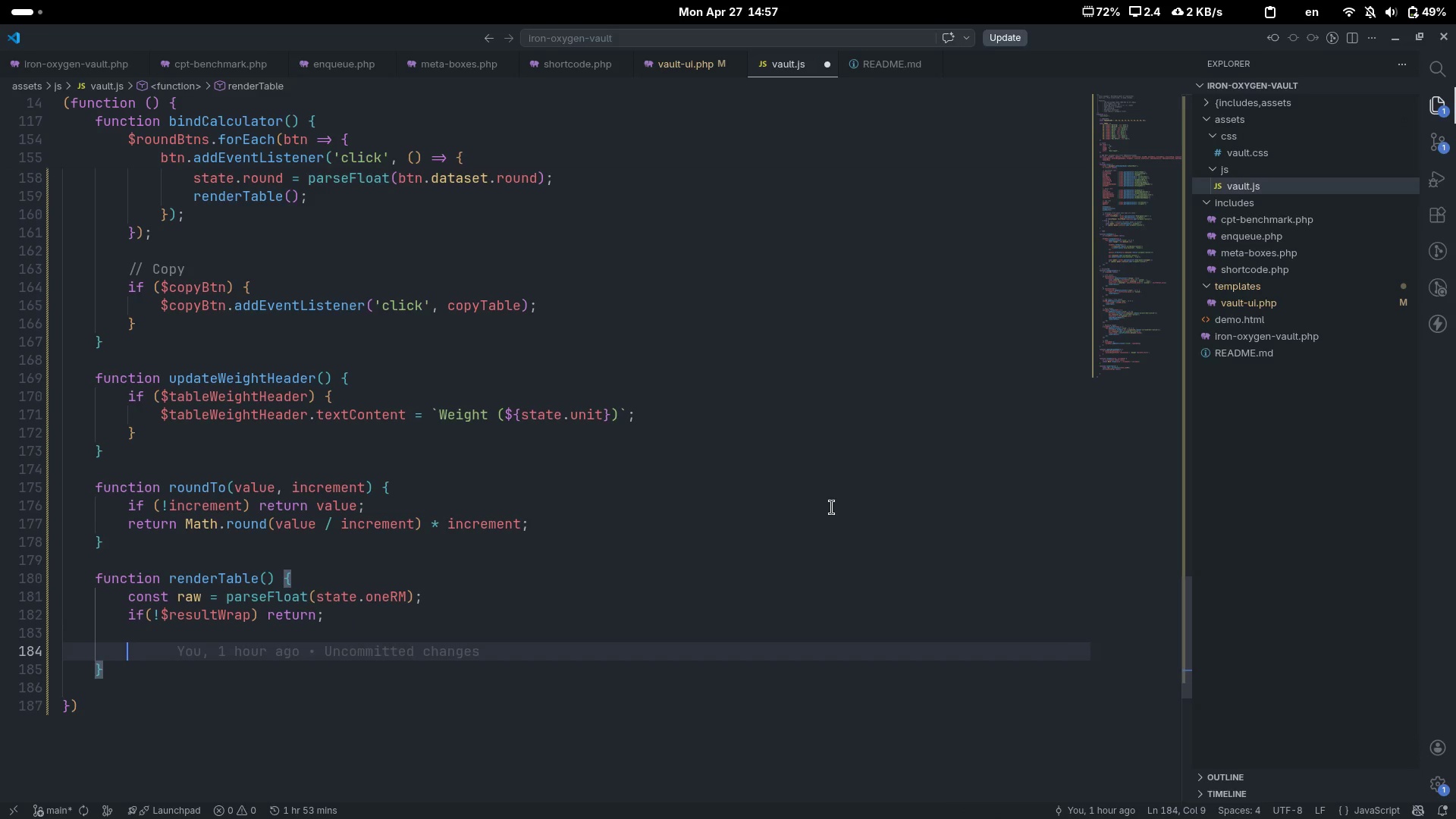 
type(if (!raw || raw< )
key(Backspace)
type(= 0)
 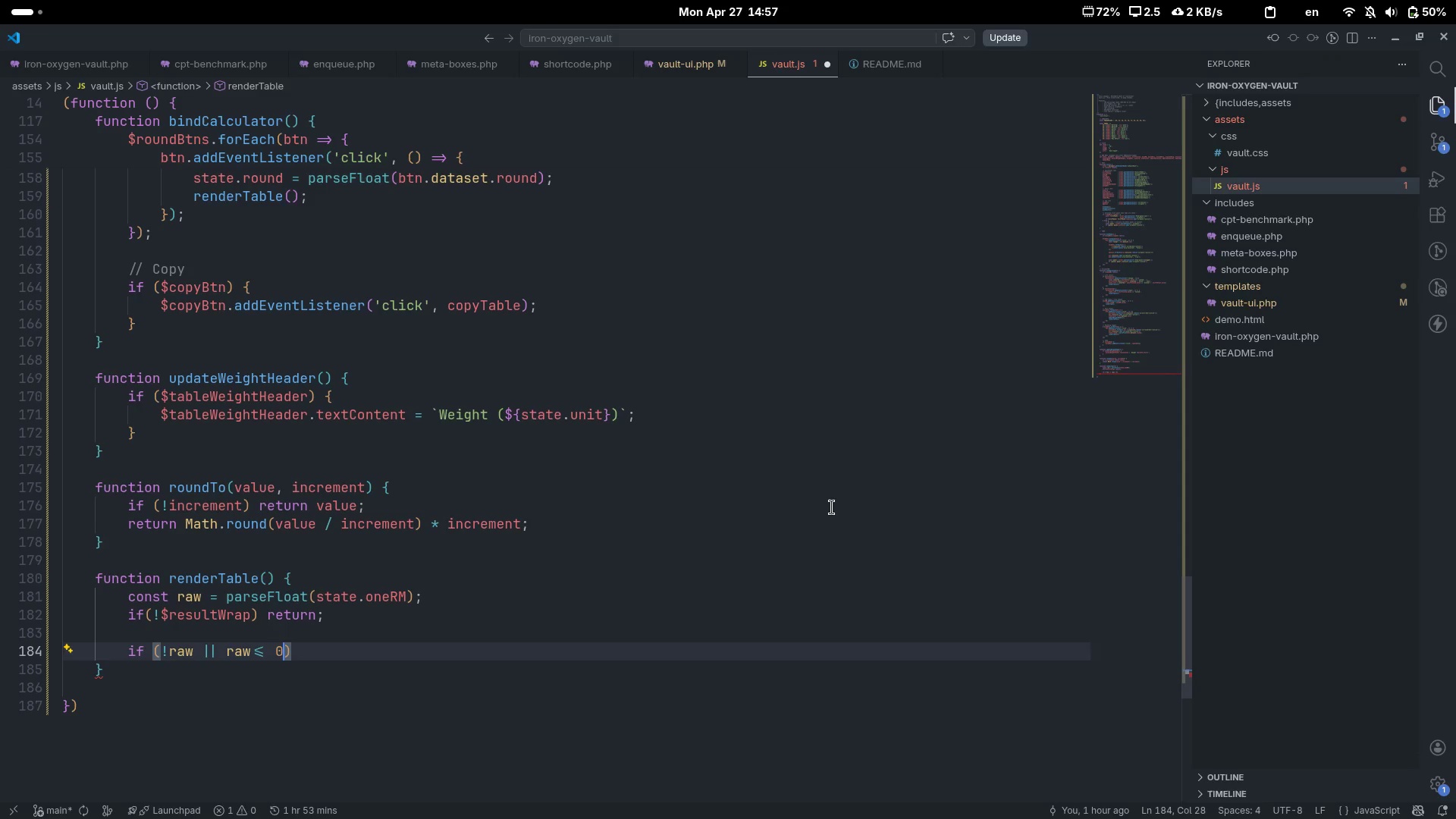 
key(ArrowRight)
 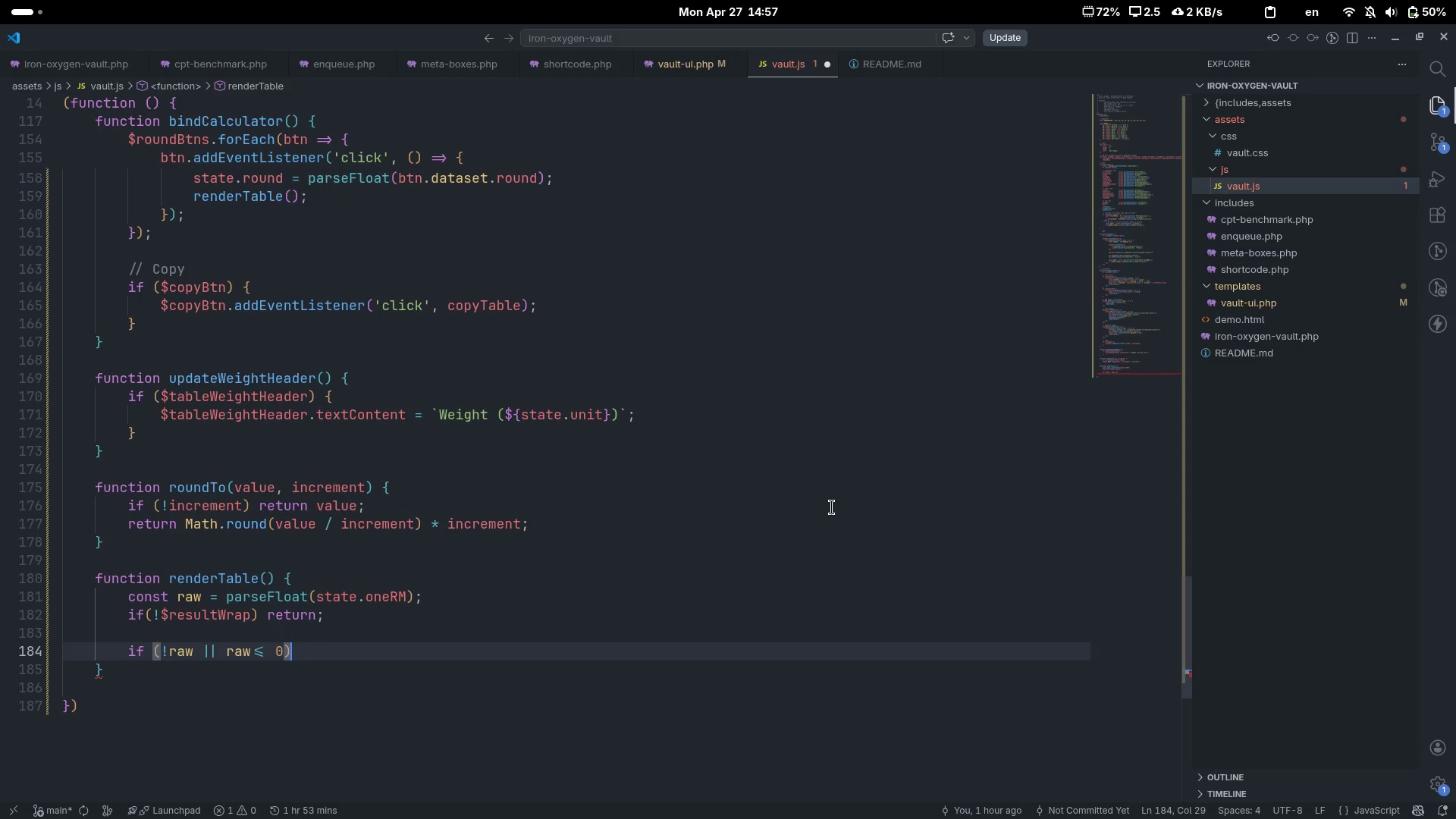 
key(Space)
 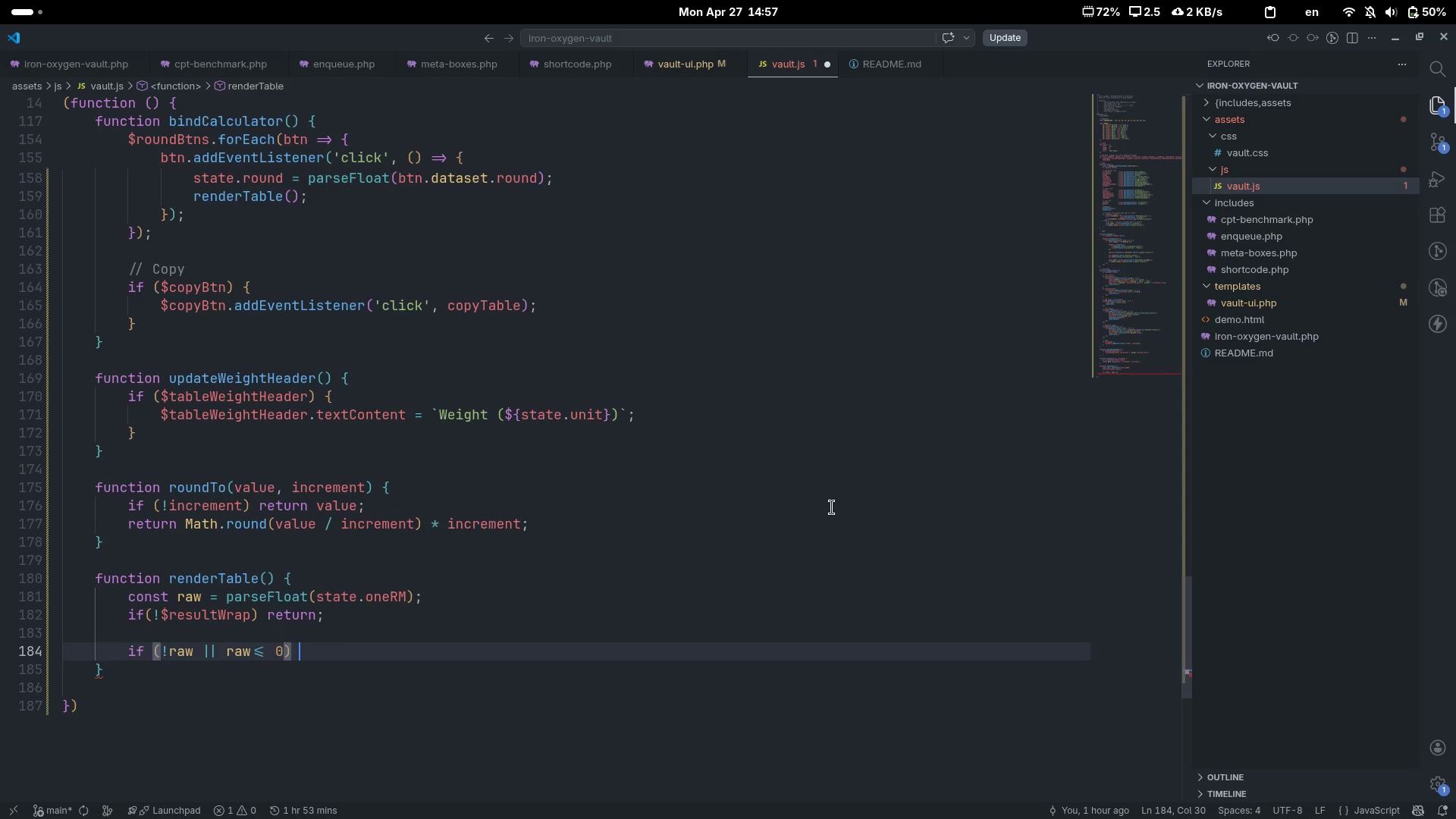 
key(Shift+ShiftLeft)
 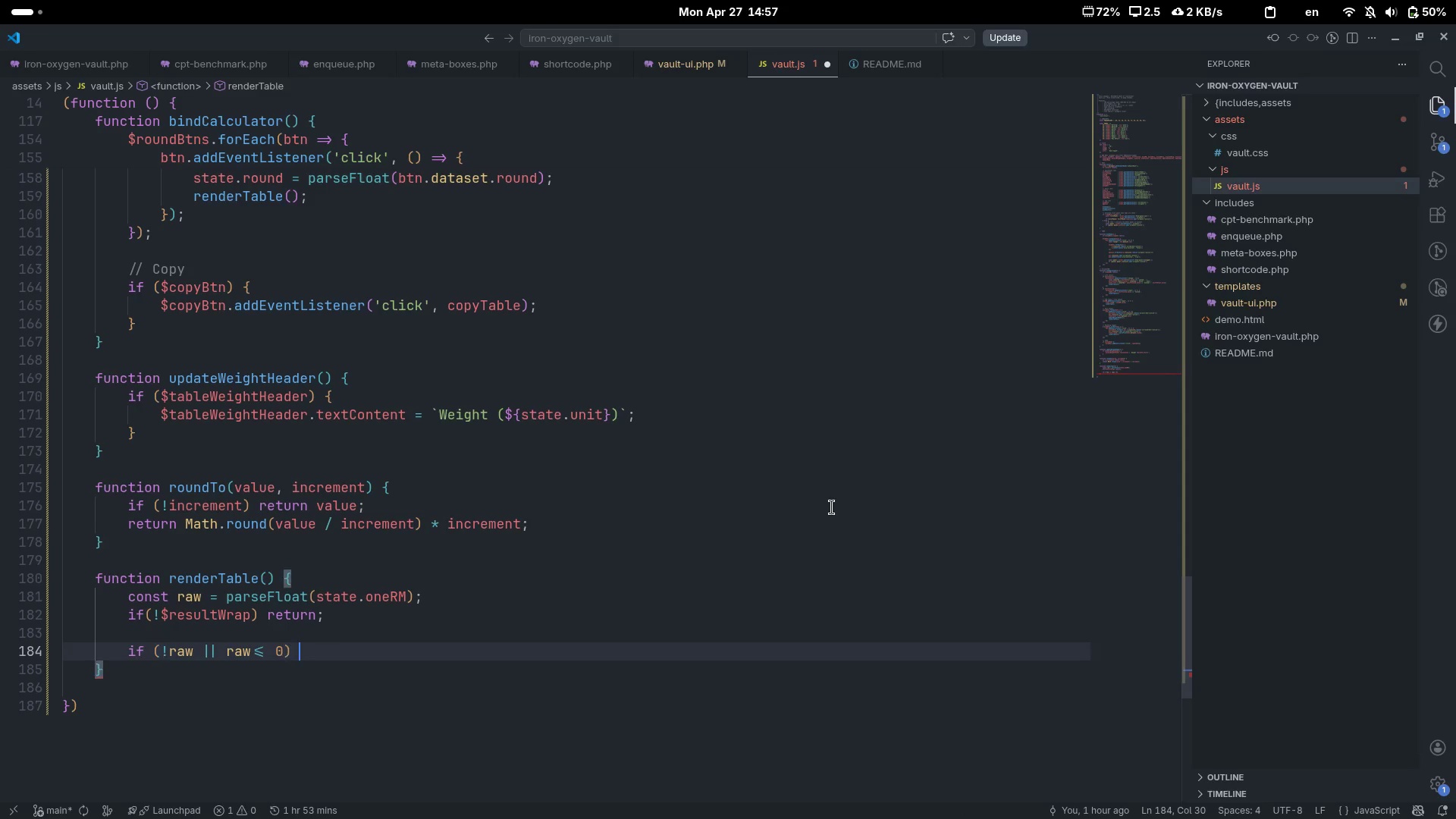 
key(Shift+BracketLeft)
 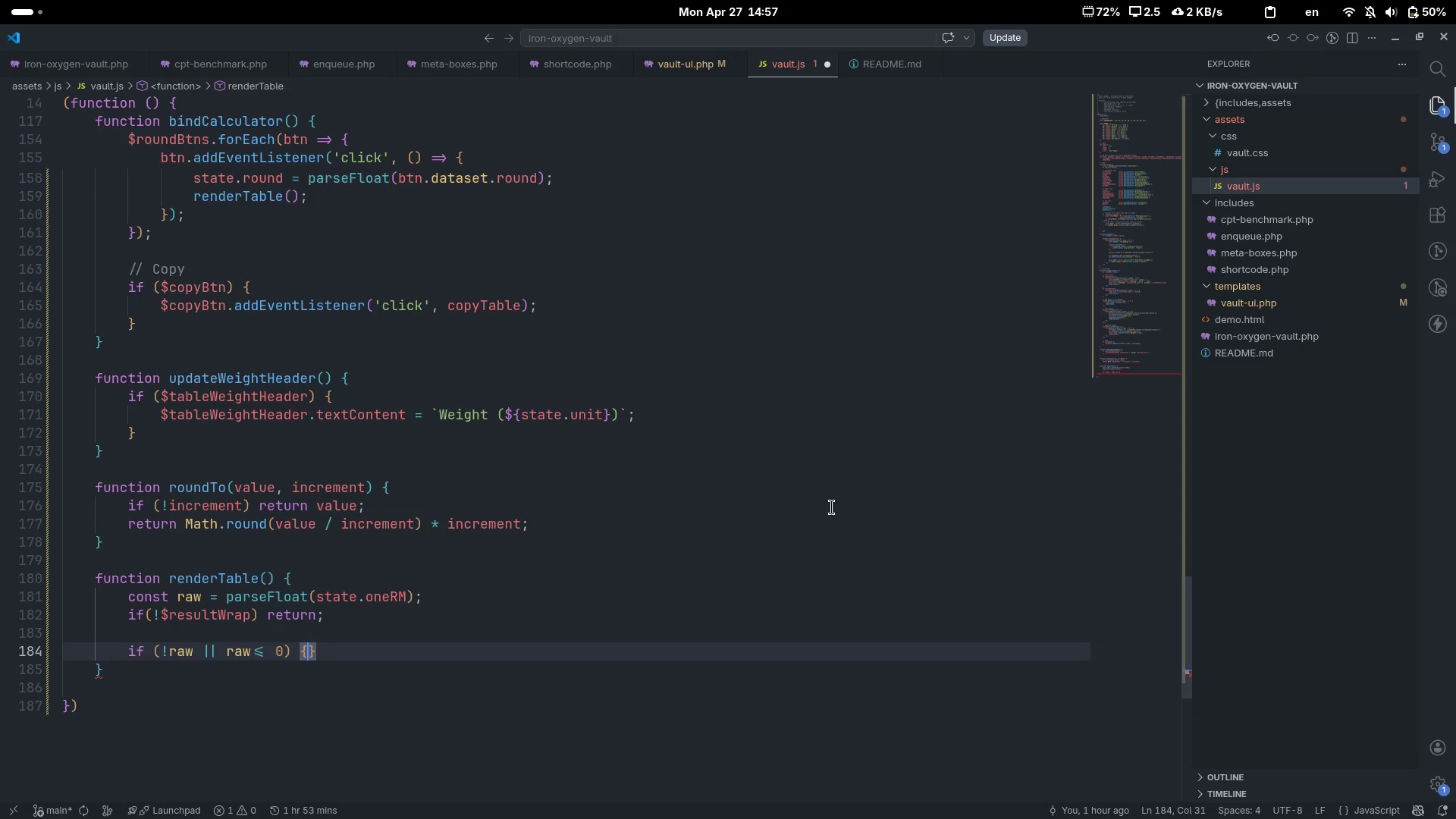 
key(Enter)
 